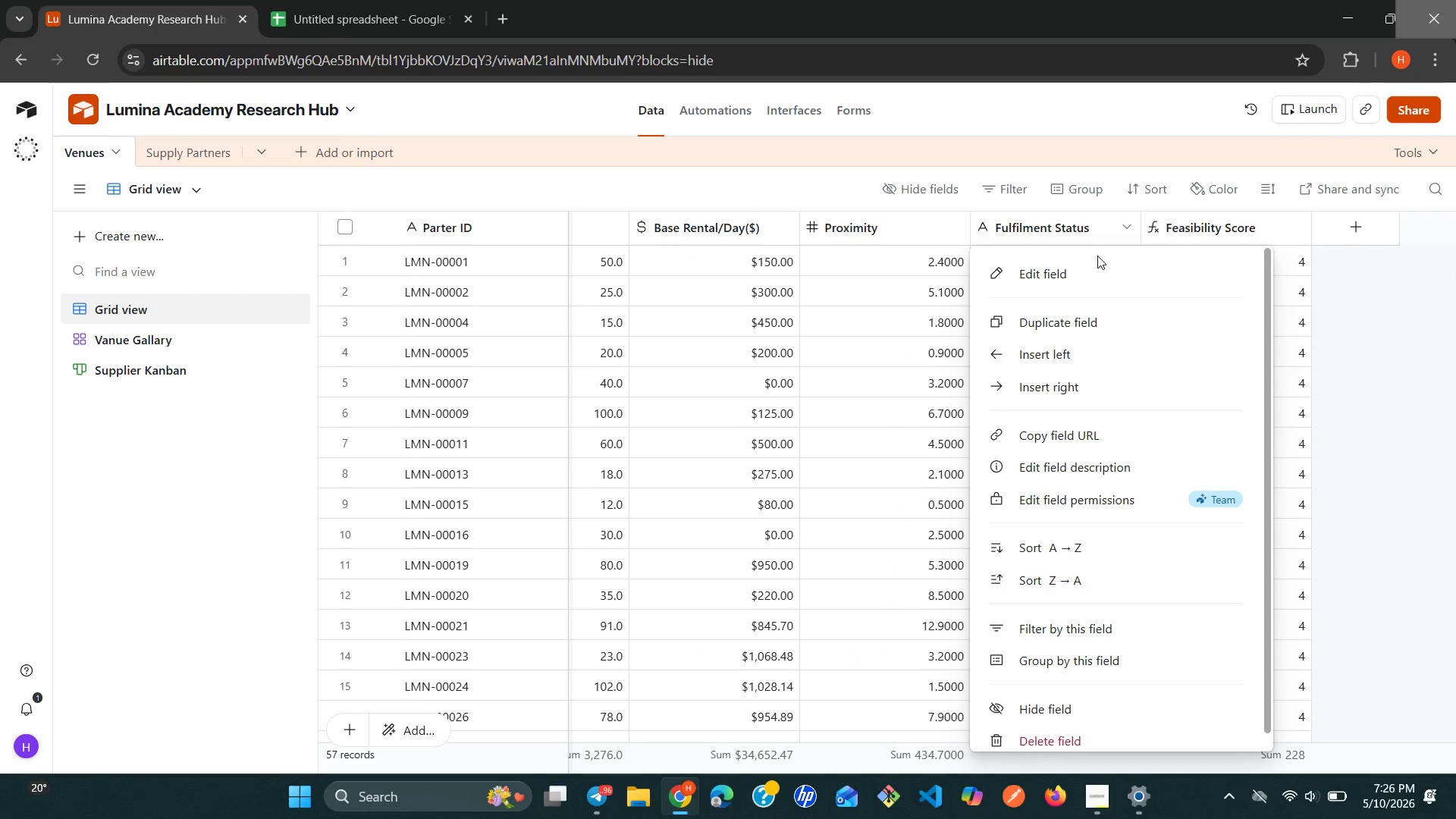 
left_click([1096, 258])
 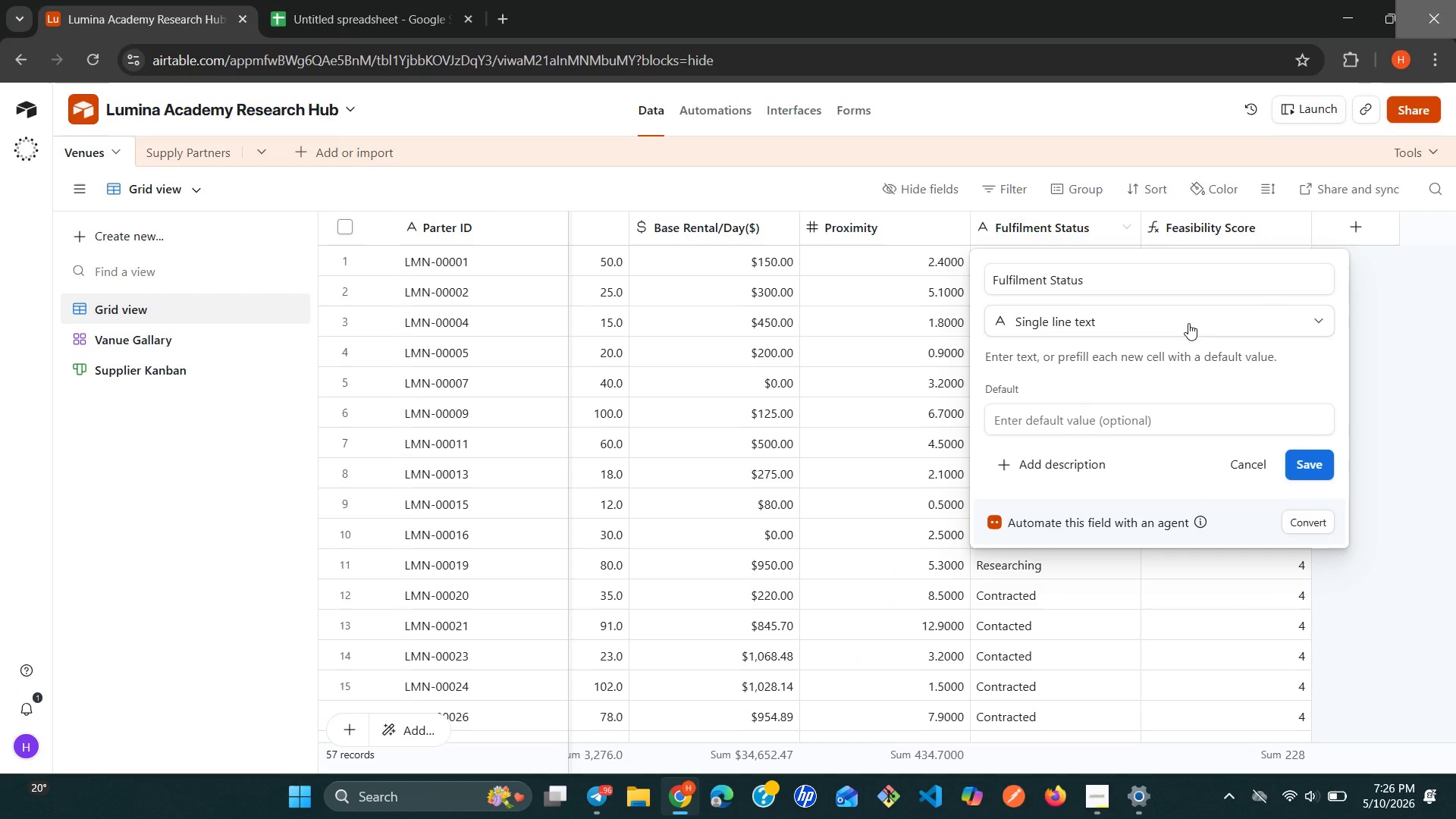 
left_click([1197, 318])
 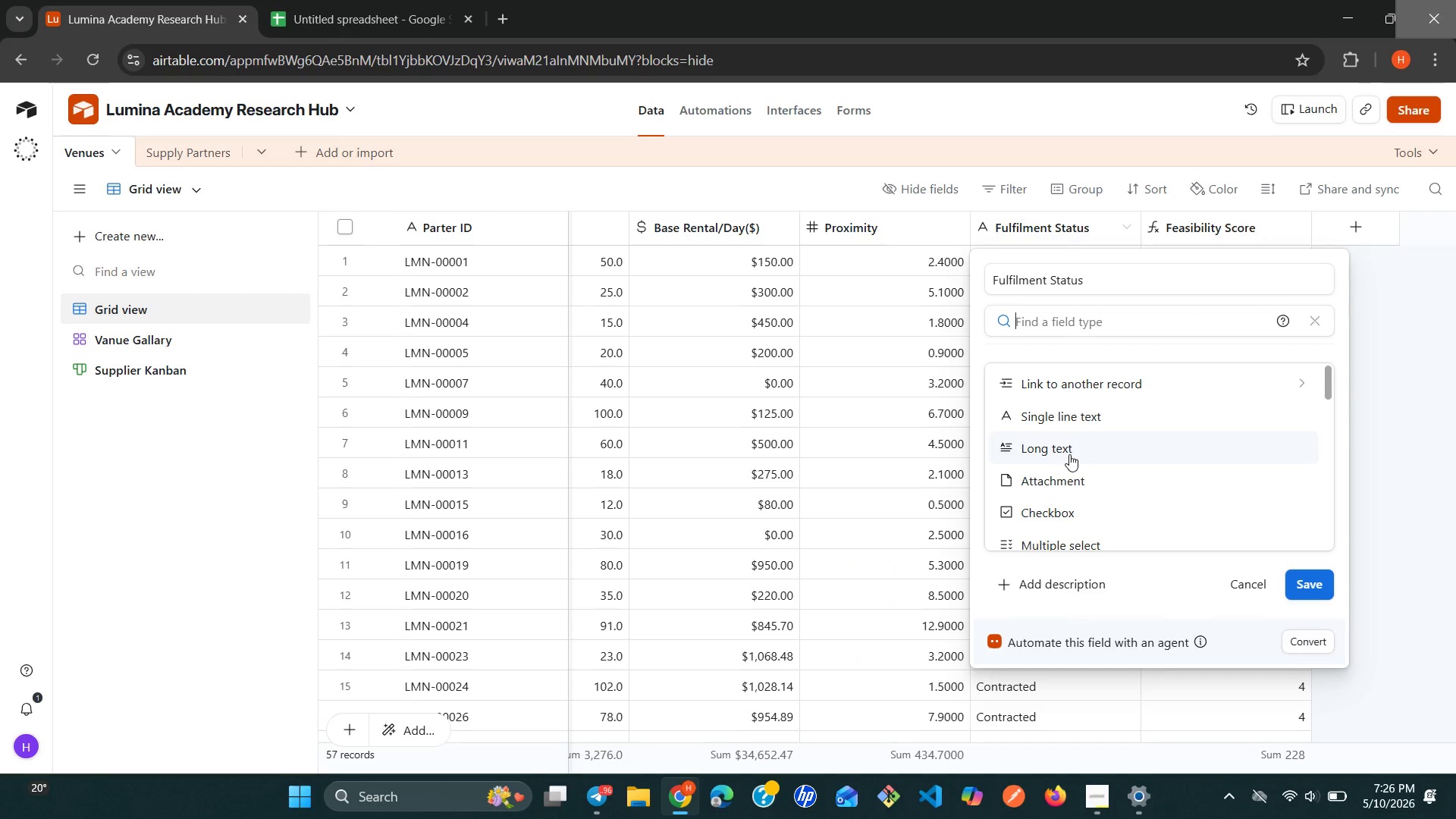 
type(si)
 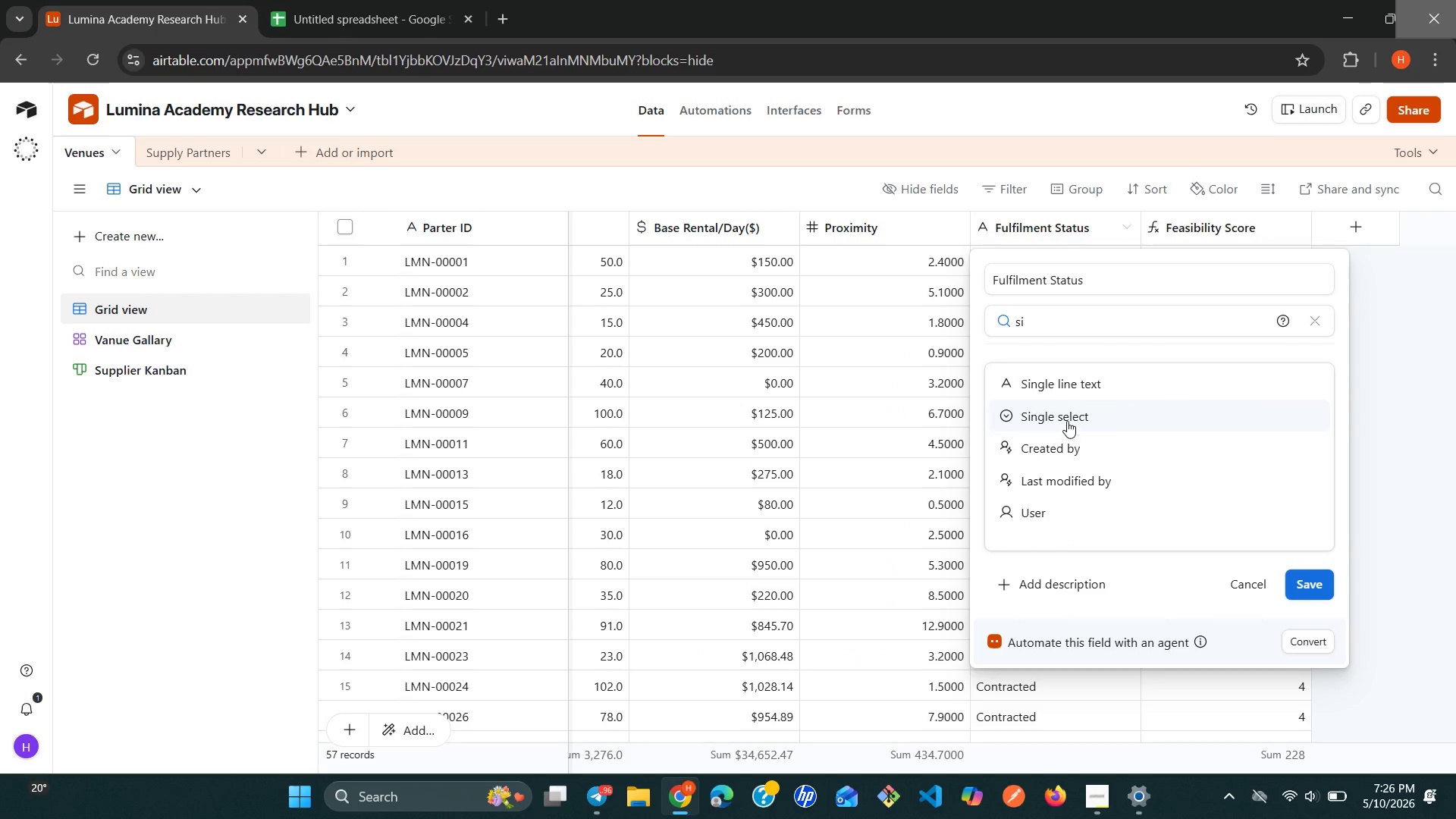 
left_click([1067, 421])
 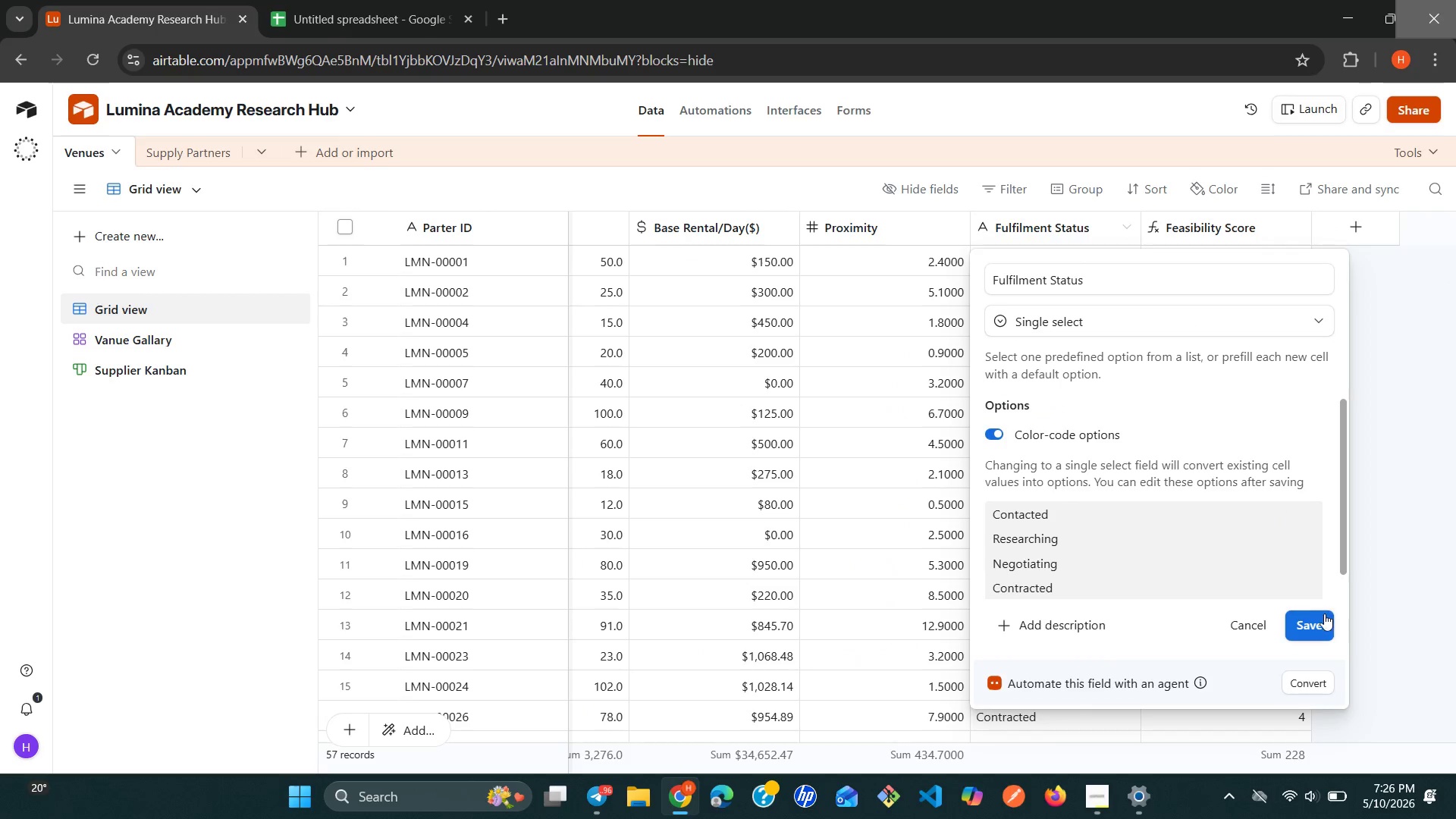 
left_click([1325, 623])
 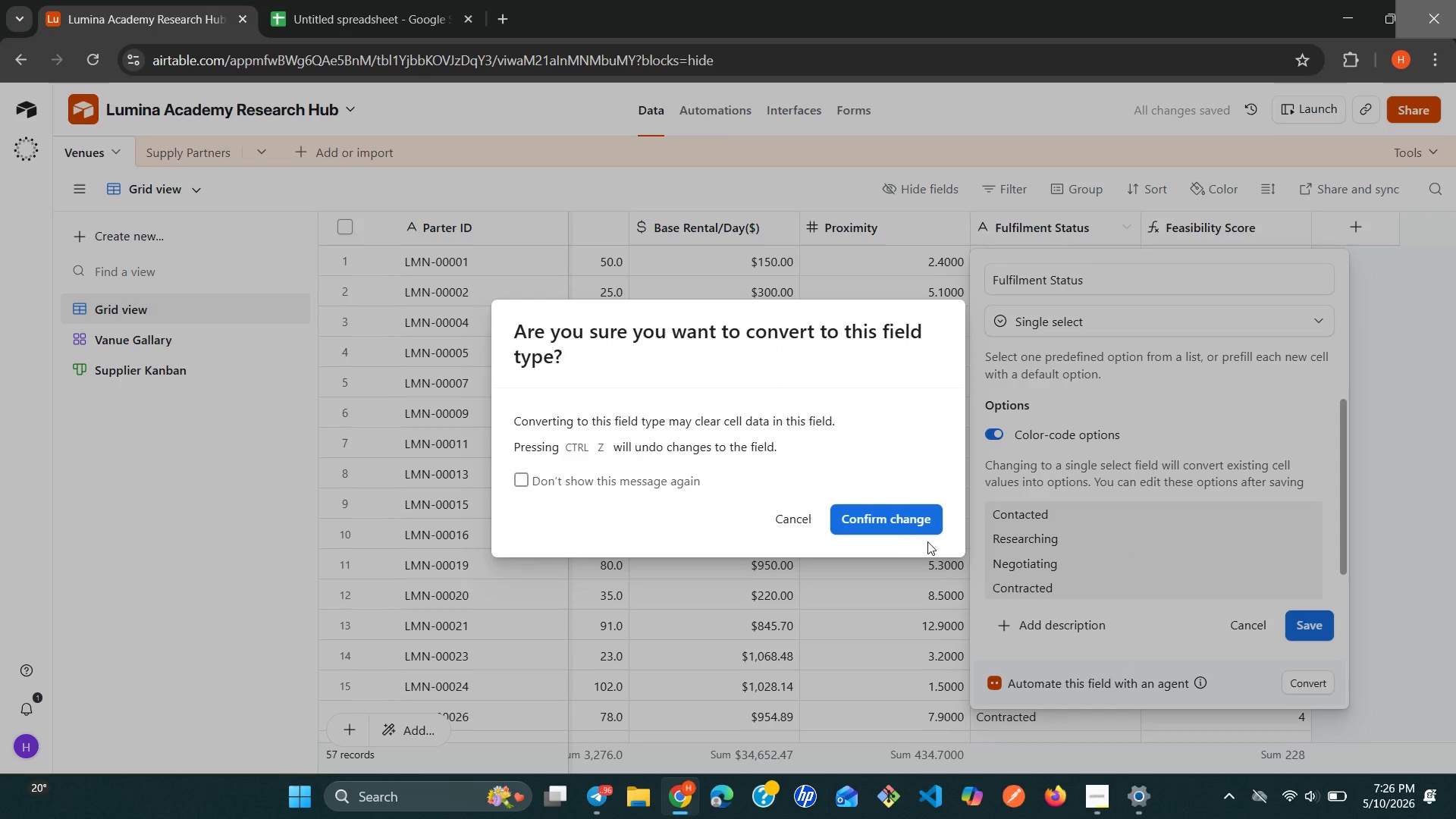 
left_click([894, 520])
 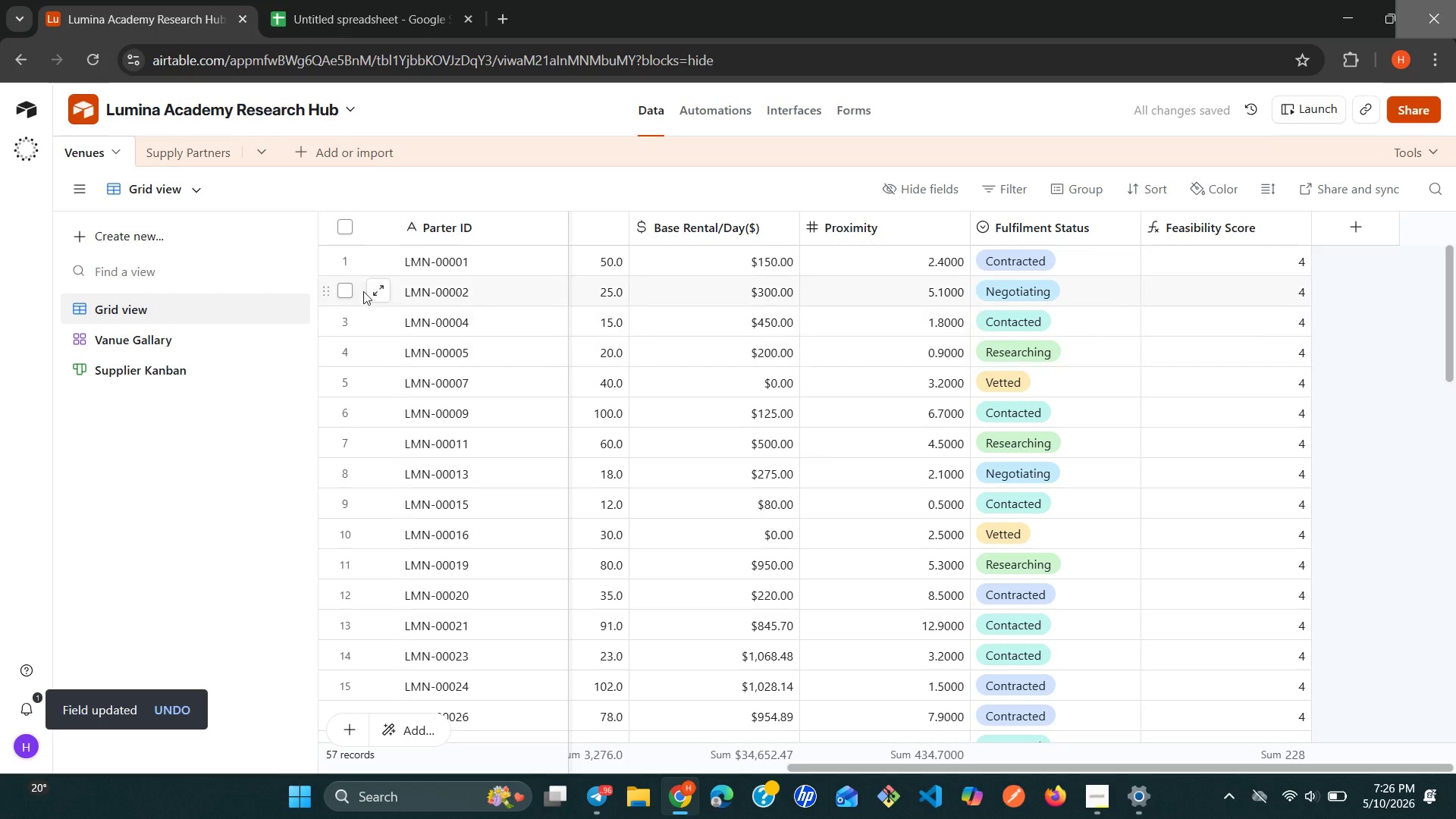 
left_click([180, 378])
 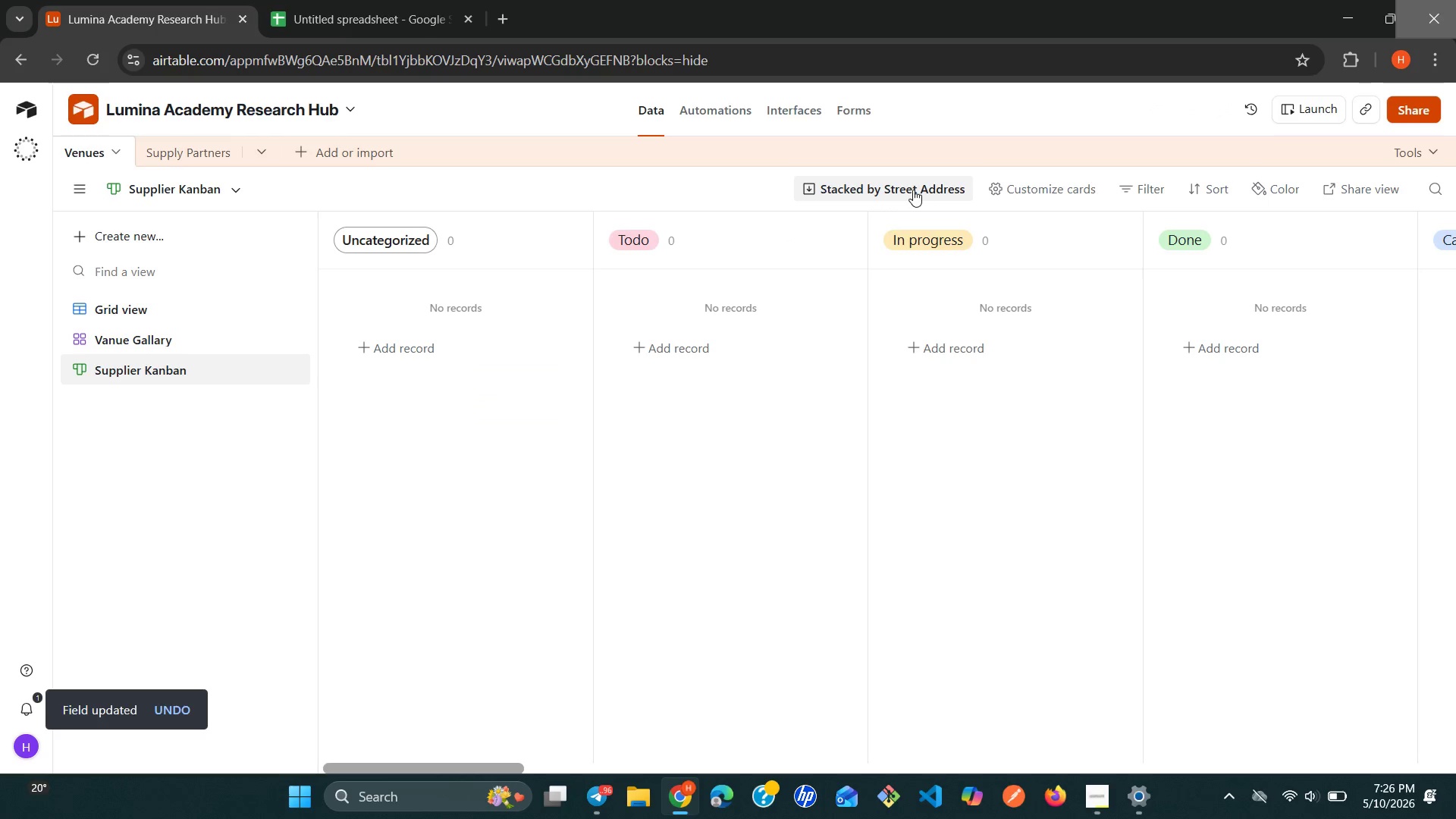 
wait(5.84)
 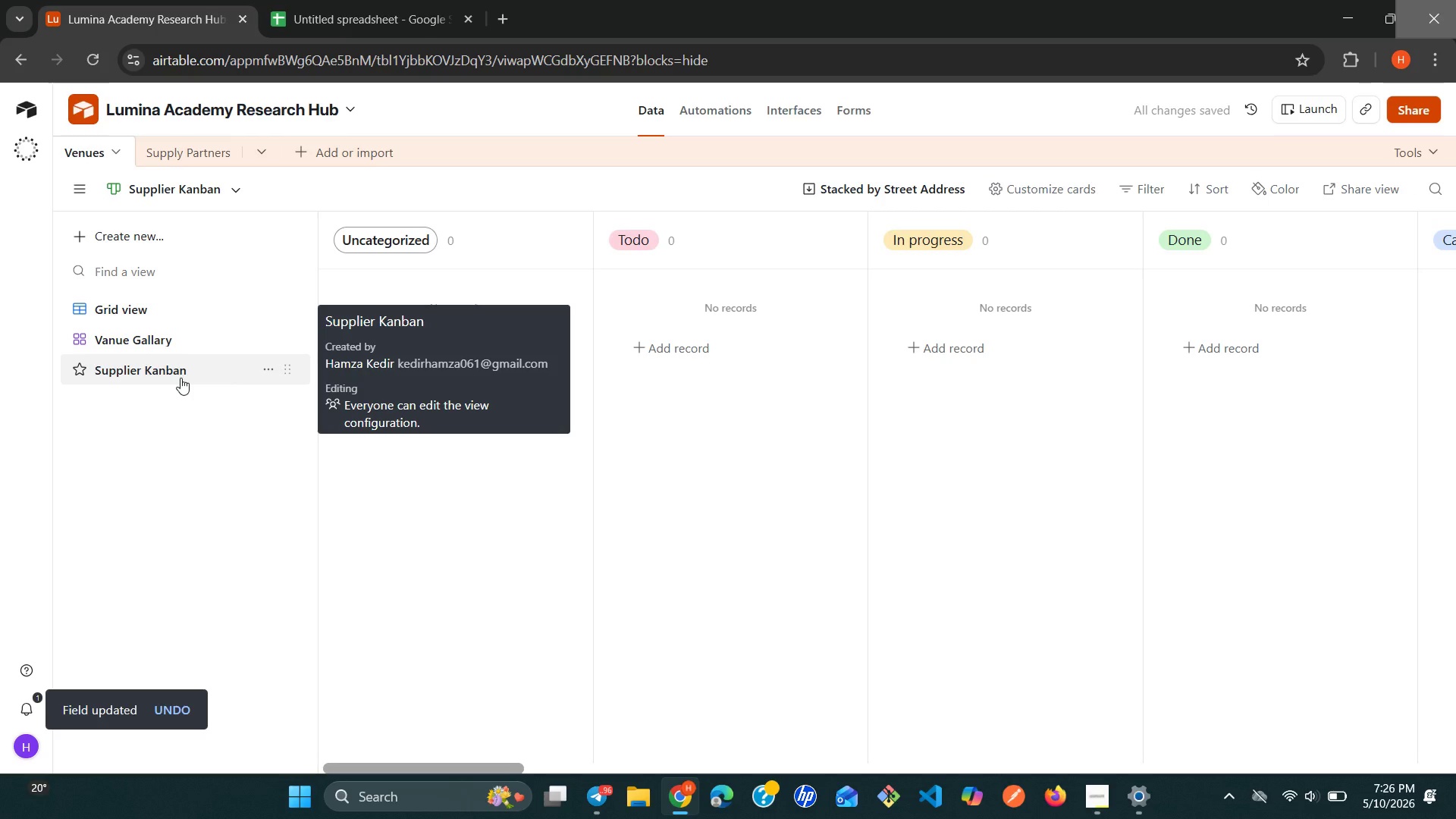 
left_click([913, 190])
 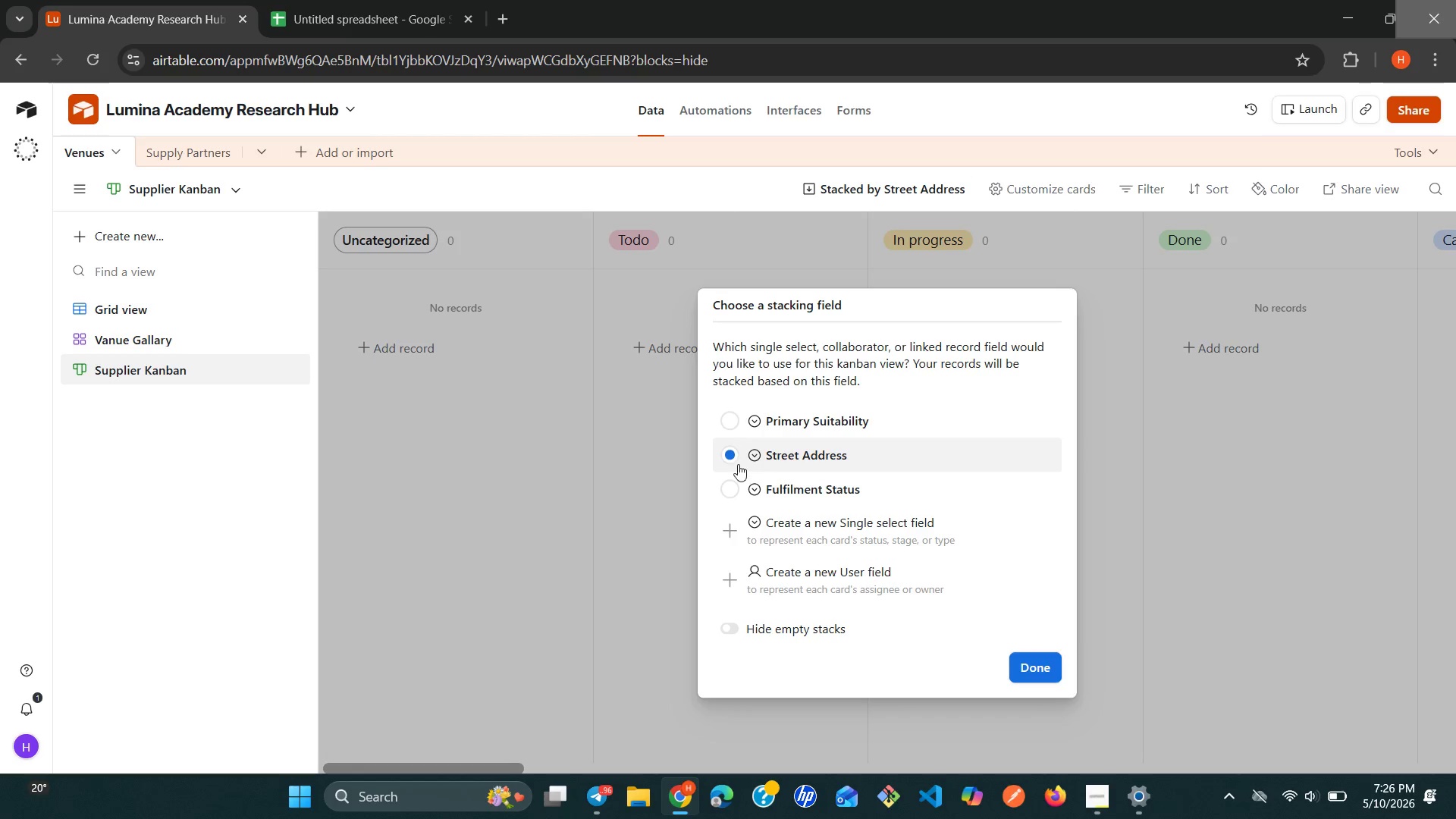 
left_click([728, 491])
 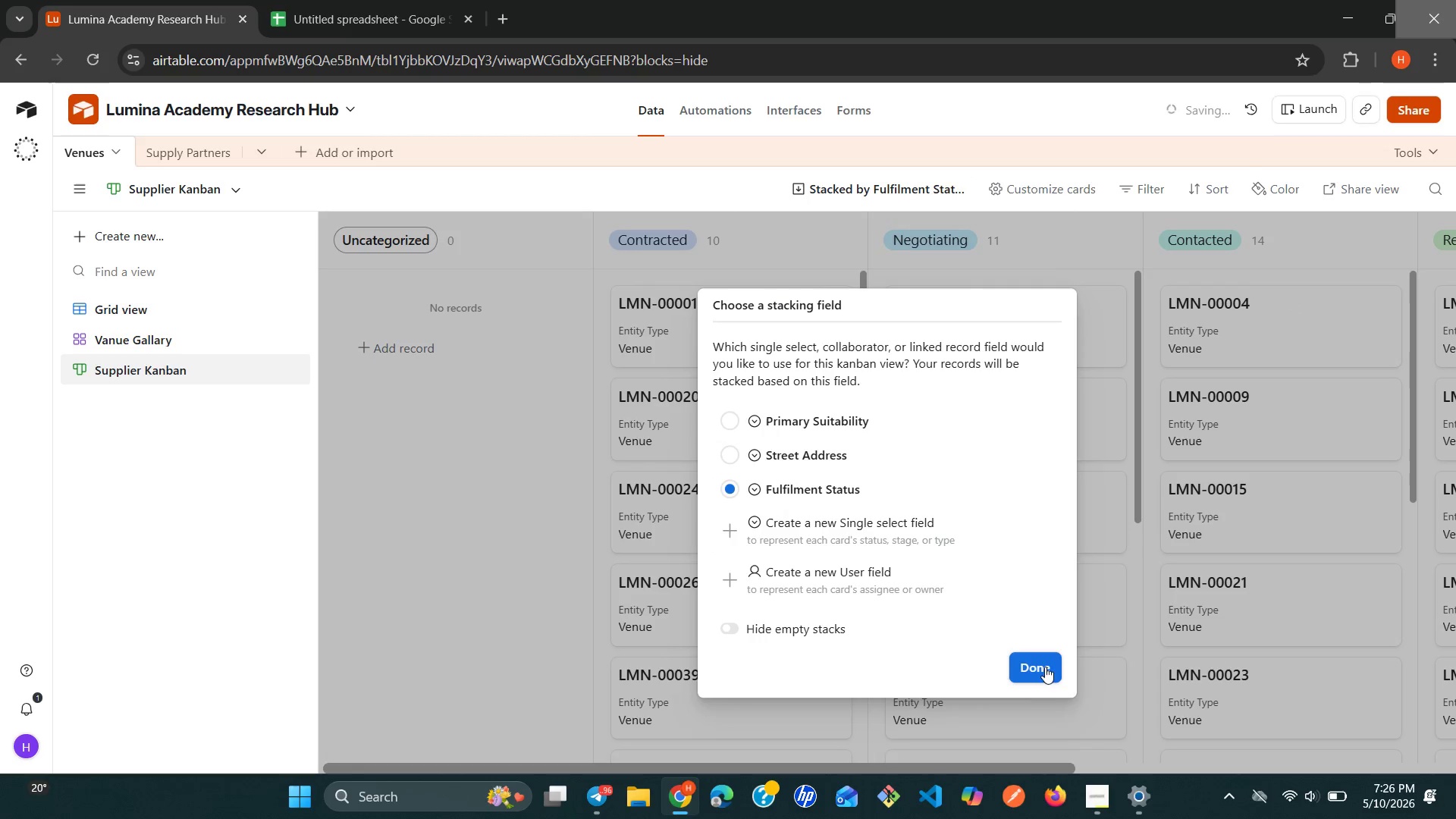 
left_click([1040, 676])
 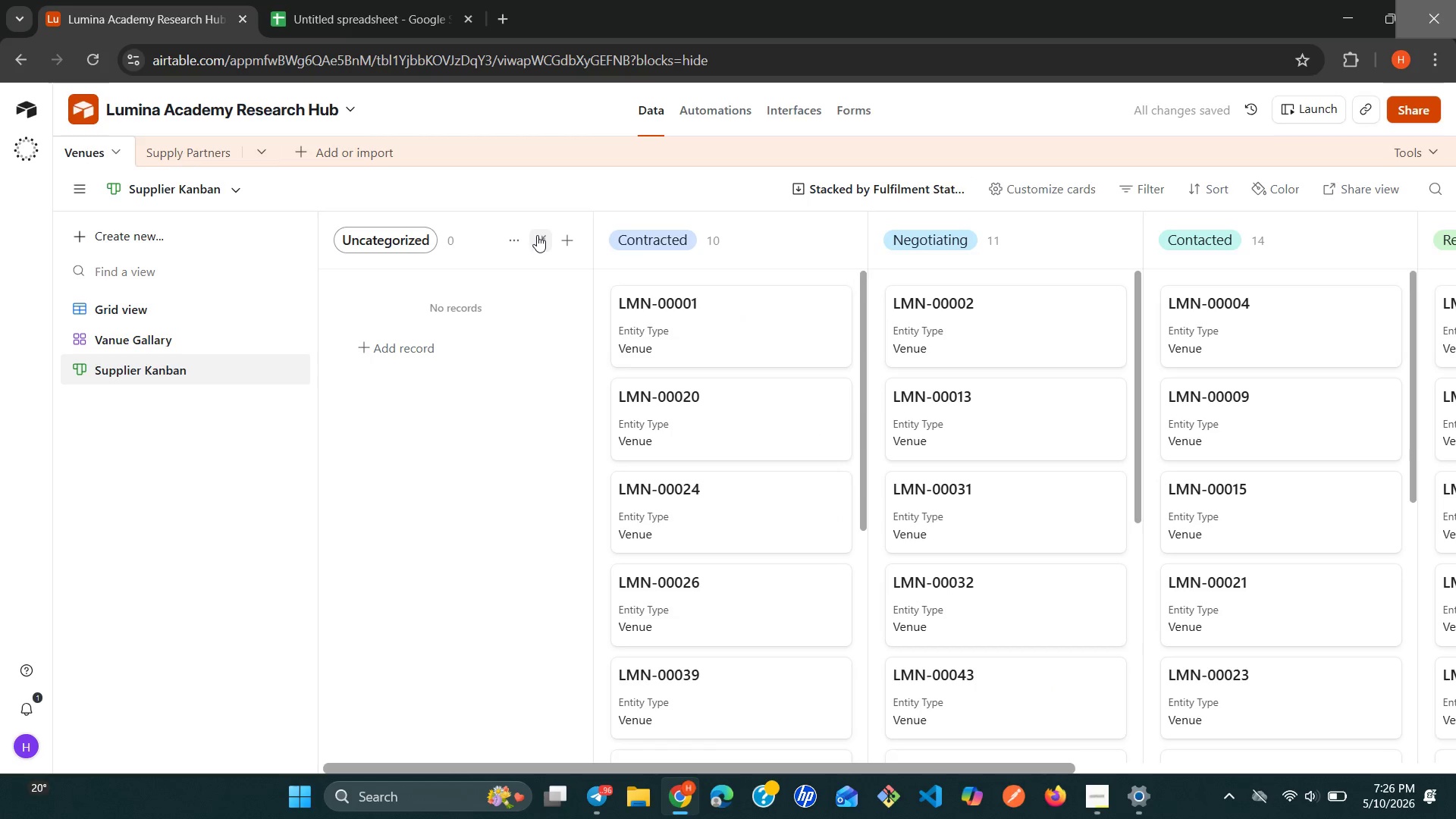 
left_click([537, 234])
 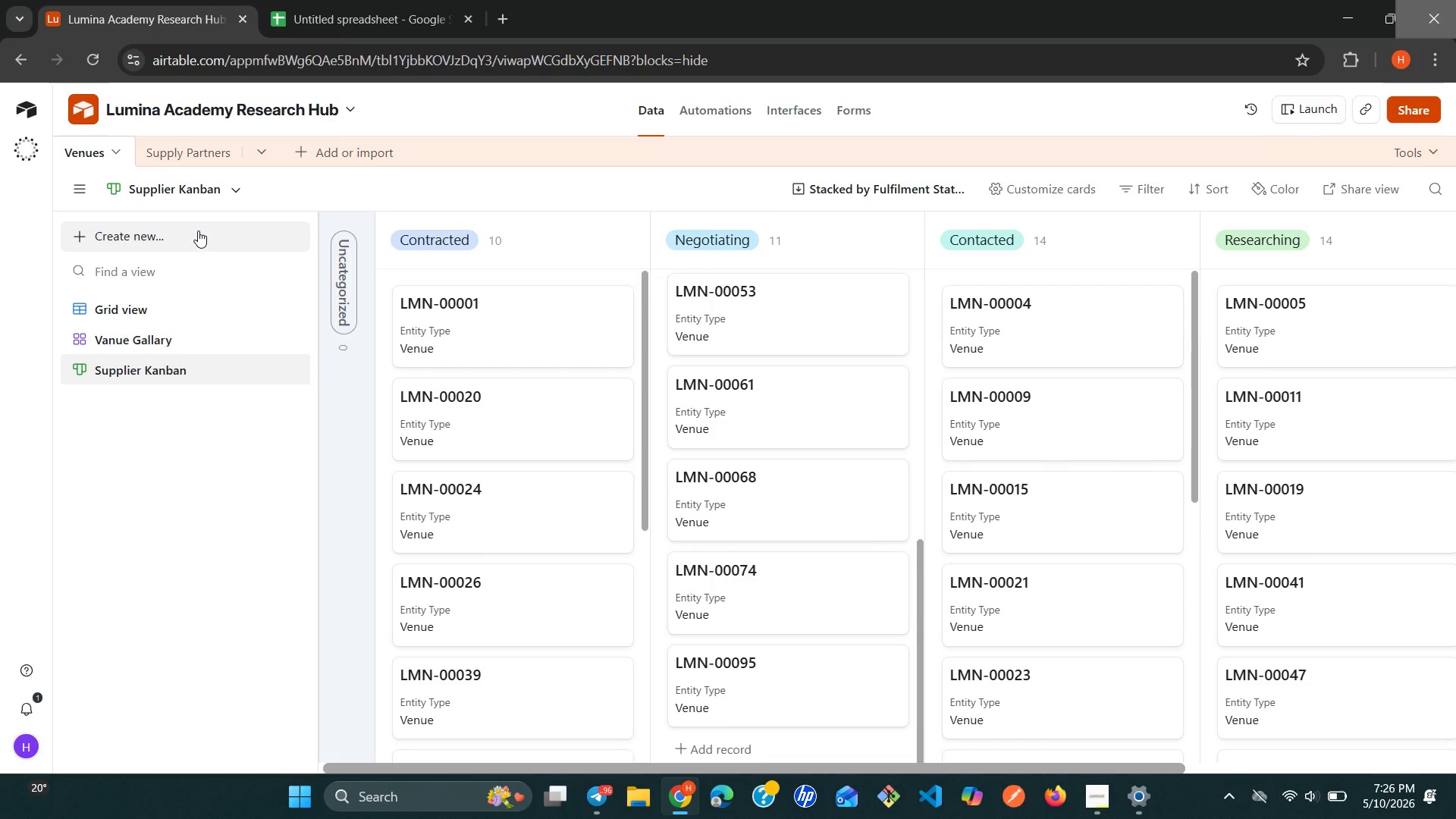 
wait(14.42)
 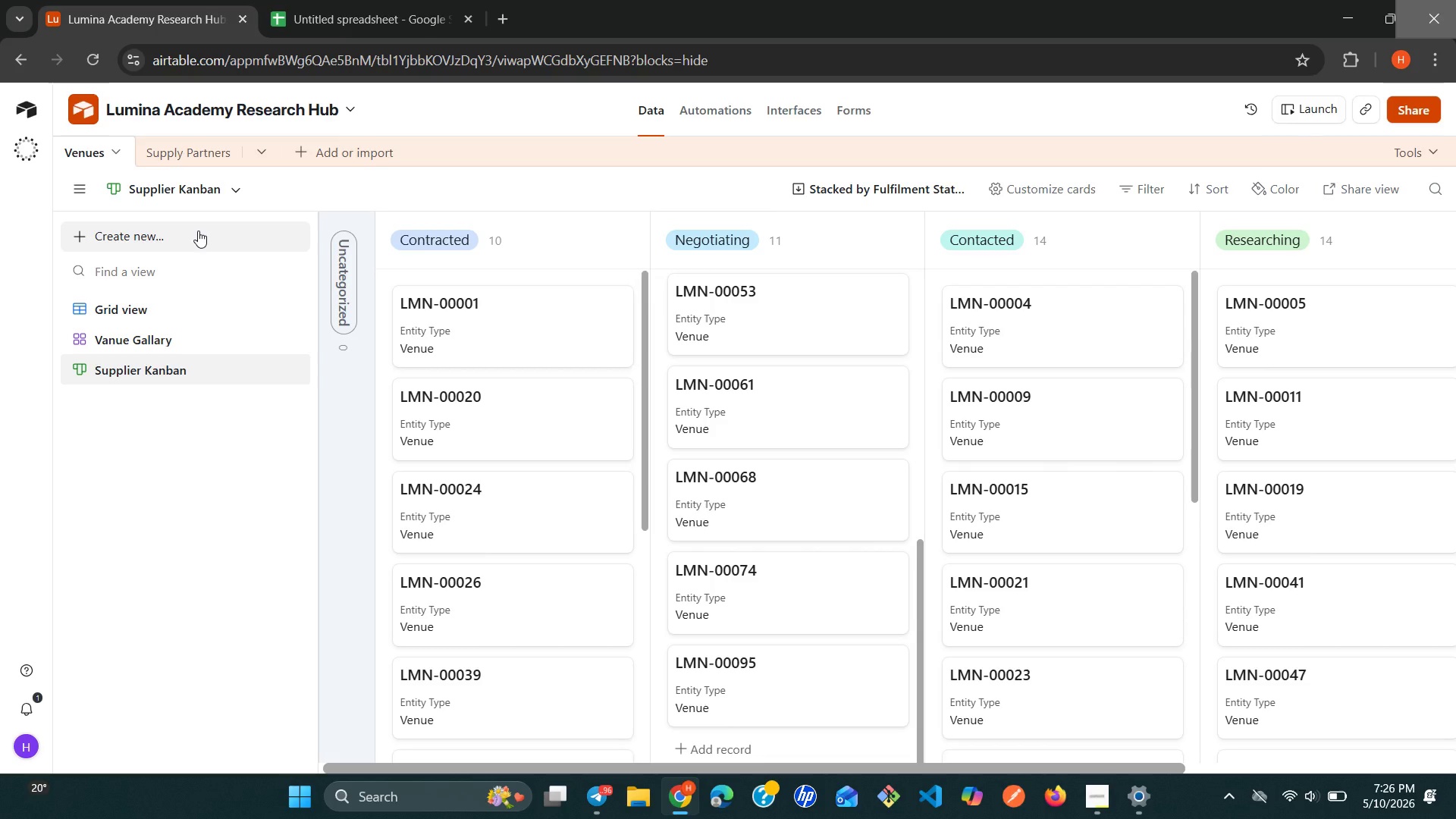 
left_click([909, 190])
 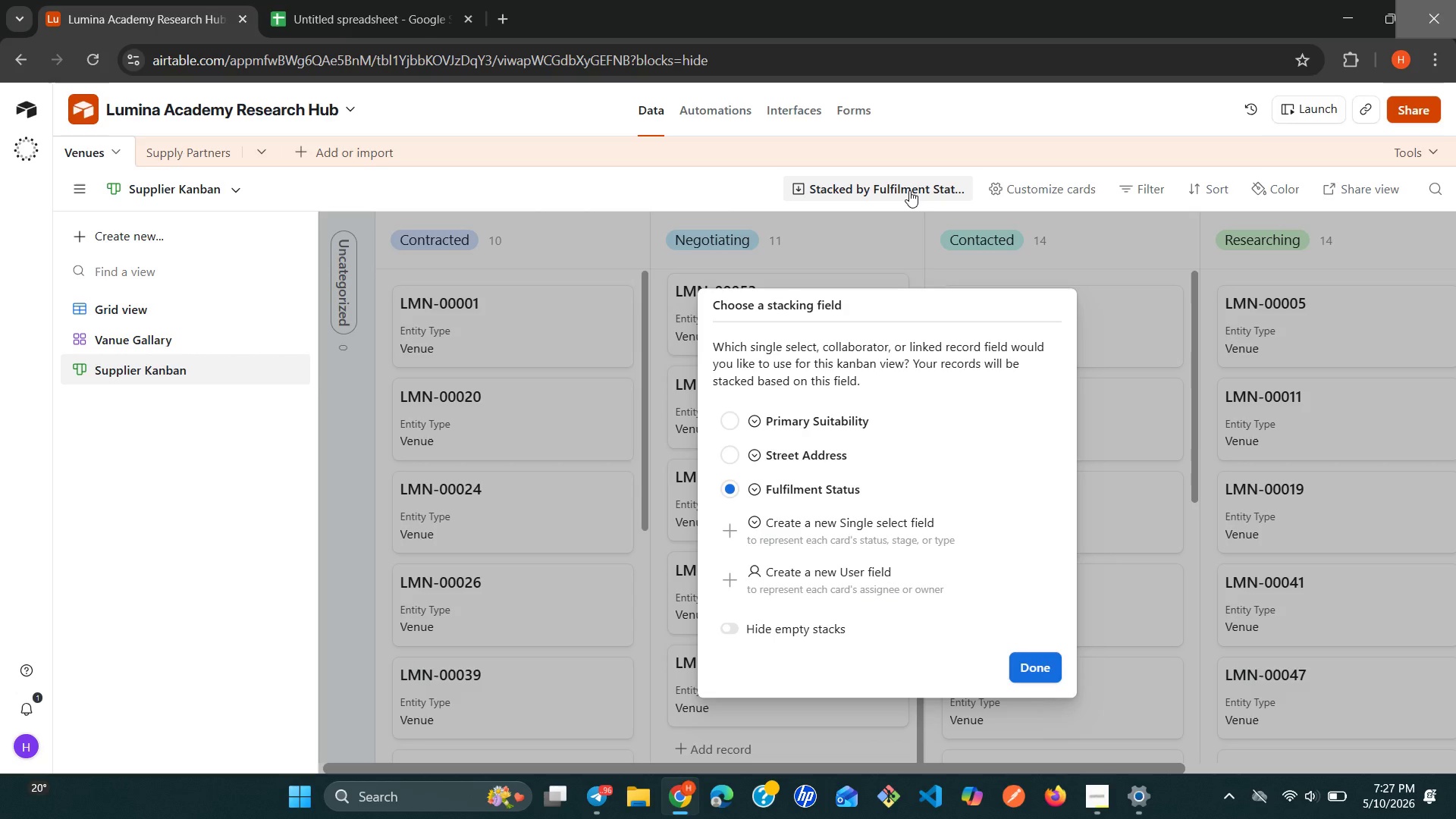 
left_click([909, 190])
 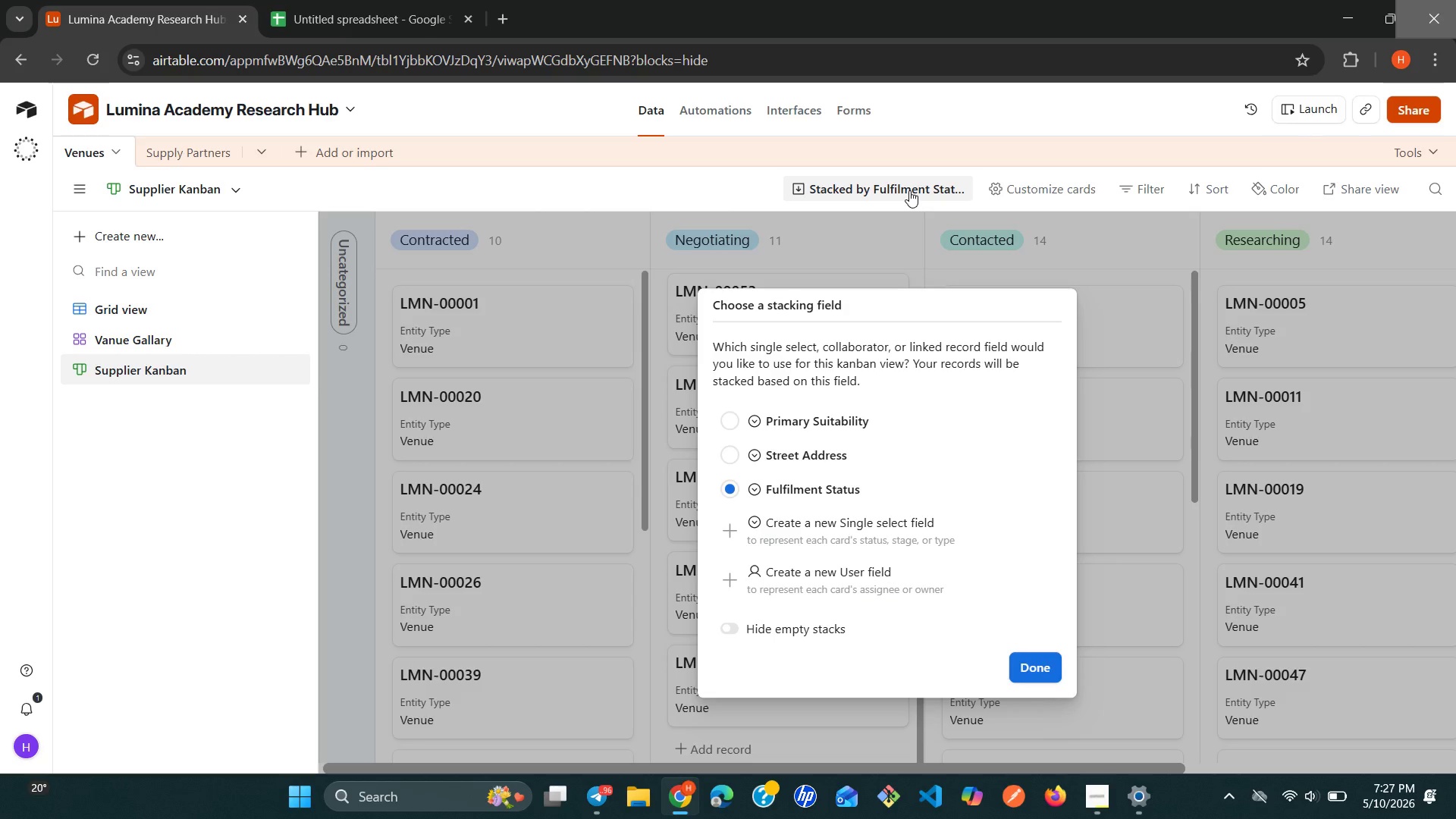 
wait(6.12)
 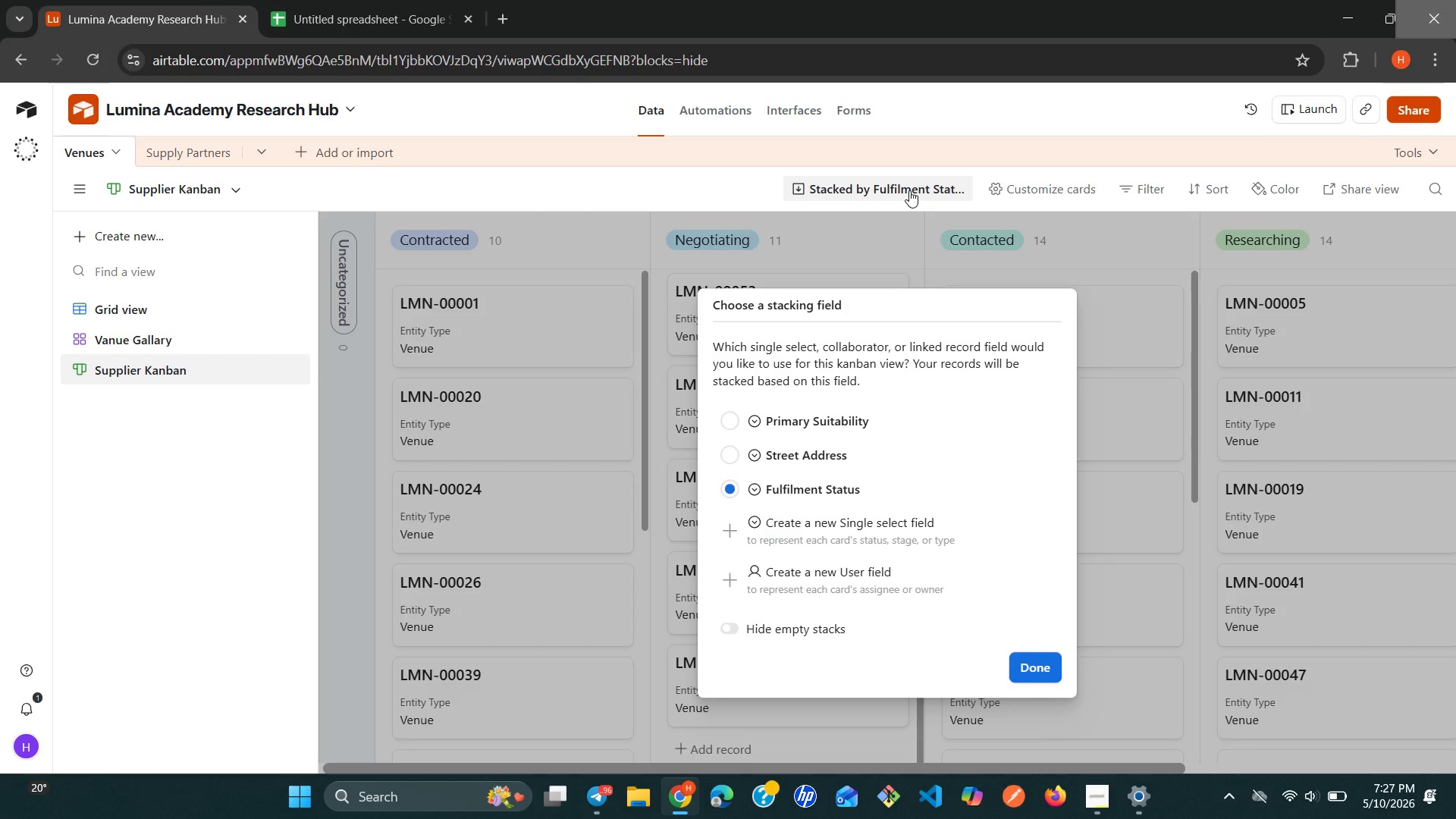 
left_click([127, 501])
 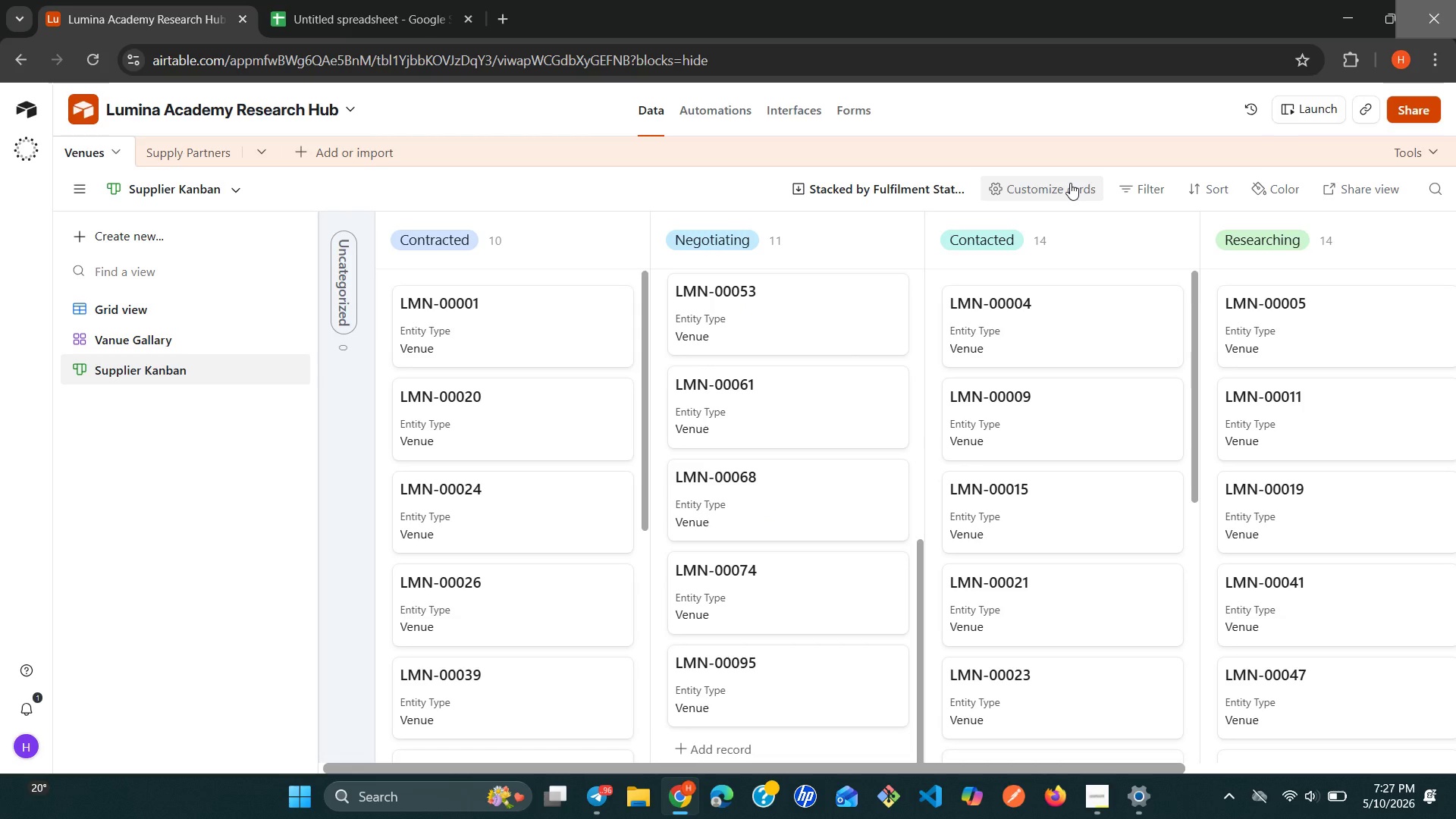 
wait(6.72)
 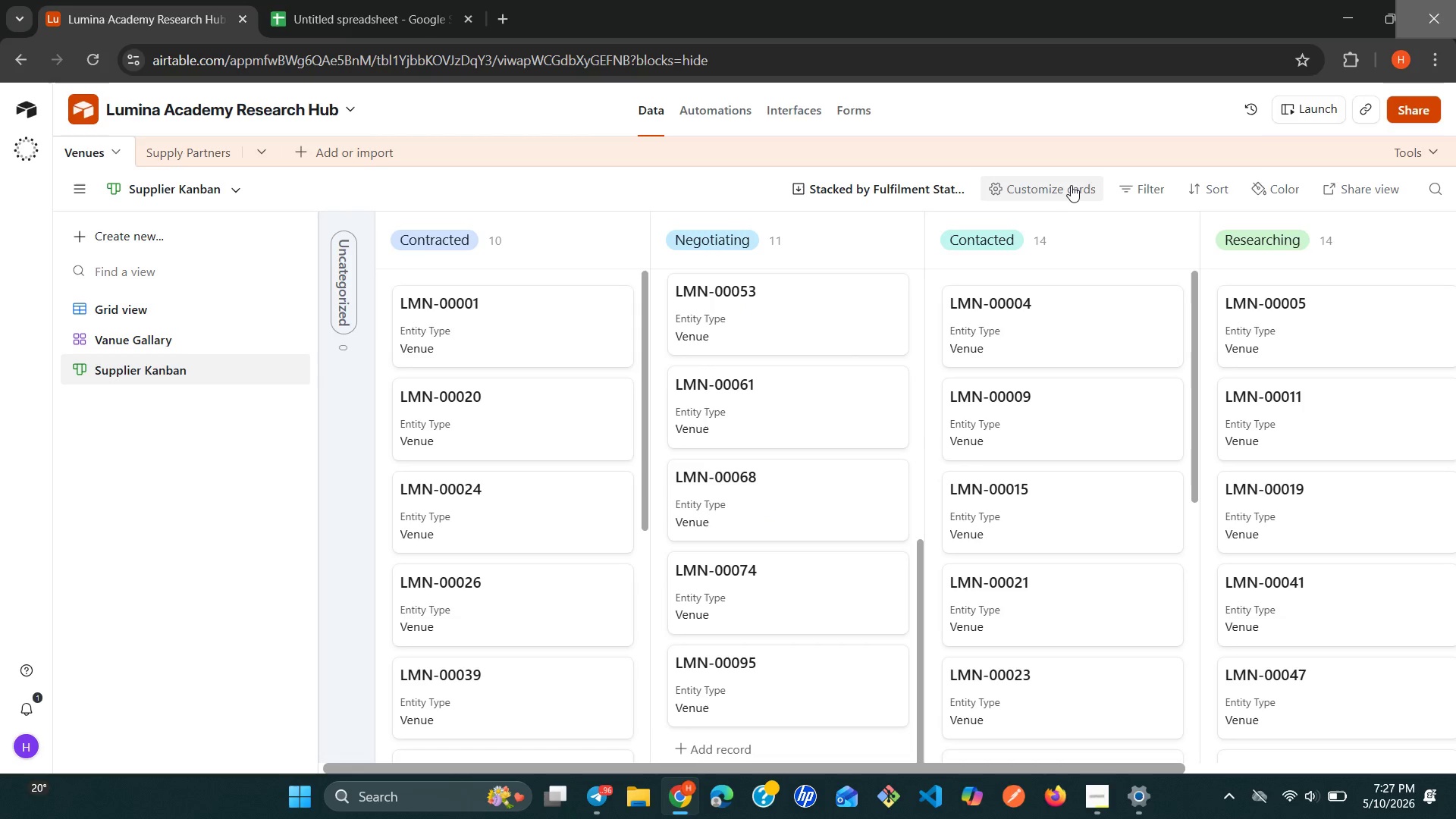 
left_click([1070, 183])
 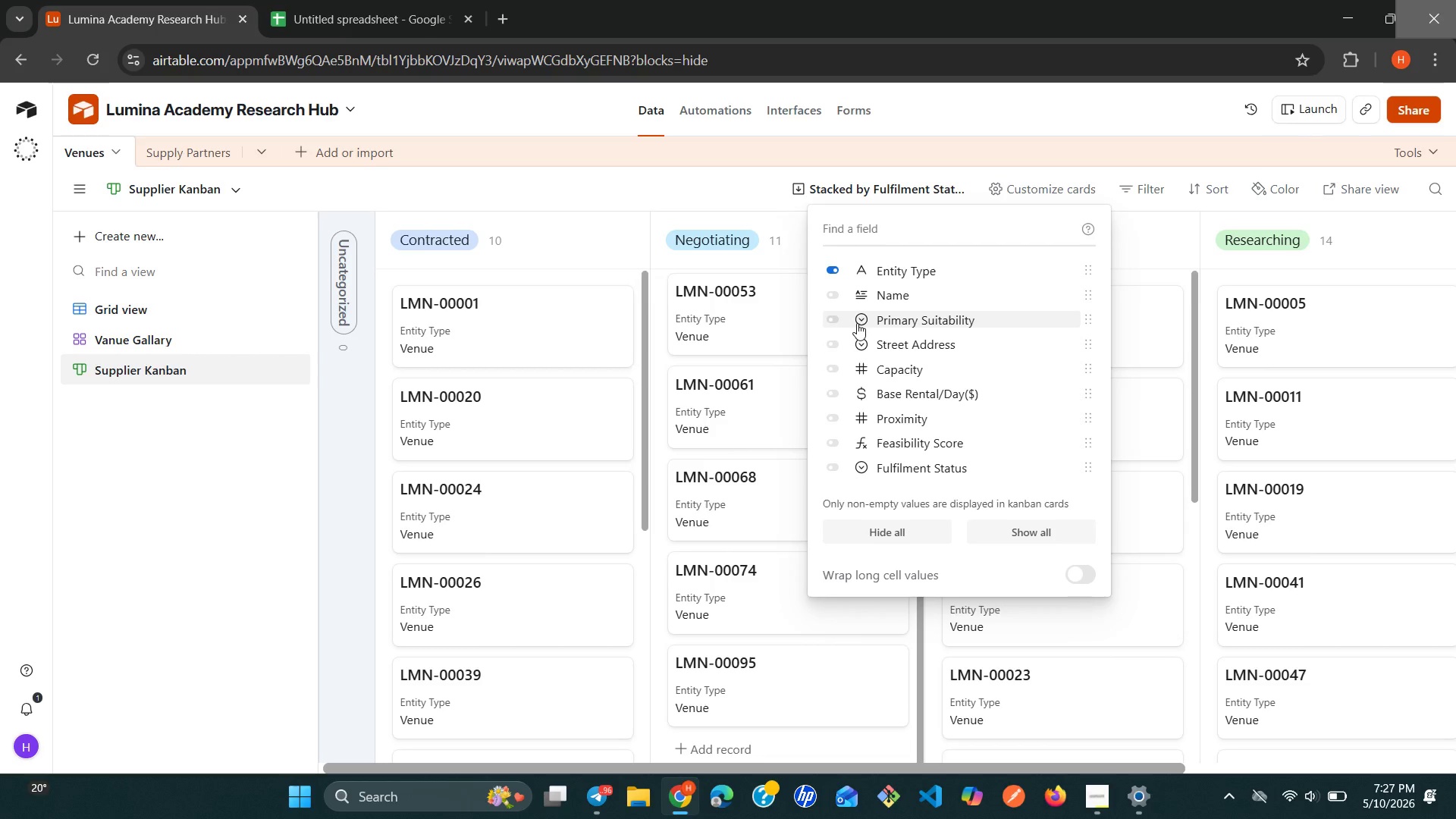 
wait(13.56)
 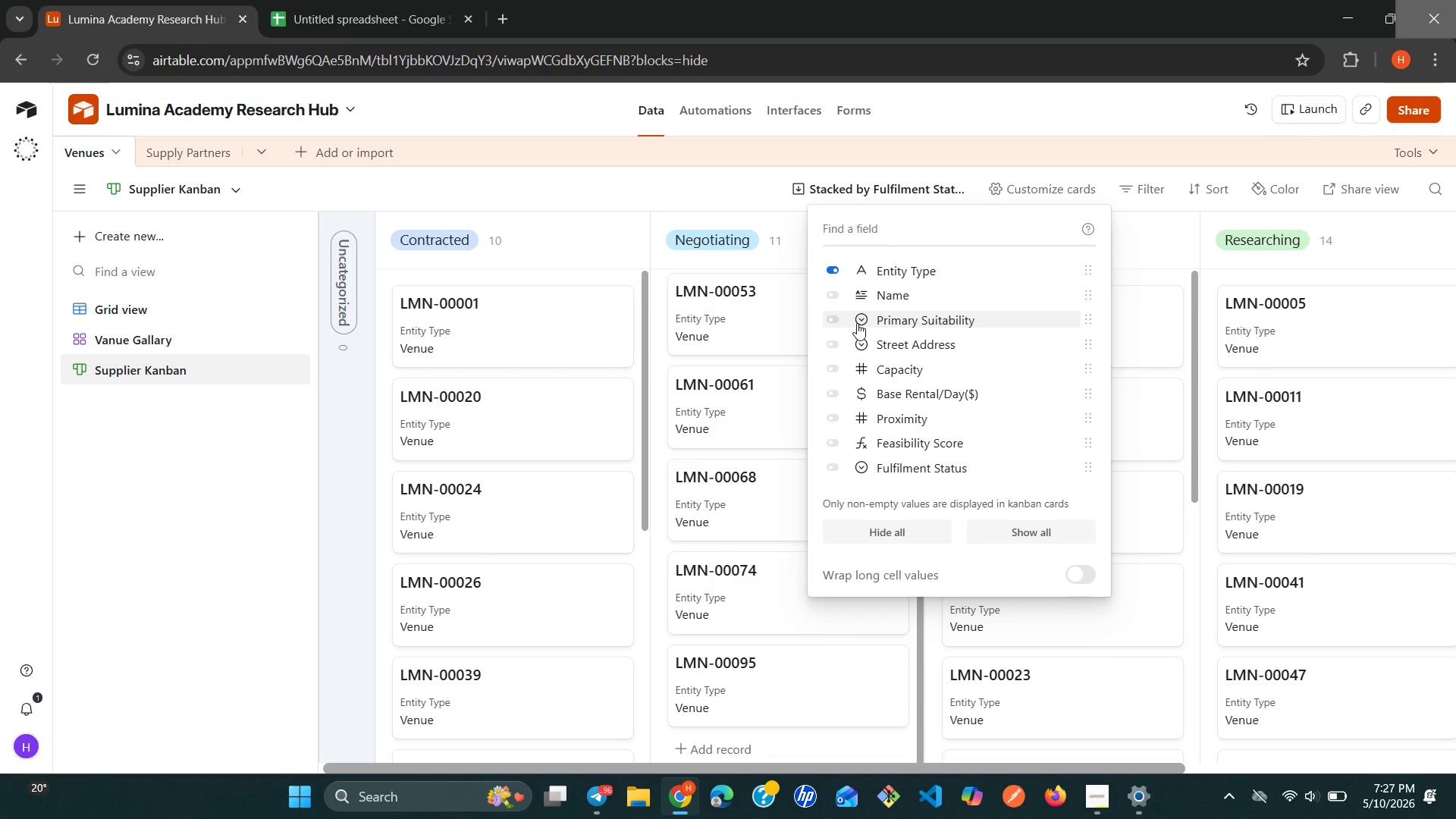 
mouse_move([930, 394])
 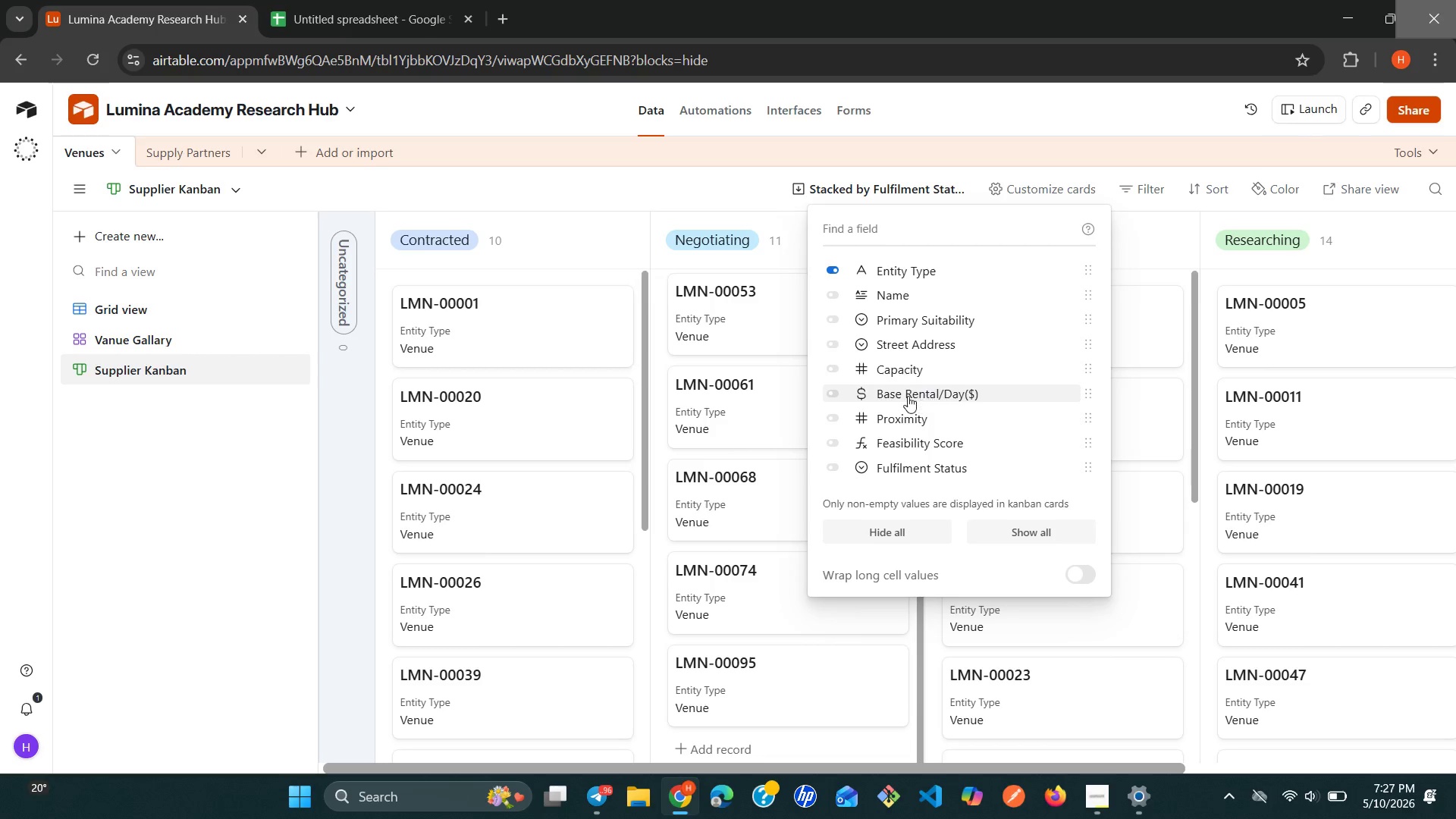 
mouse_move([898, 394])
 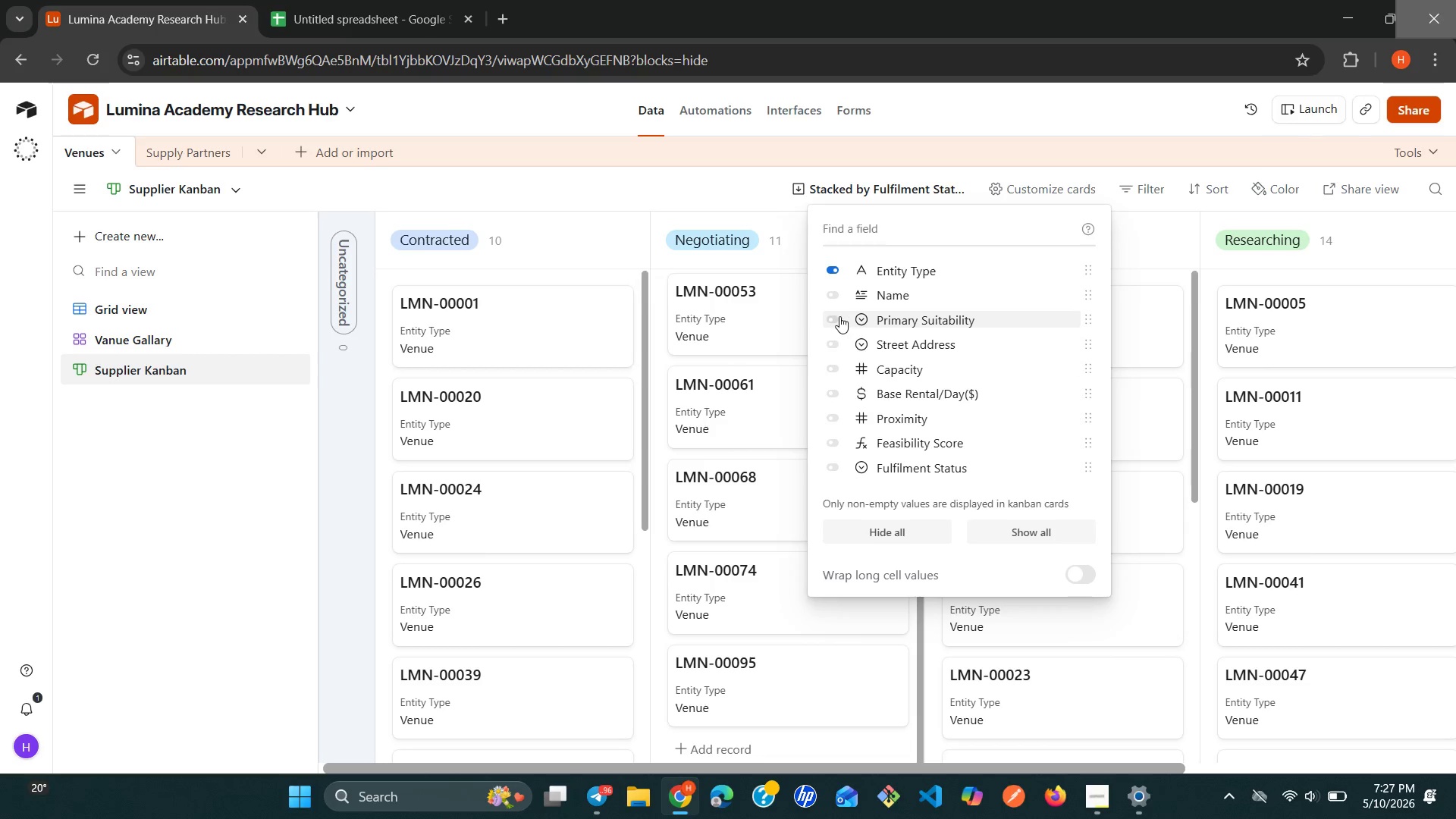 
left_click([839, 316])
 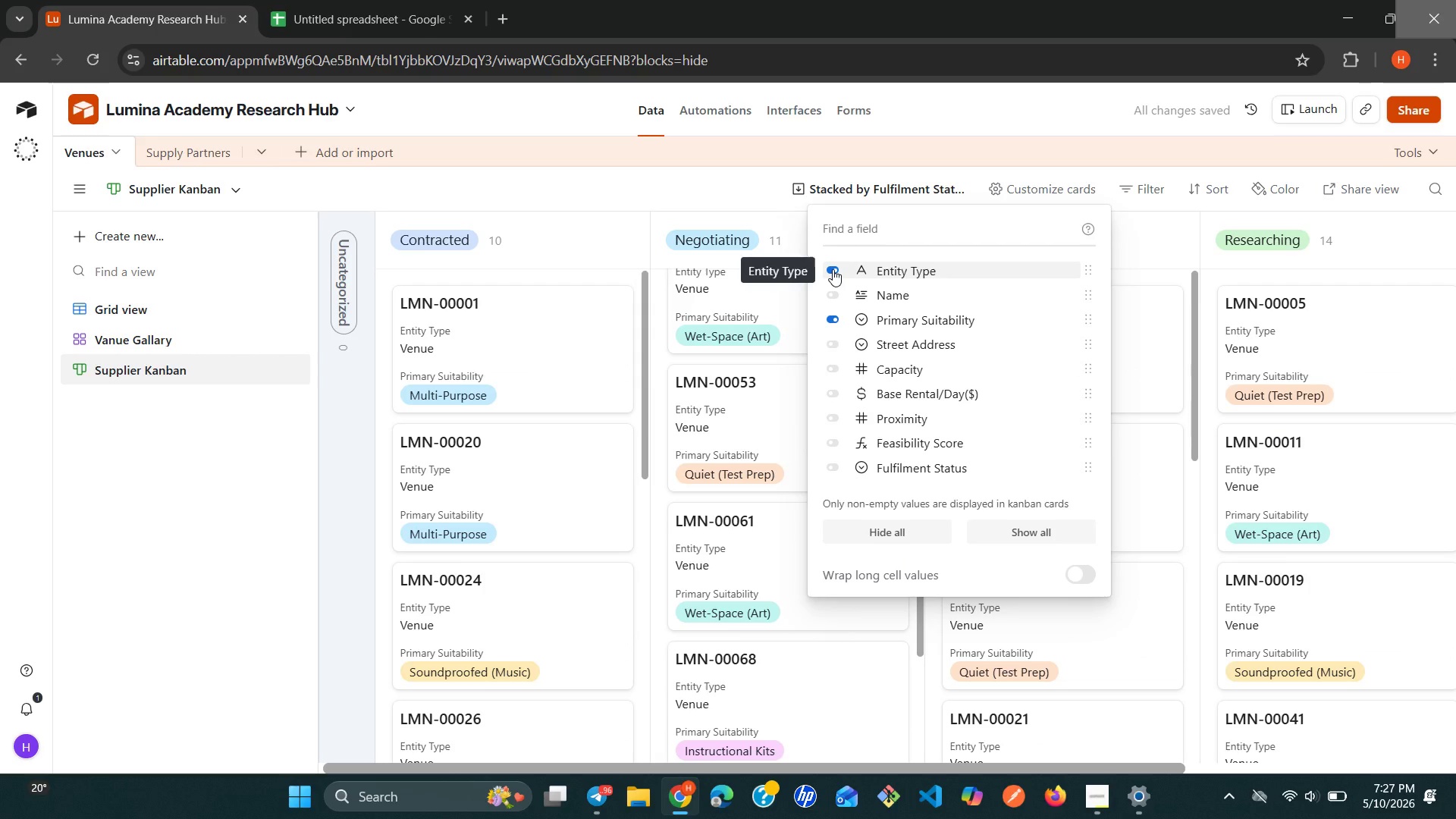 
left_click([833, 269])
 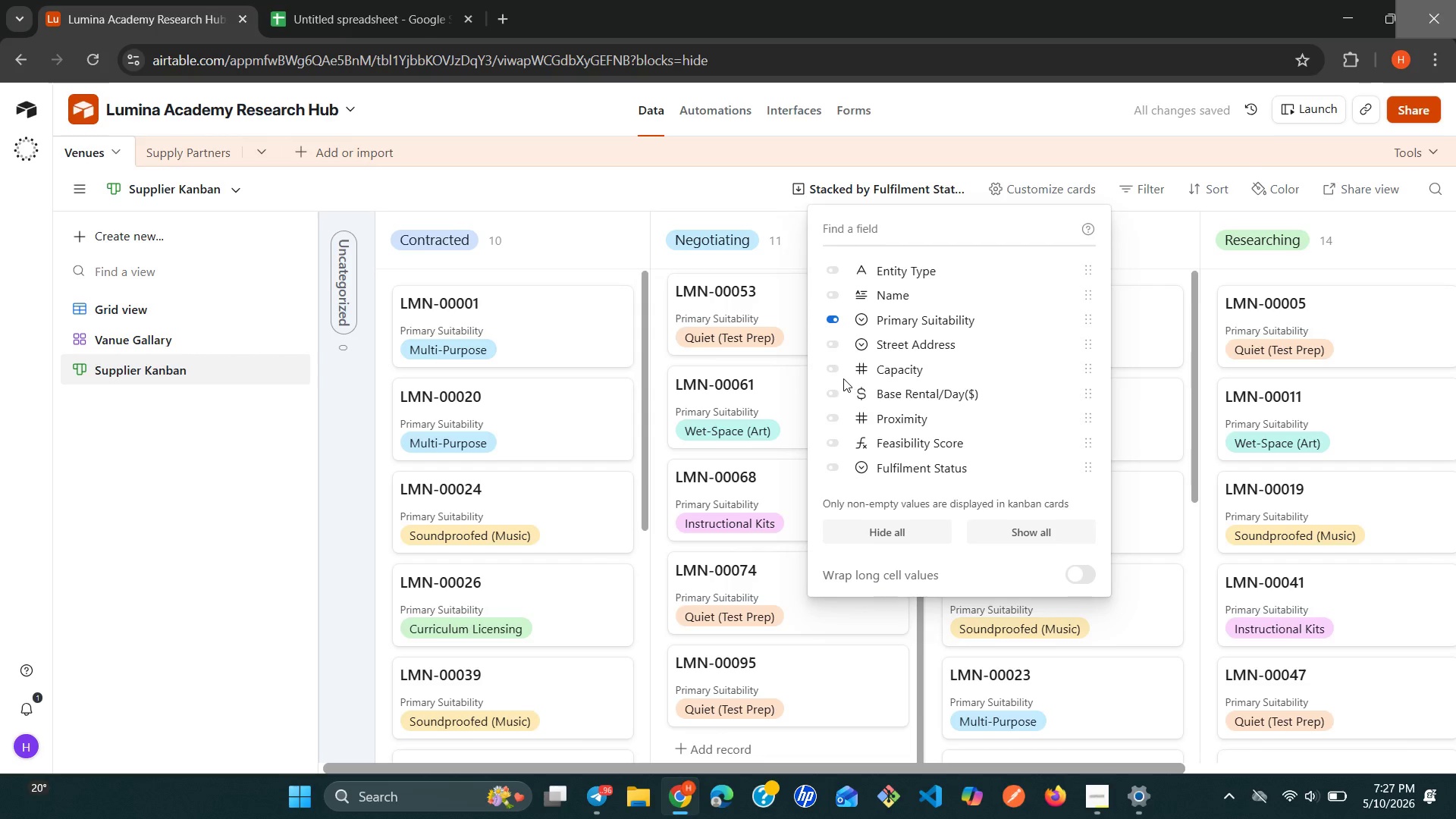 
left_click([836, 369])
 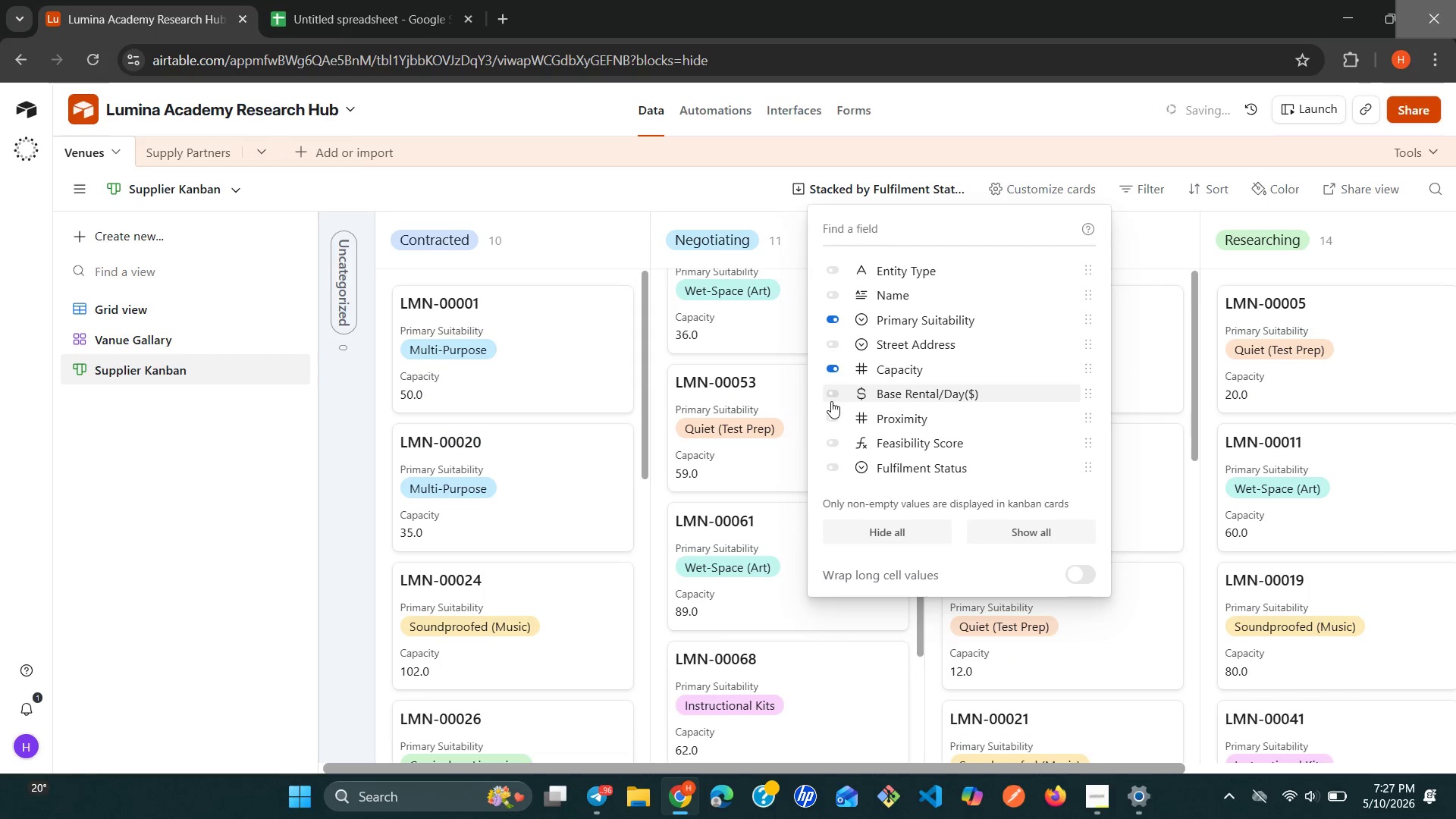 
left_click([831, 401])
 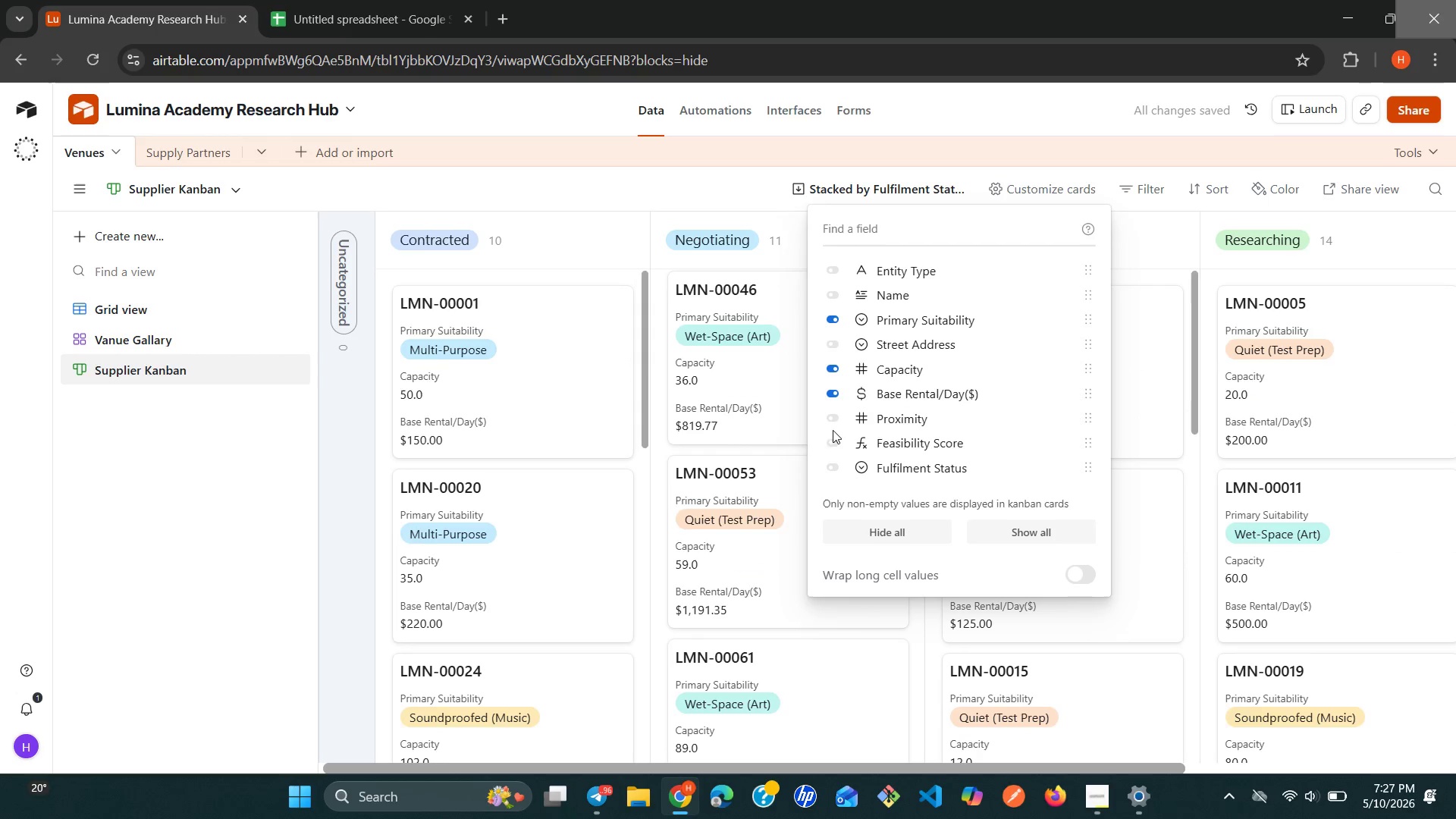 
left_click([833, 439])
 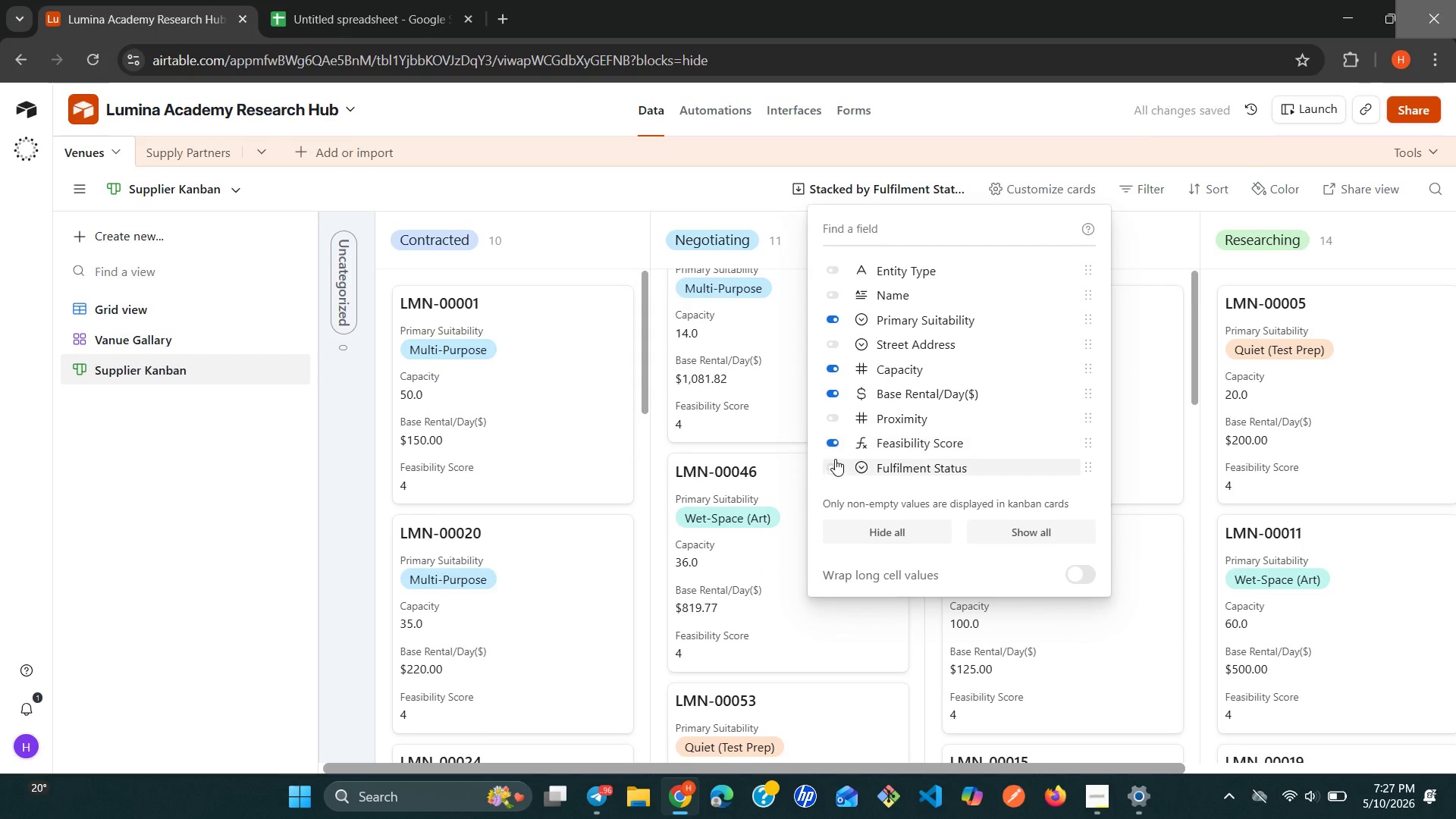 
left_click([835, 466])
 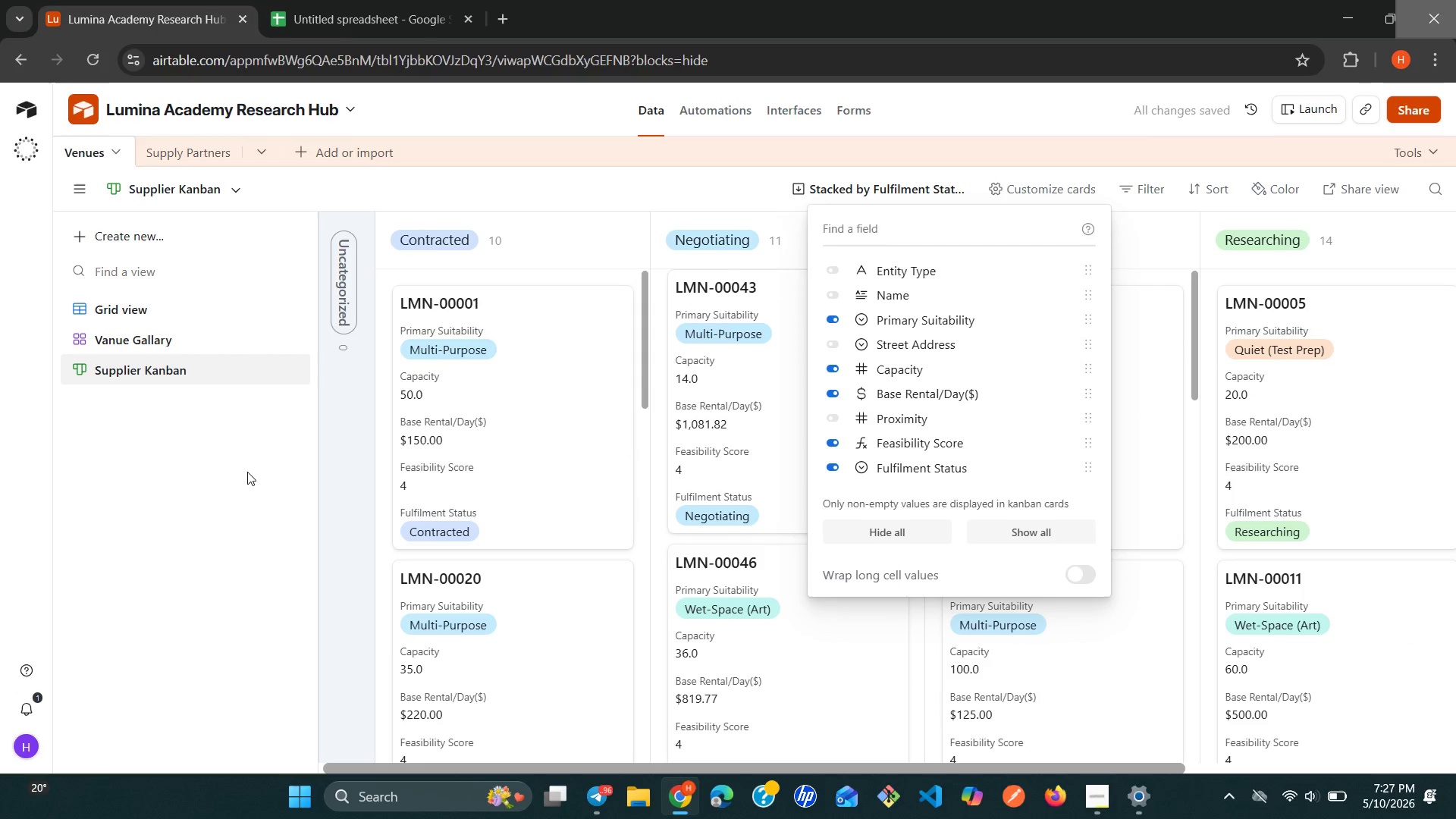 
left_click([237, 472])
 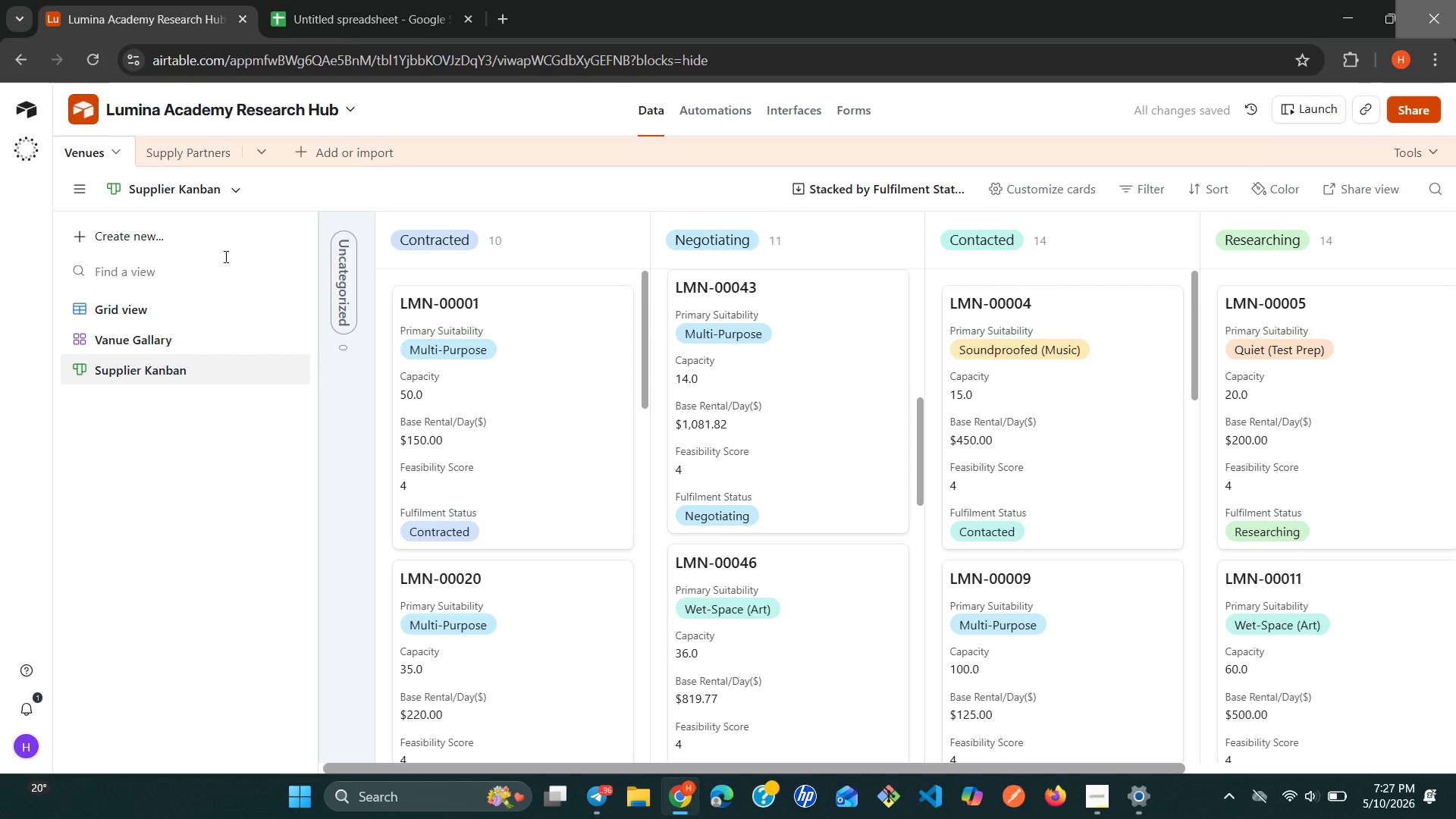 
left_click([210, 237])
 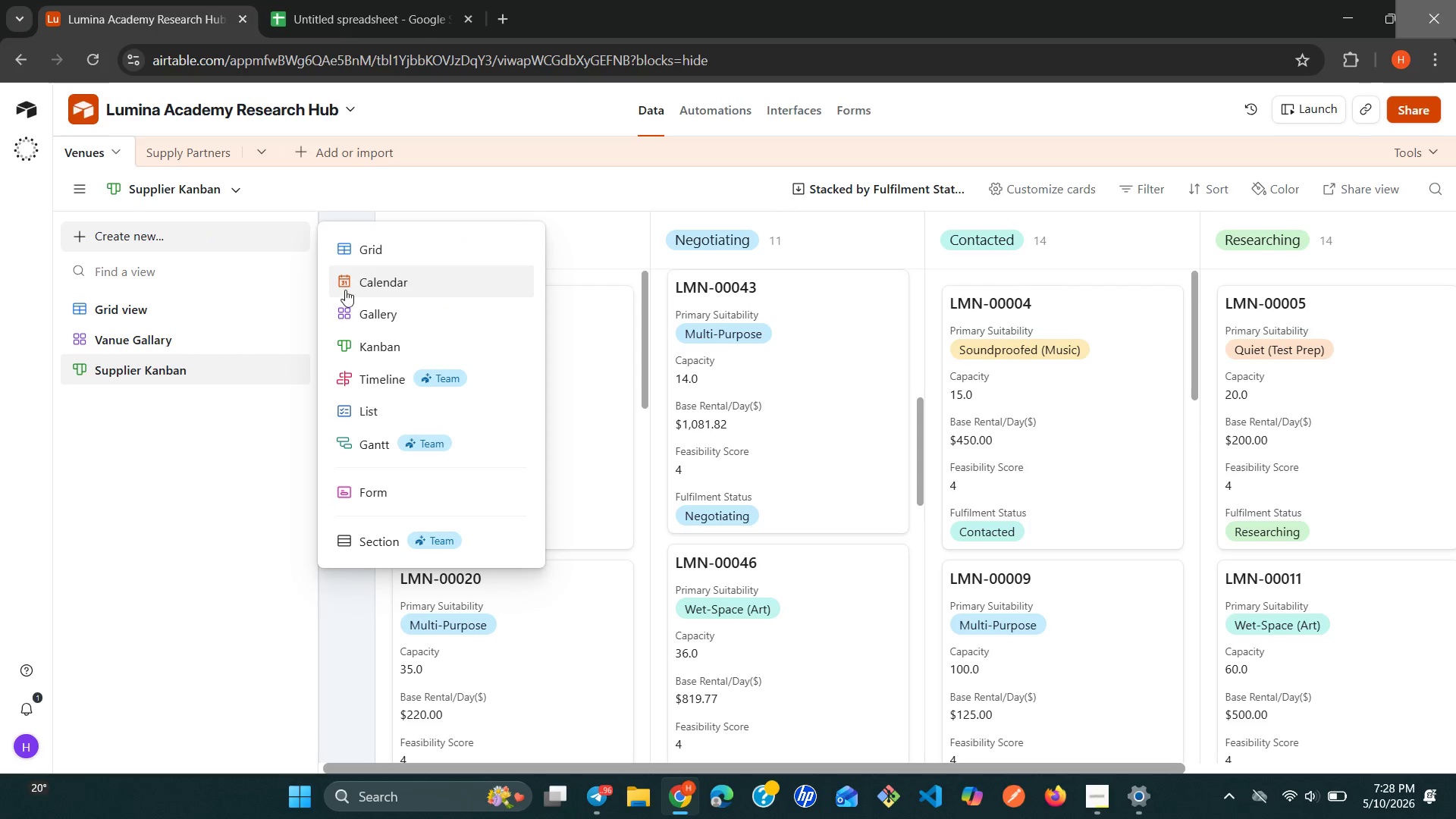 
wait(7.76)
 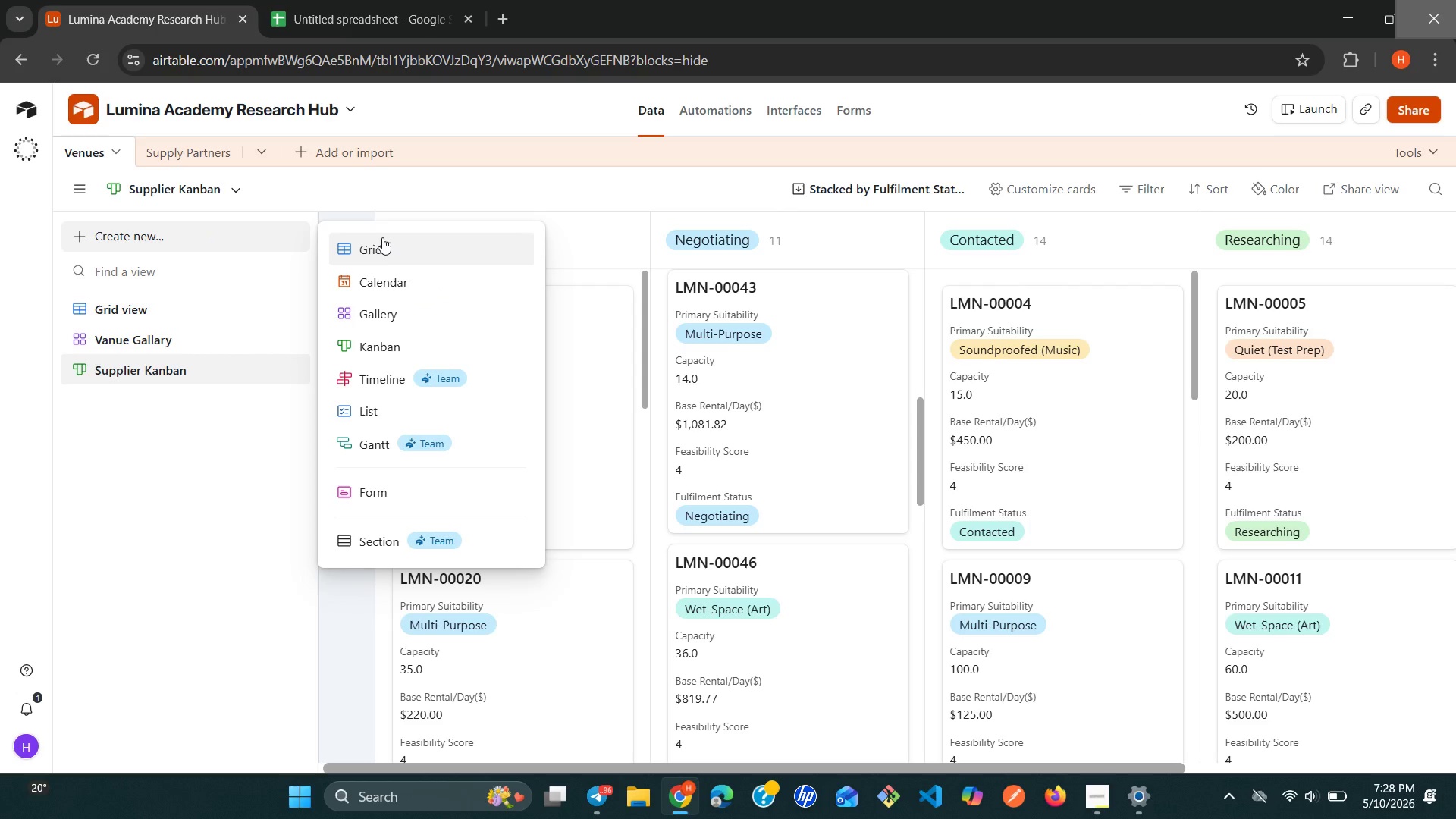 
left_click([210, 163])
 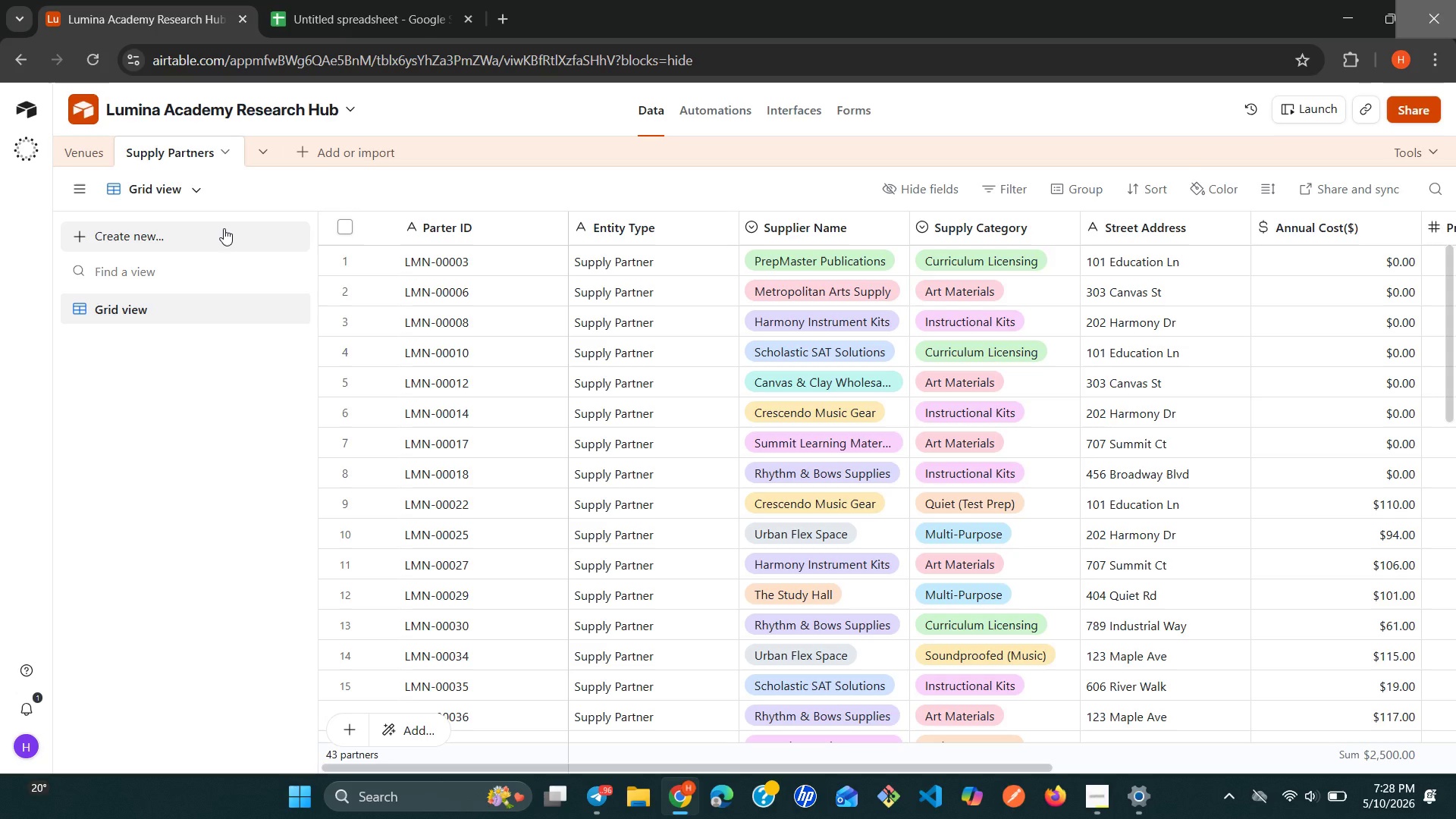 
left_click([188, 197])
 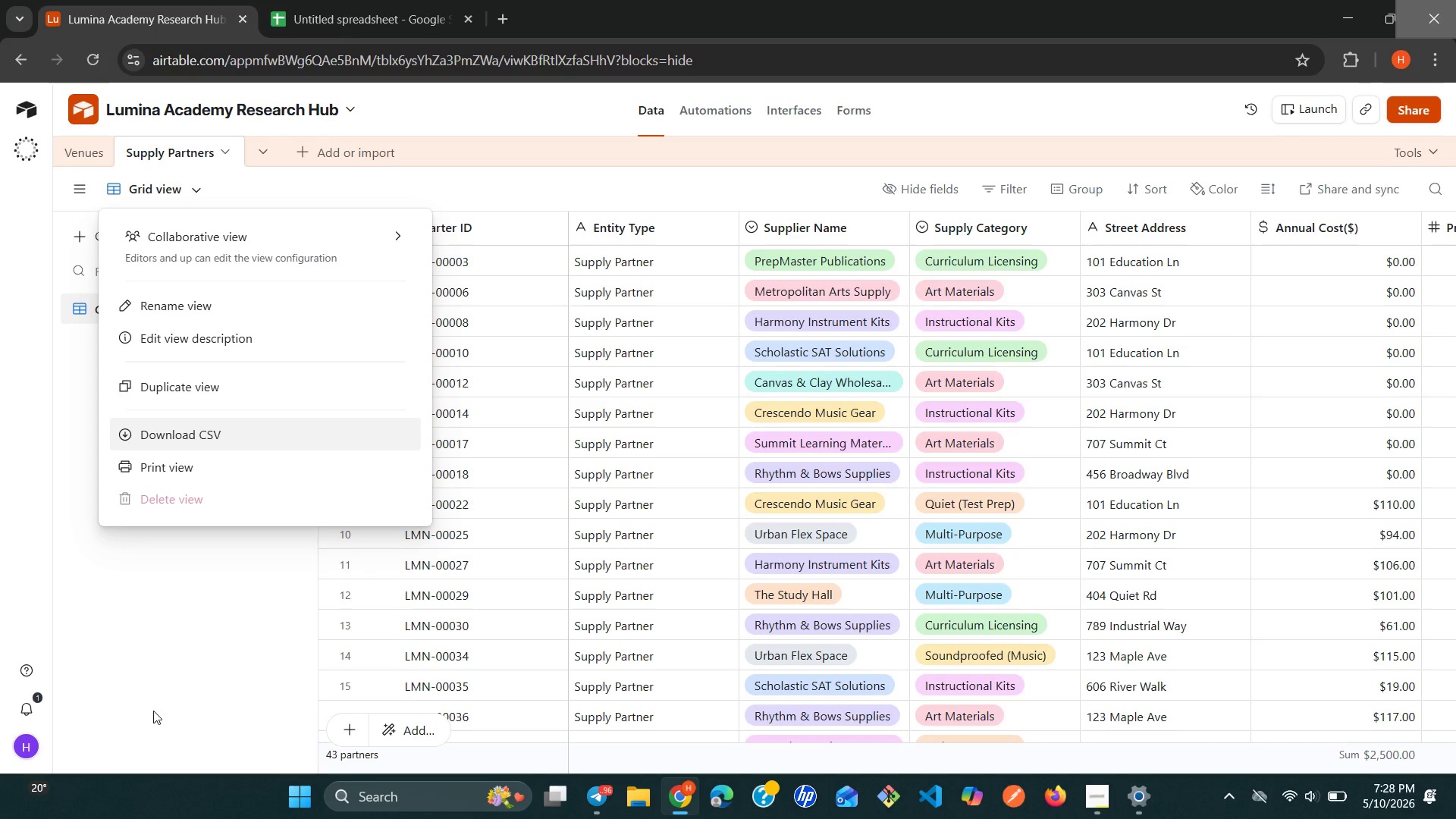 
left_click([153, 712])
 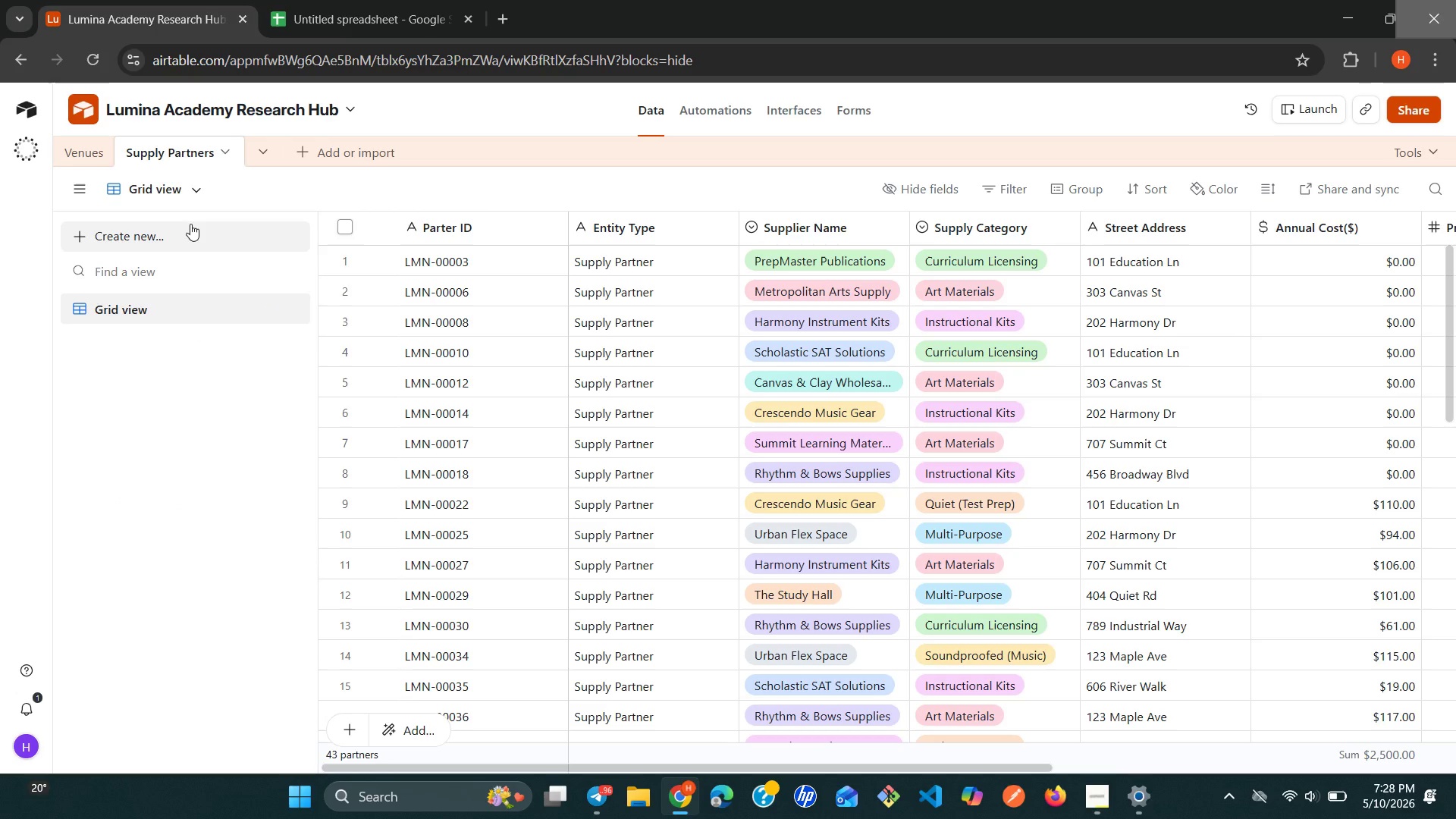 
left_click([190, 224])
 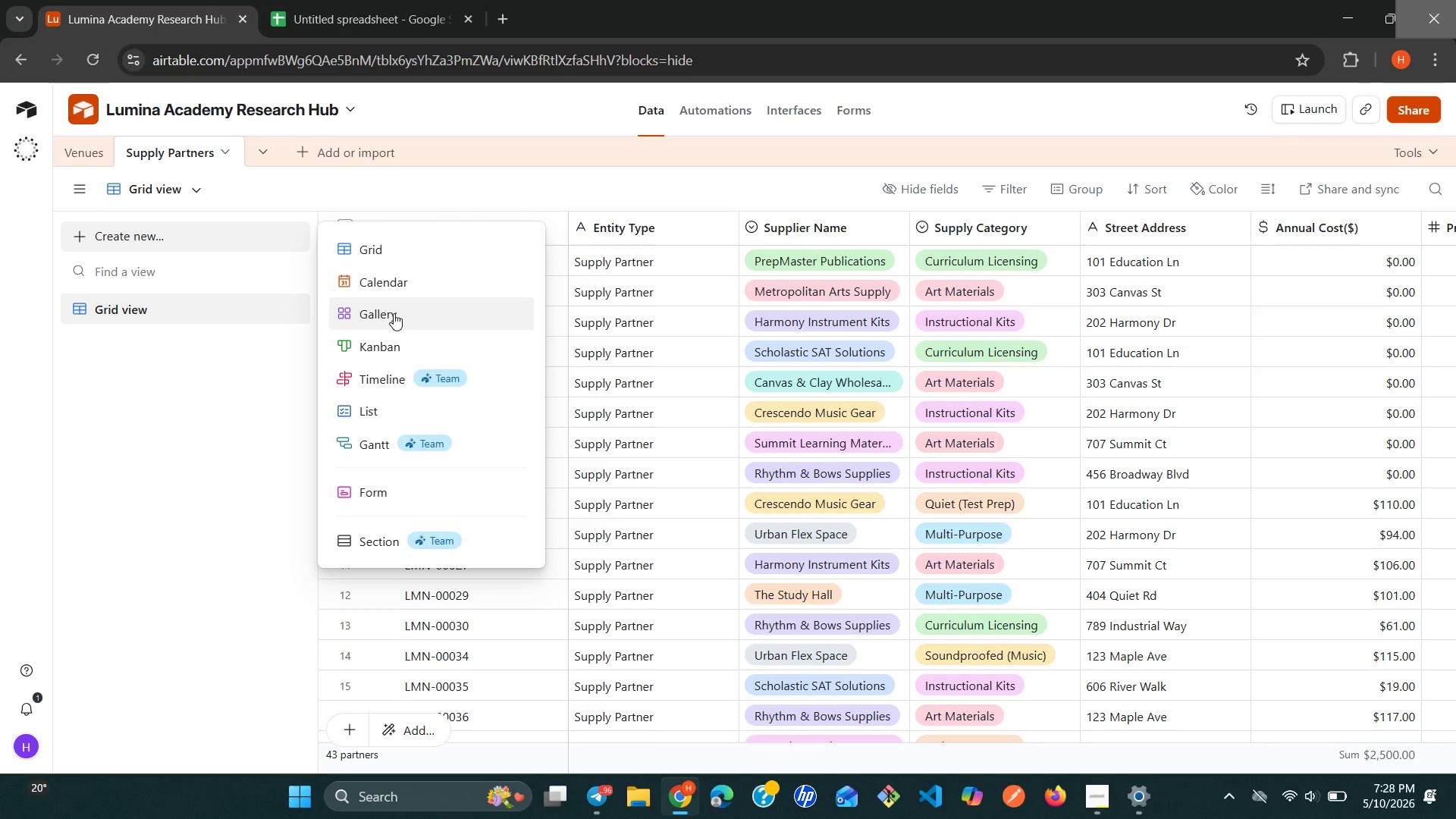 
left_click([373, 342])
 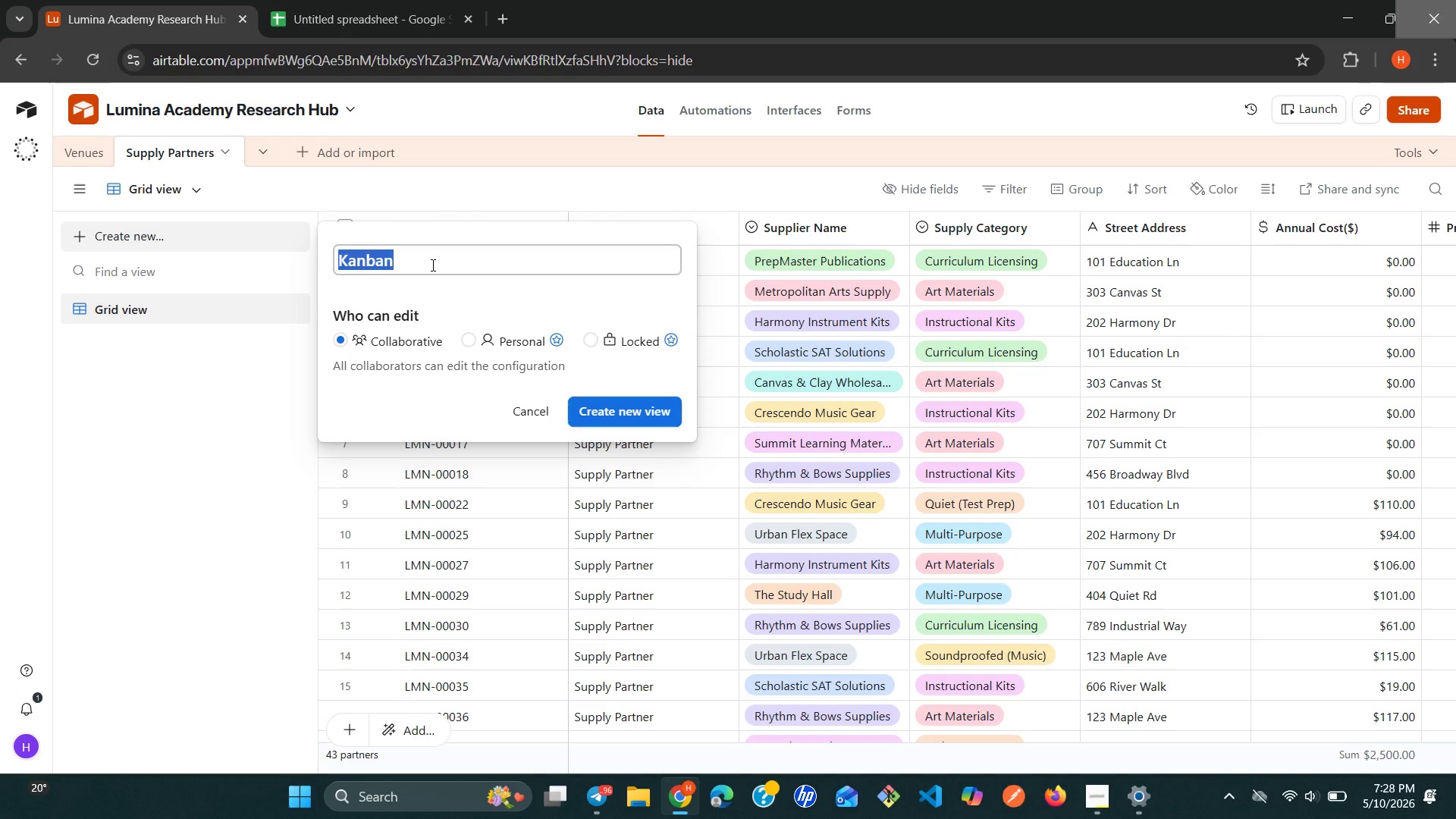 
wait(10.78)
 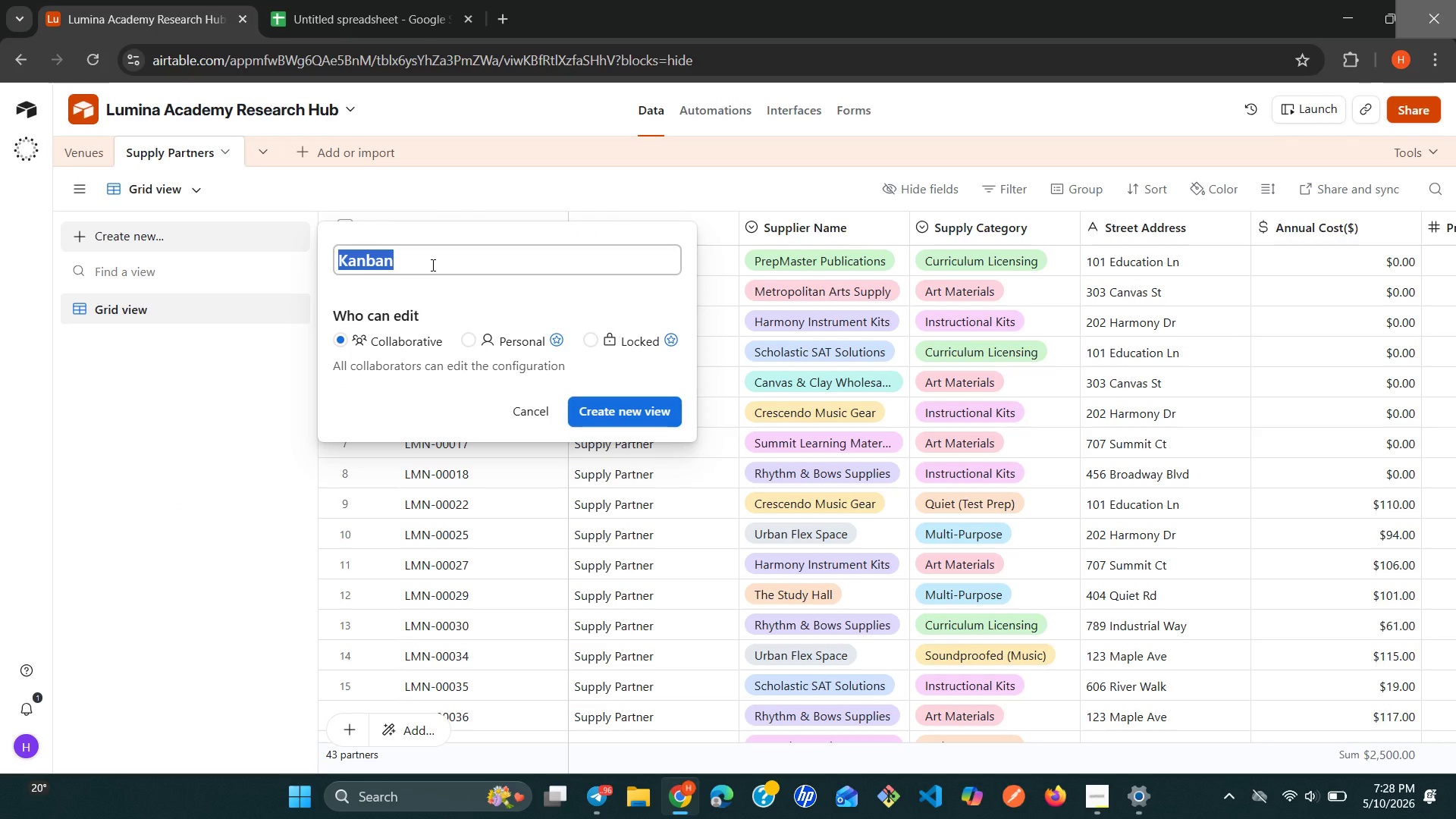 
key(Shift+S)
 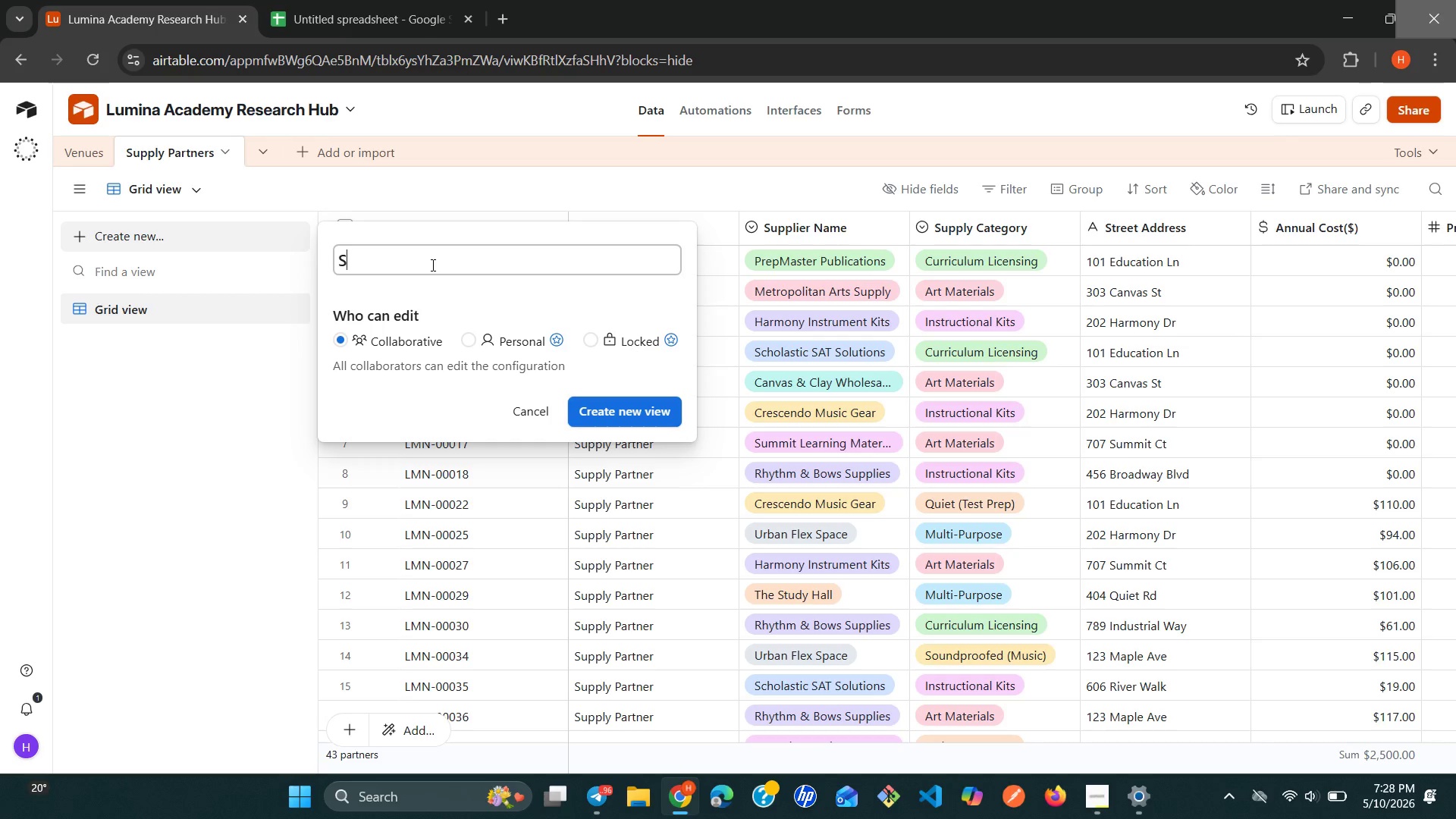 
wait(8.14)
 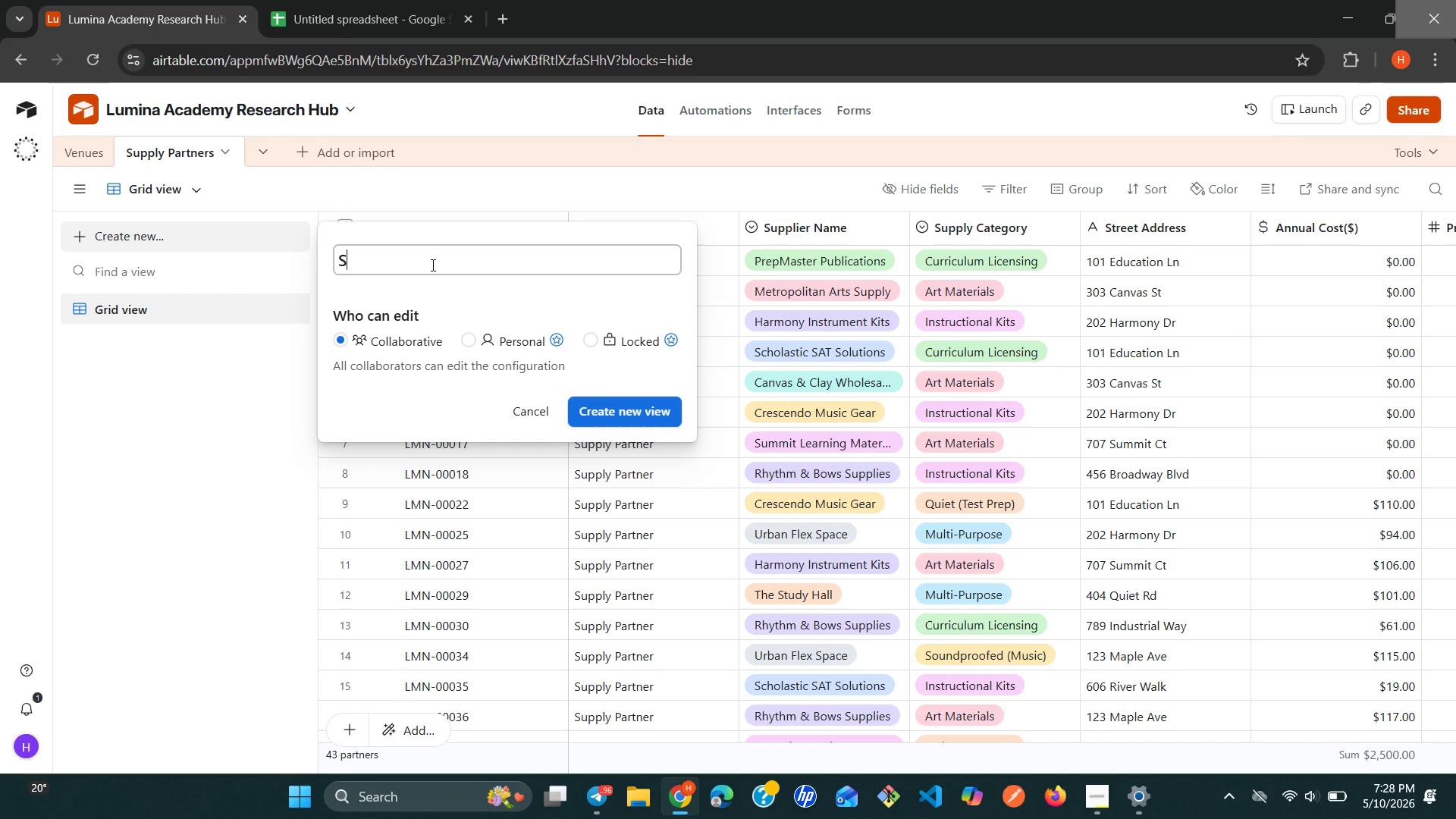 
type(upplier Kanban)
 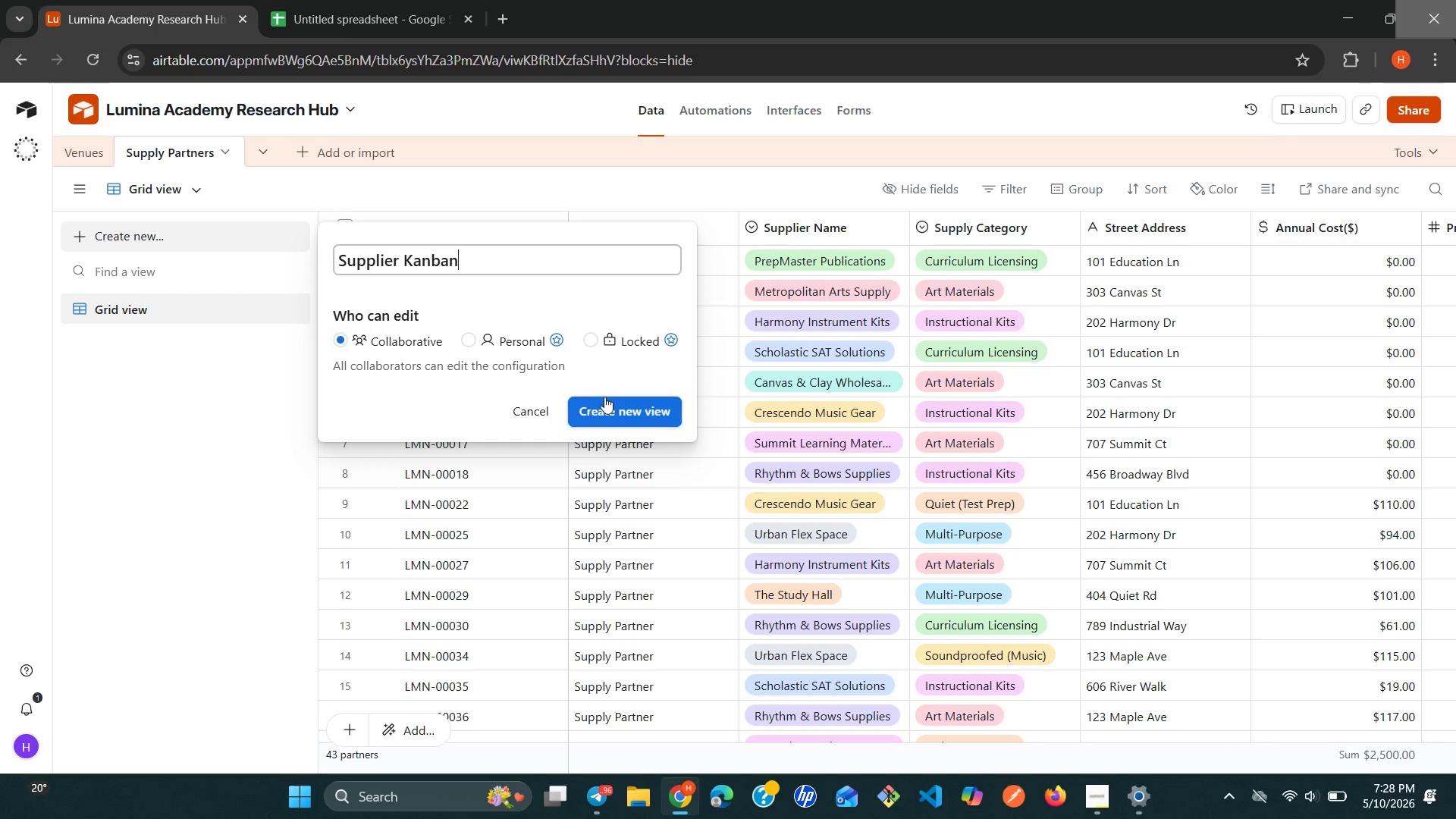 
left_click([604, 406])
 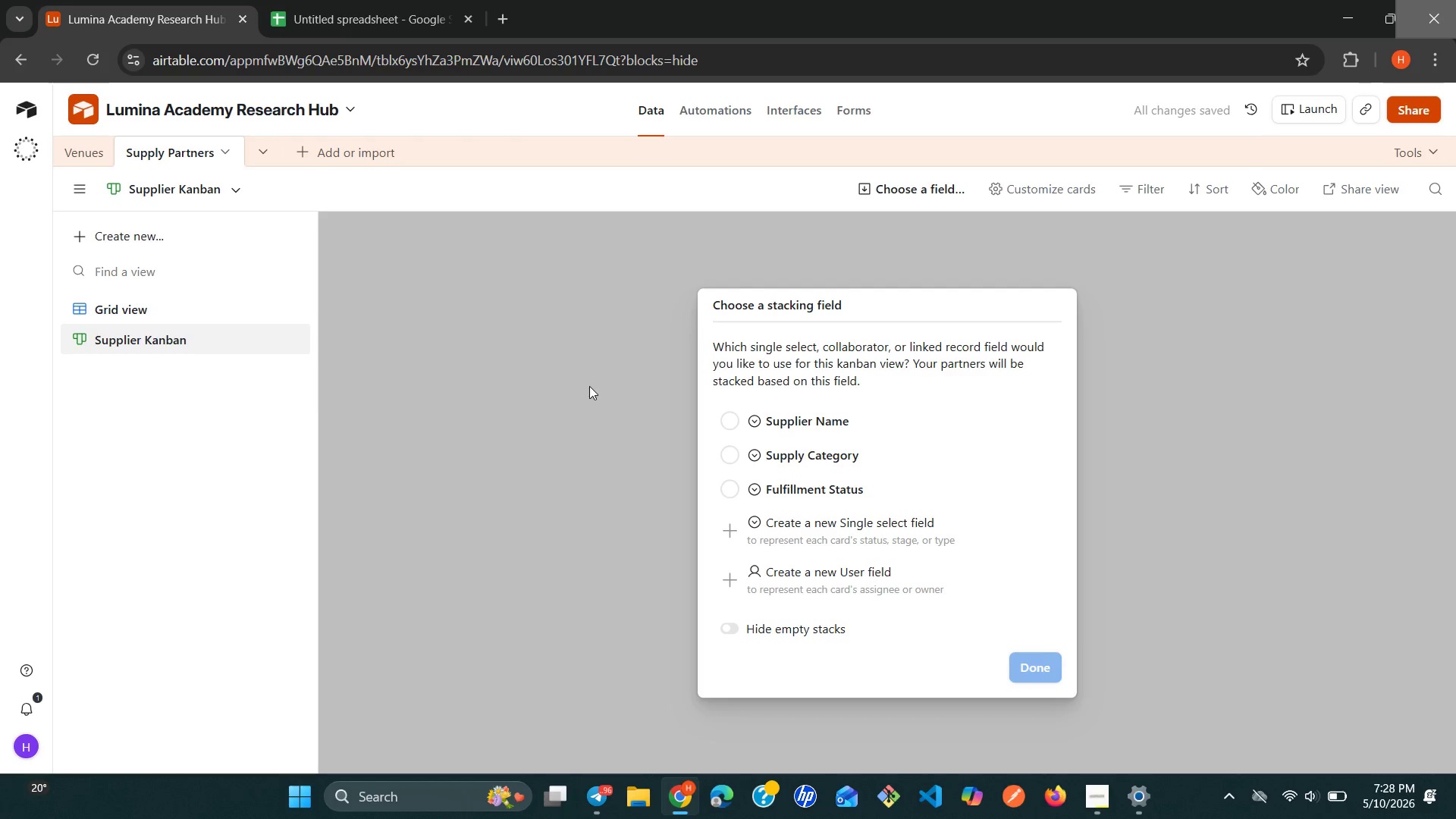 
wait(8.86)
 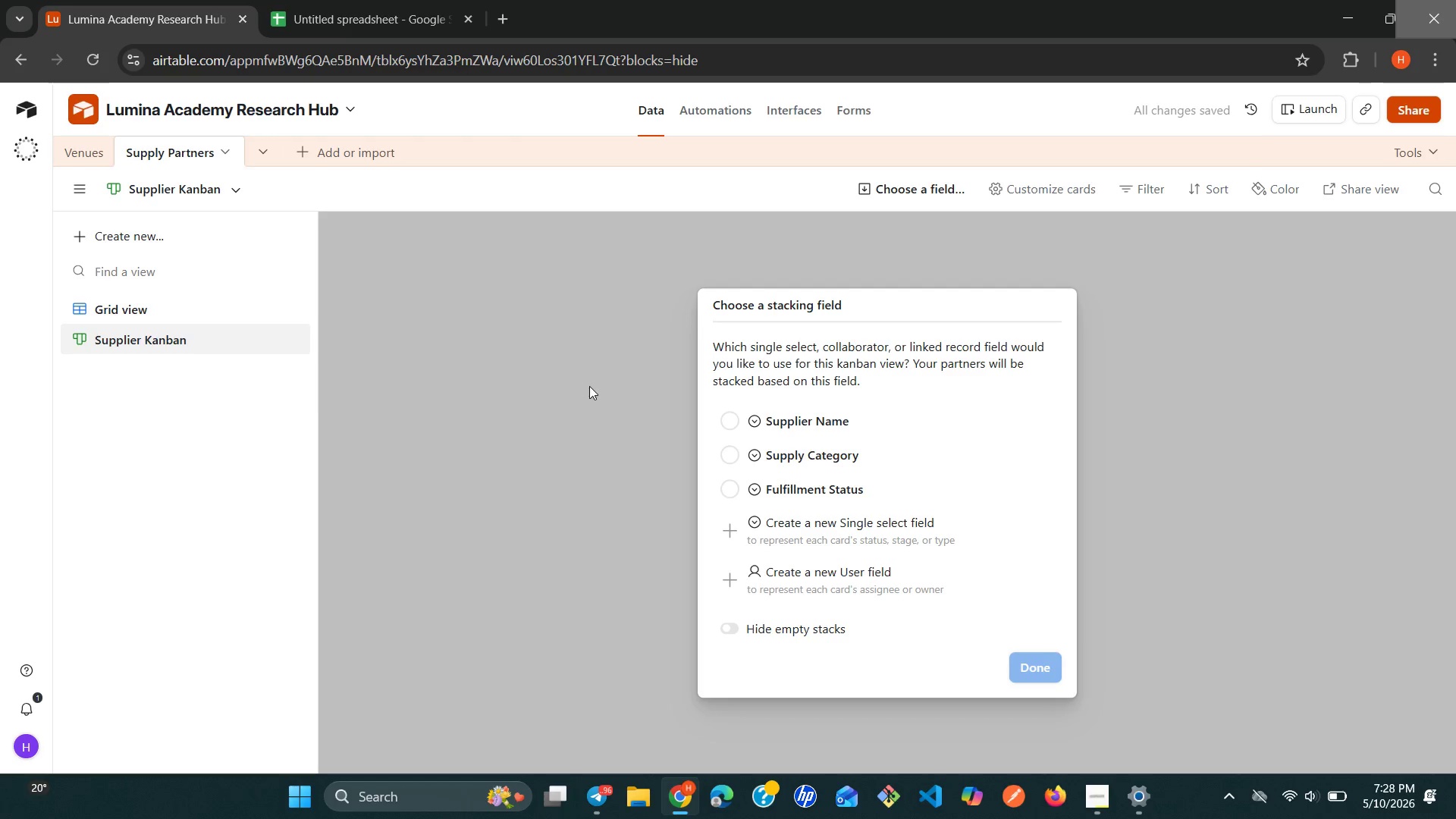 
left_click_drag(start_coordinate=[816, 409], to_coordinate=[877, 447])
 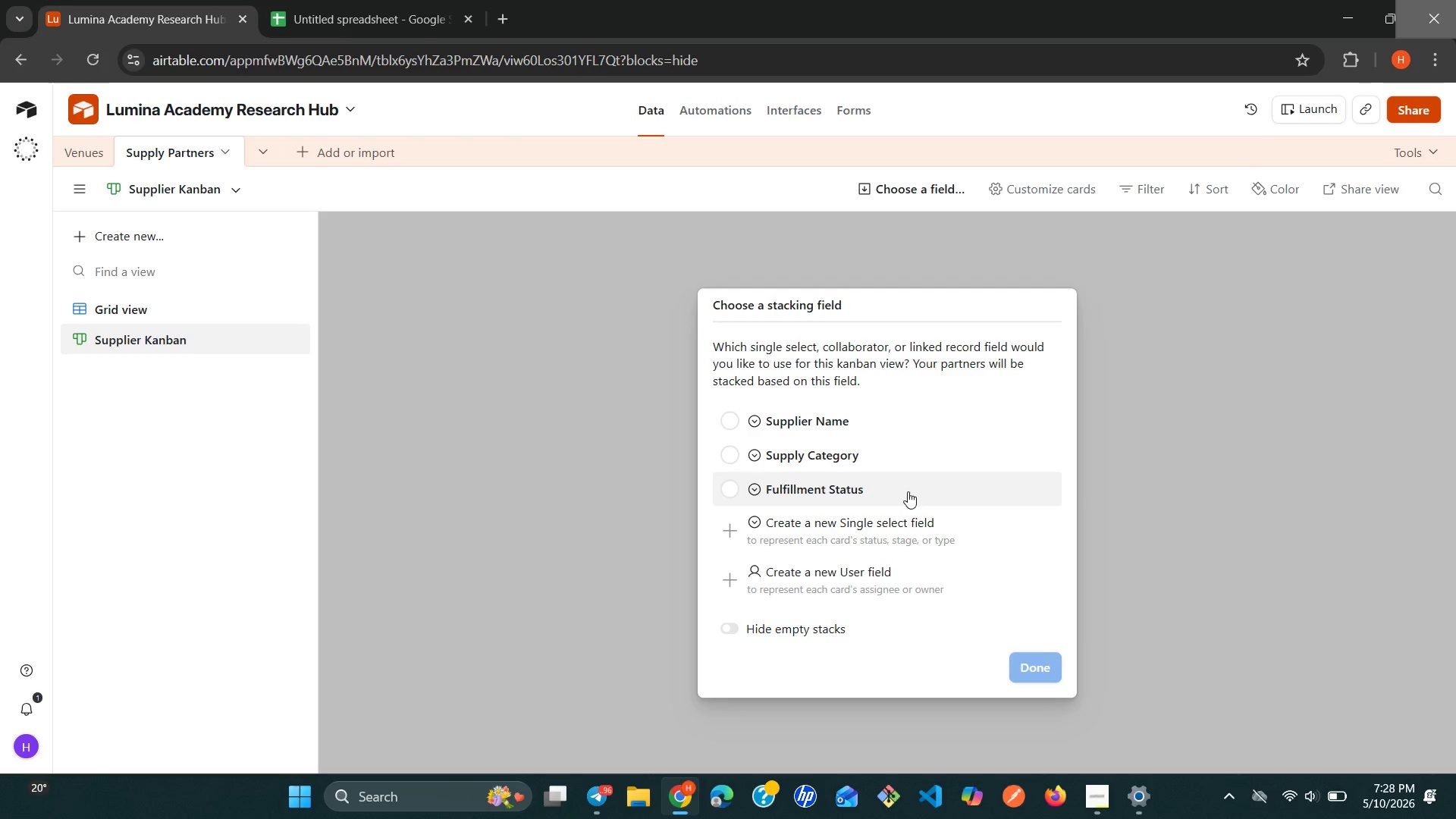 
left_click_drag(start_coordinate=[902, 507], to_coordinate=[998, 328])
 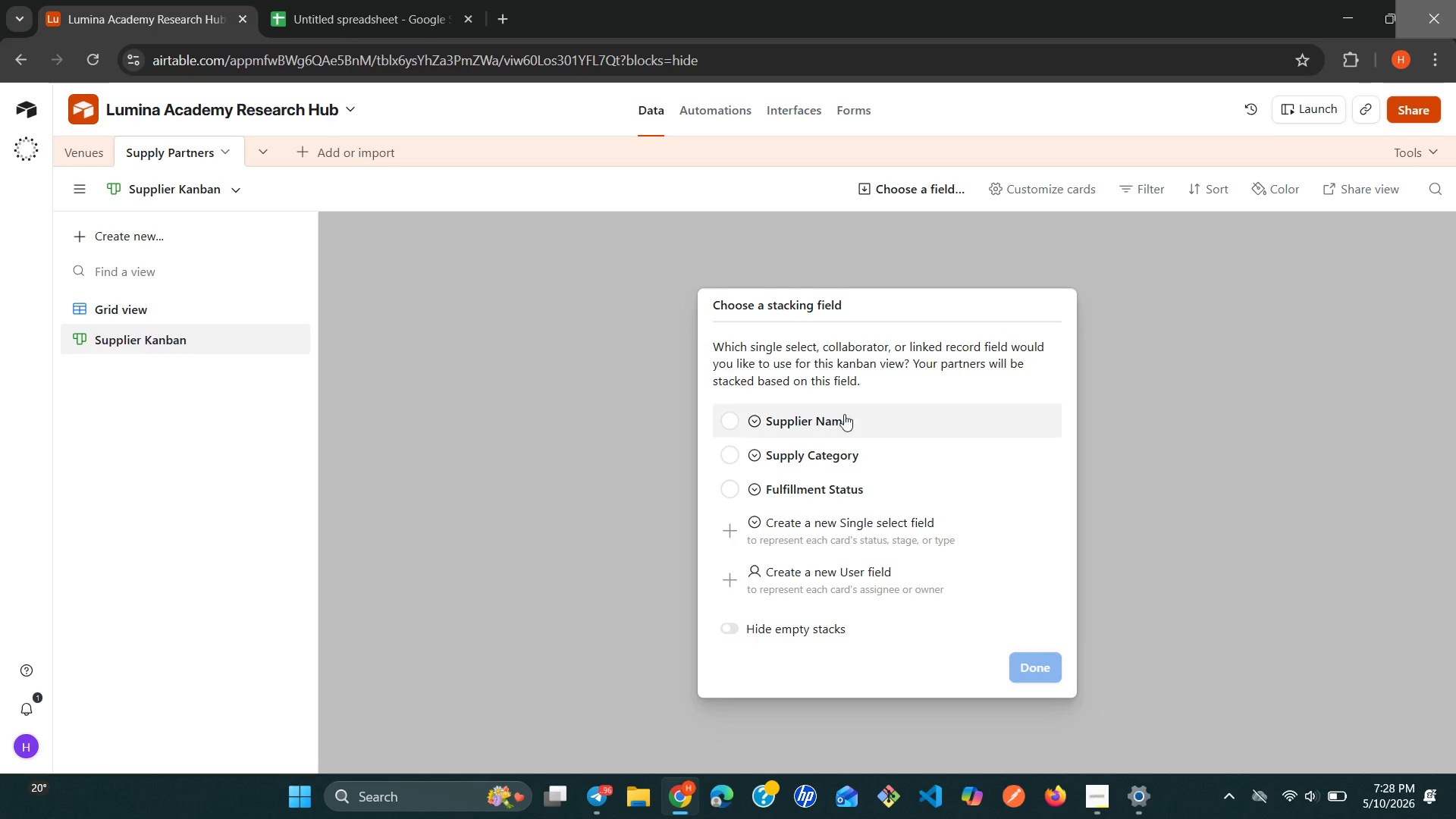 
left_click([727, 457])
 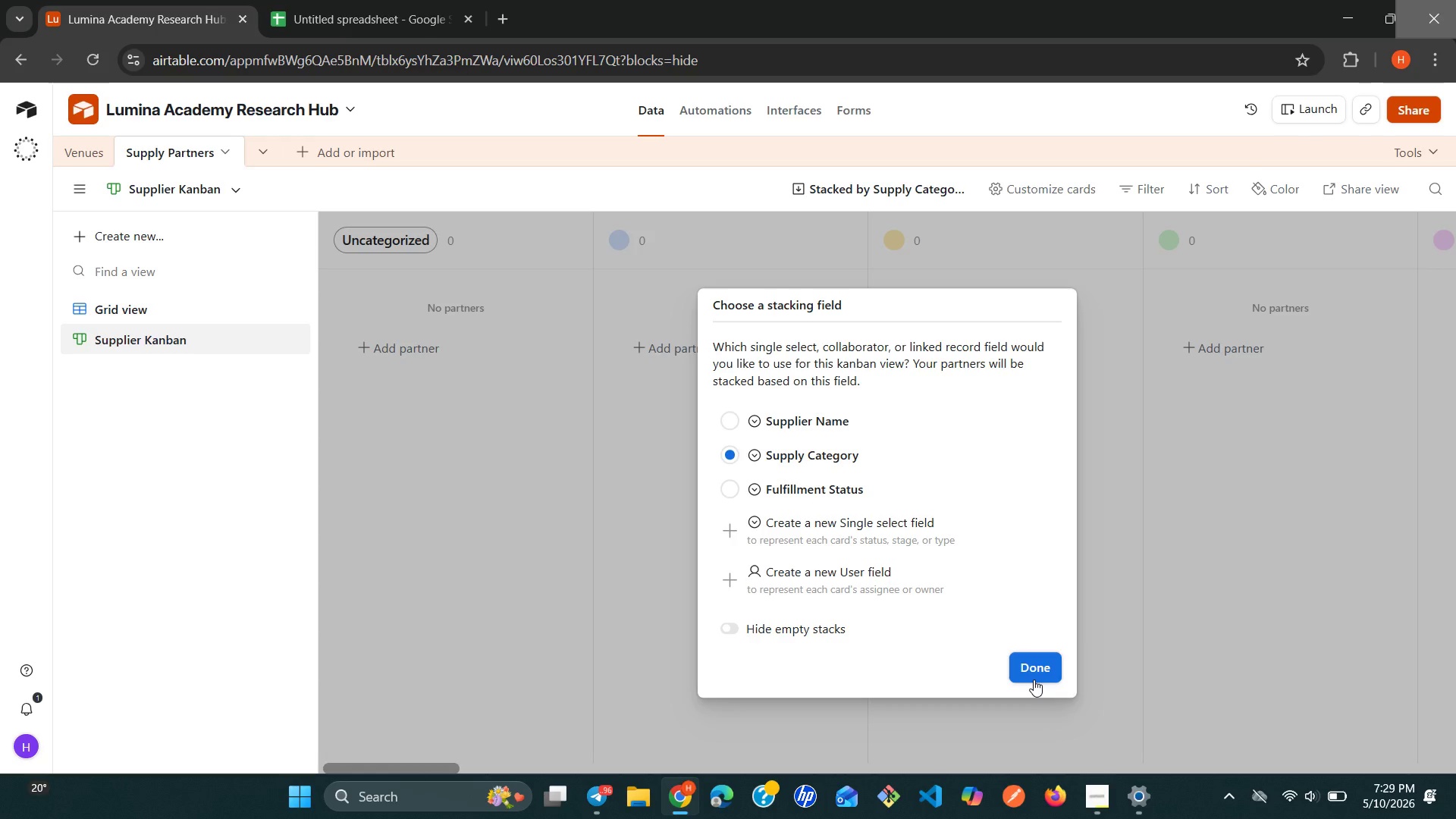 
wait(13.72)
 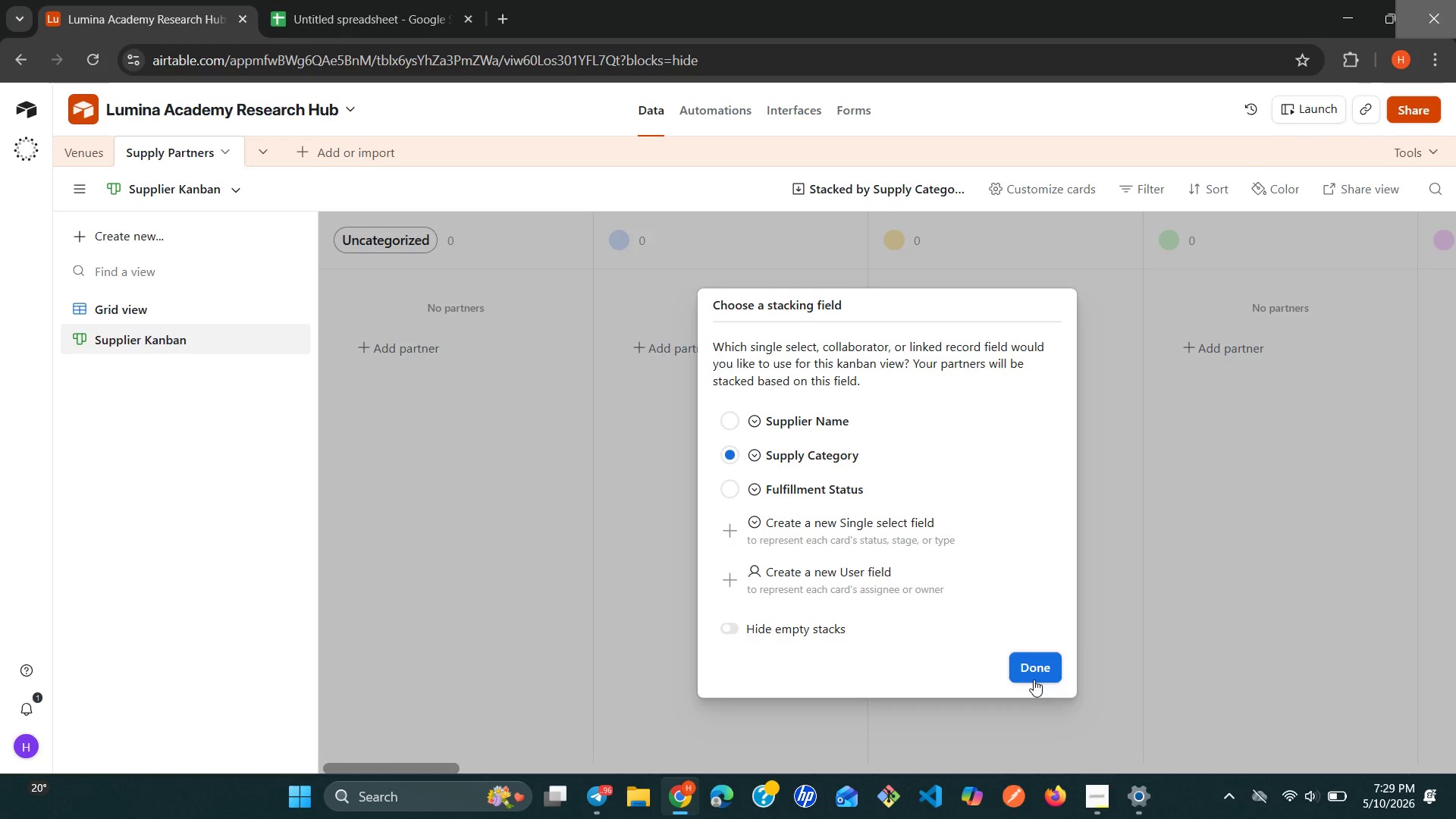 
left_click([736, 449])
 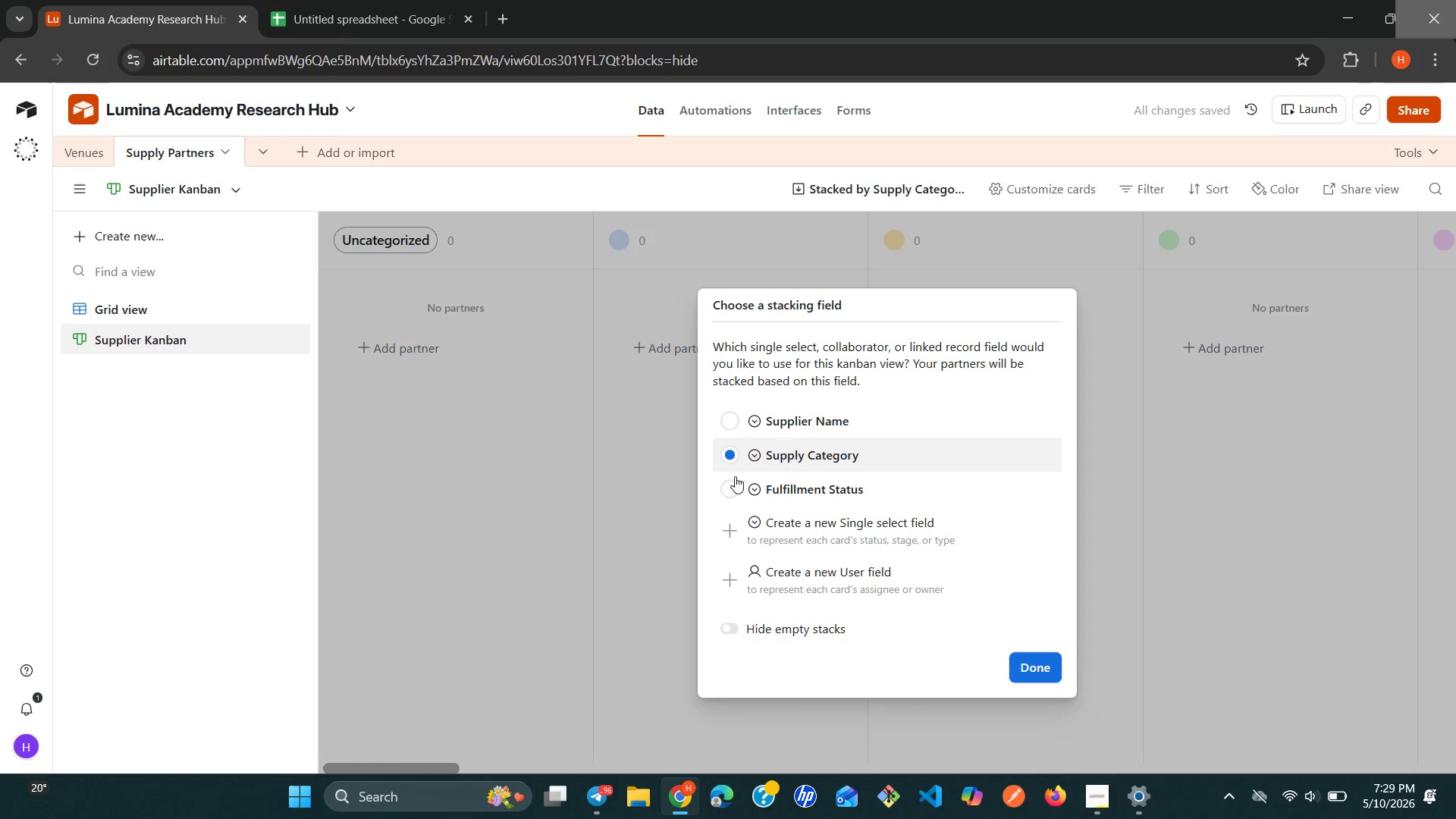 
left_click([729, 492])
 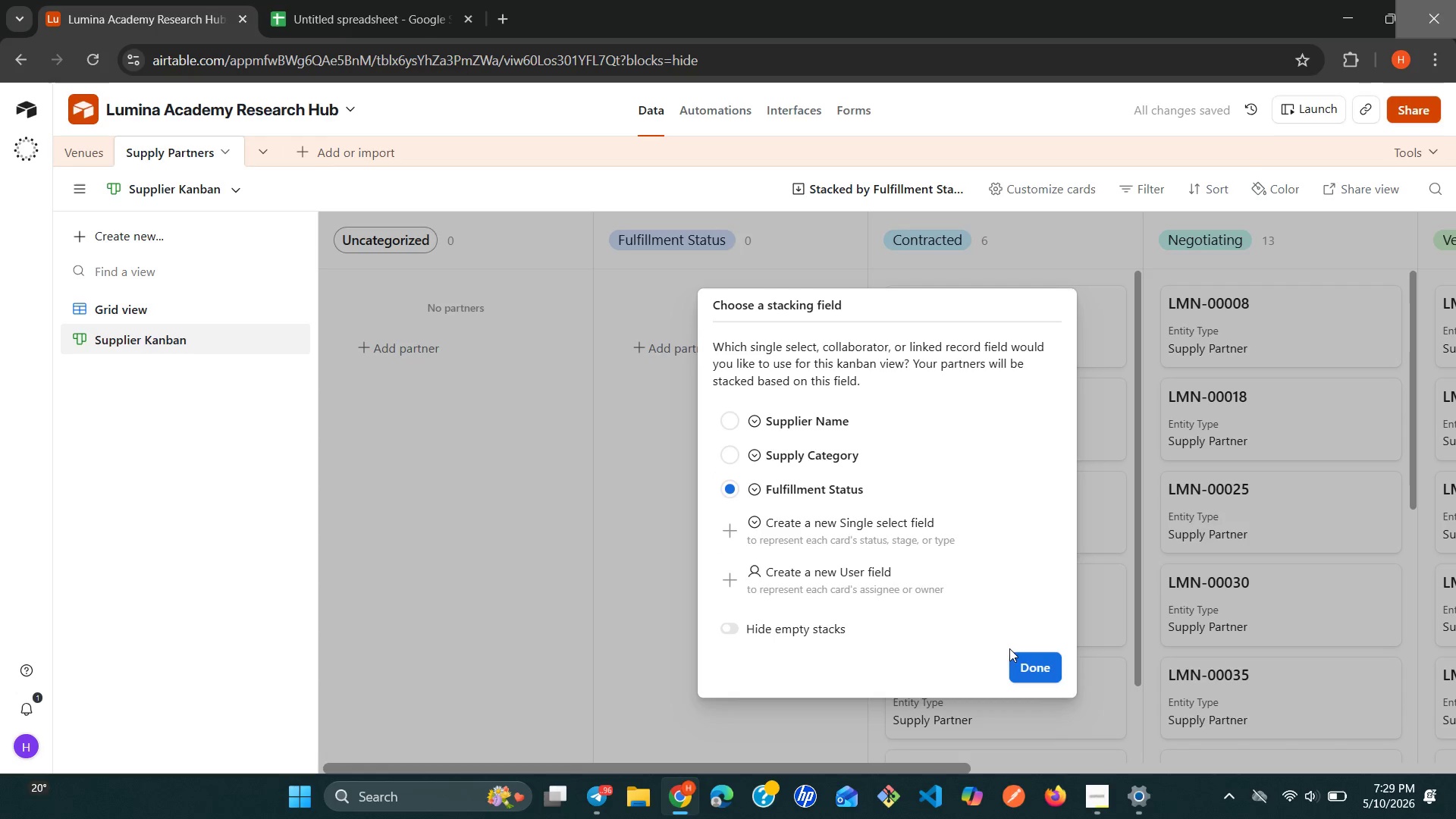 
left_click([1030, 663])
 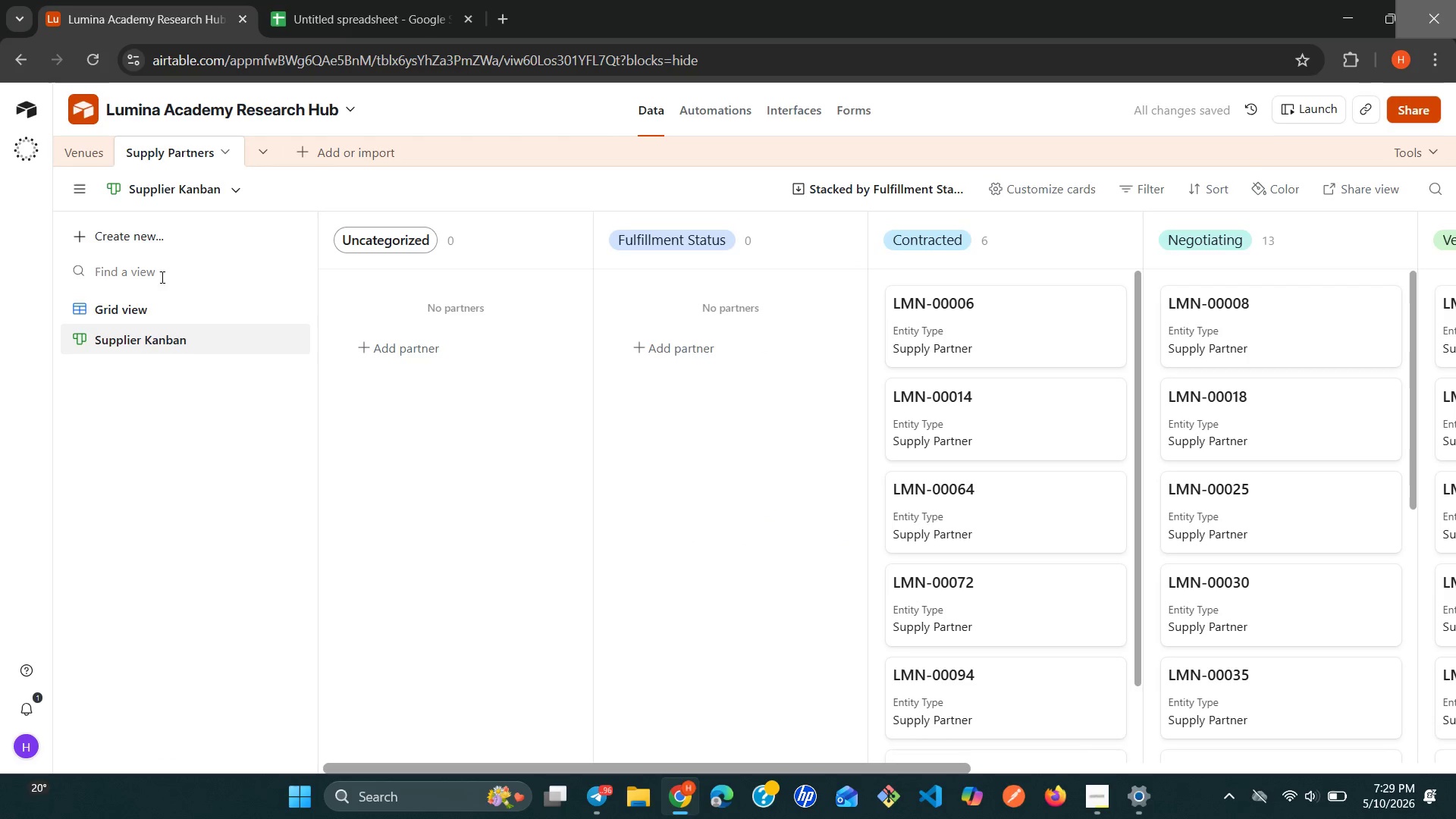 
left_click([102, 155])
 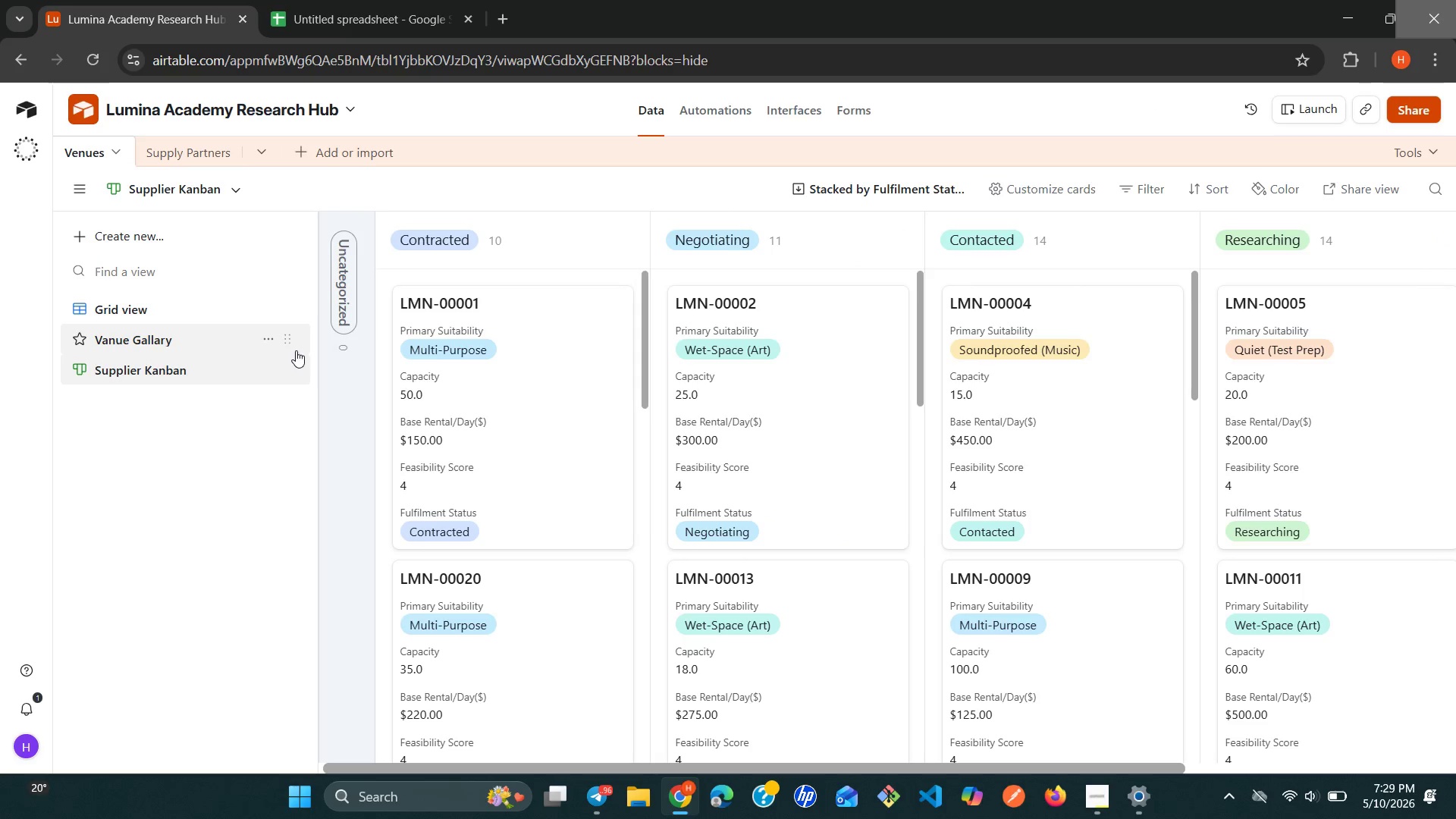 
left_click([174, 309])
 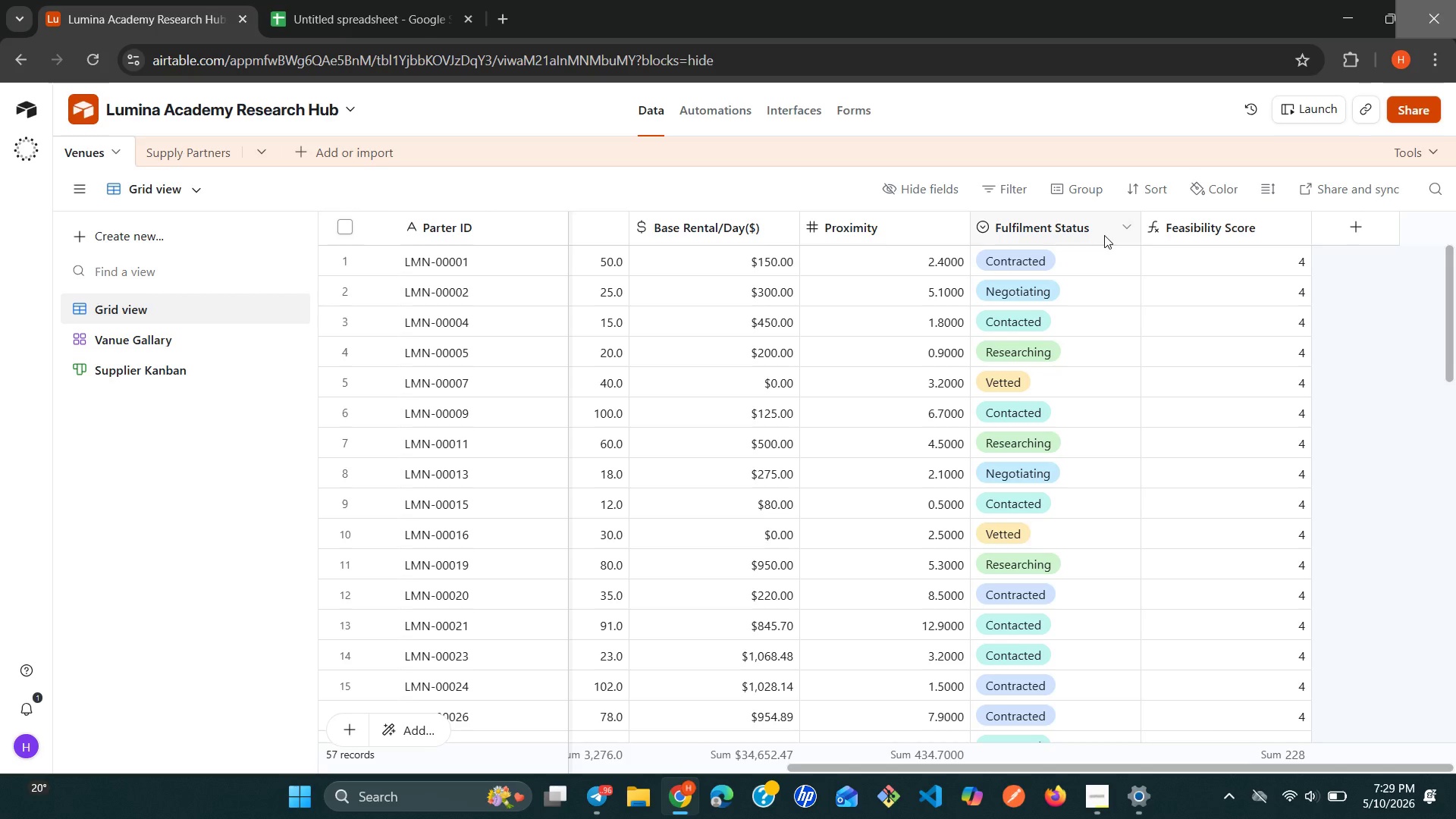 
left_click([1134, 226])
 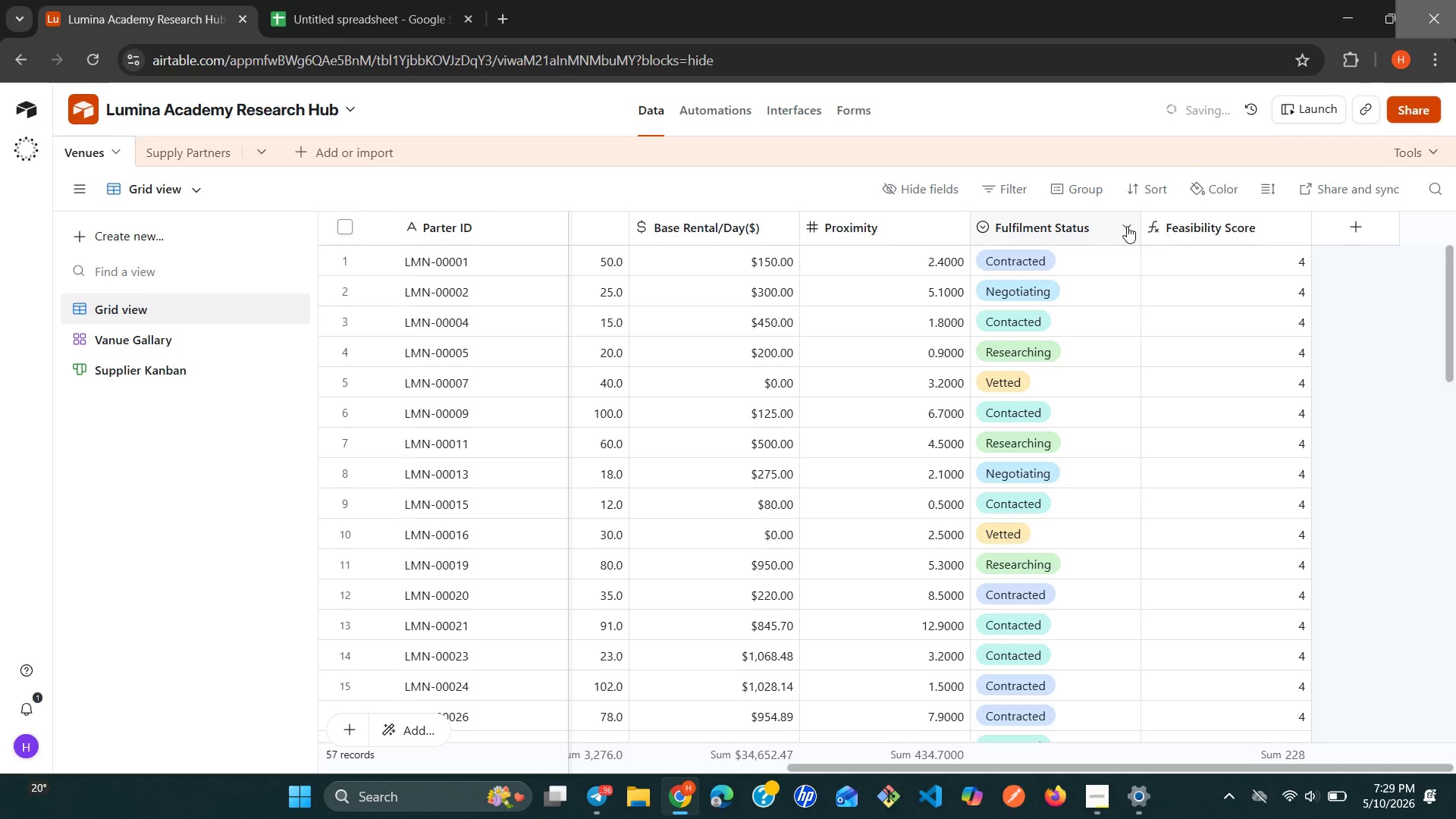 
left_click([1127, 226])
 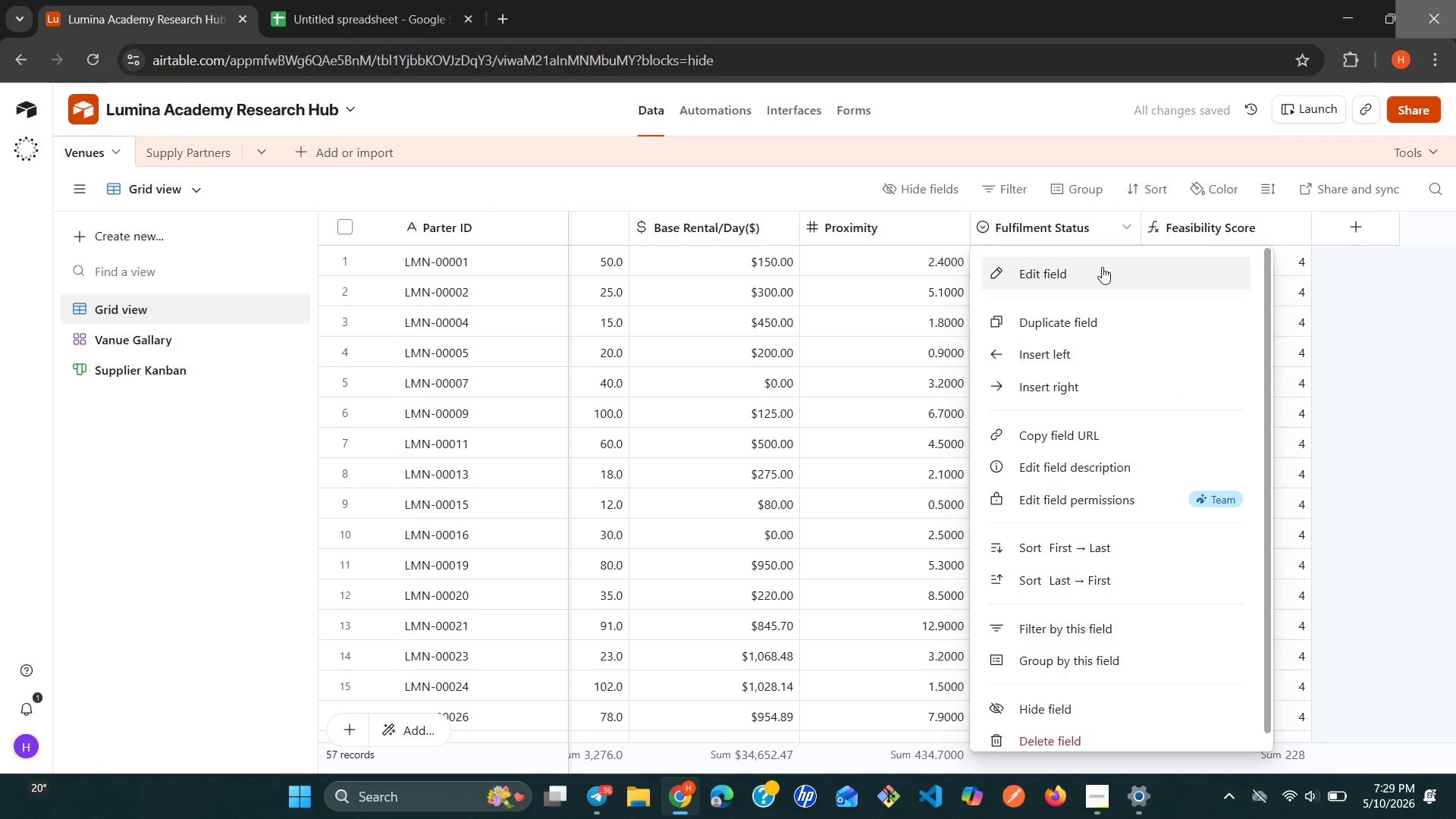 
left_click([1099, 270])
 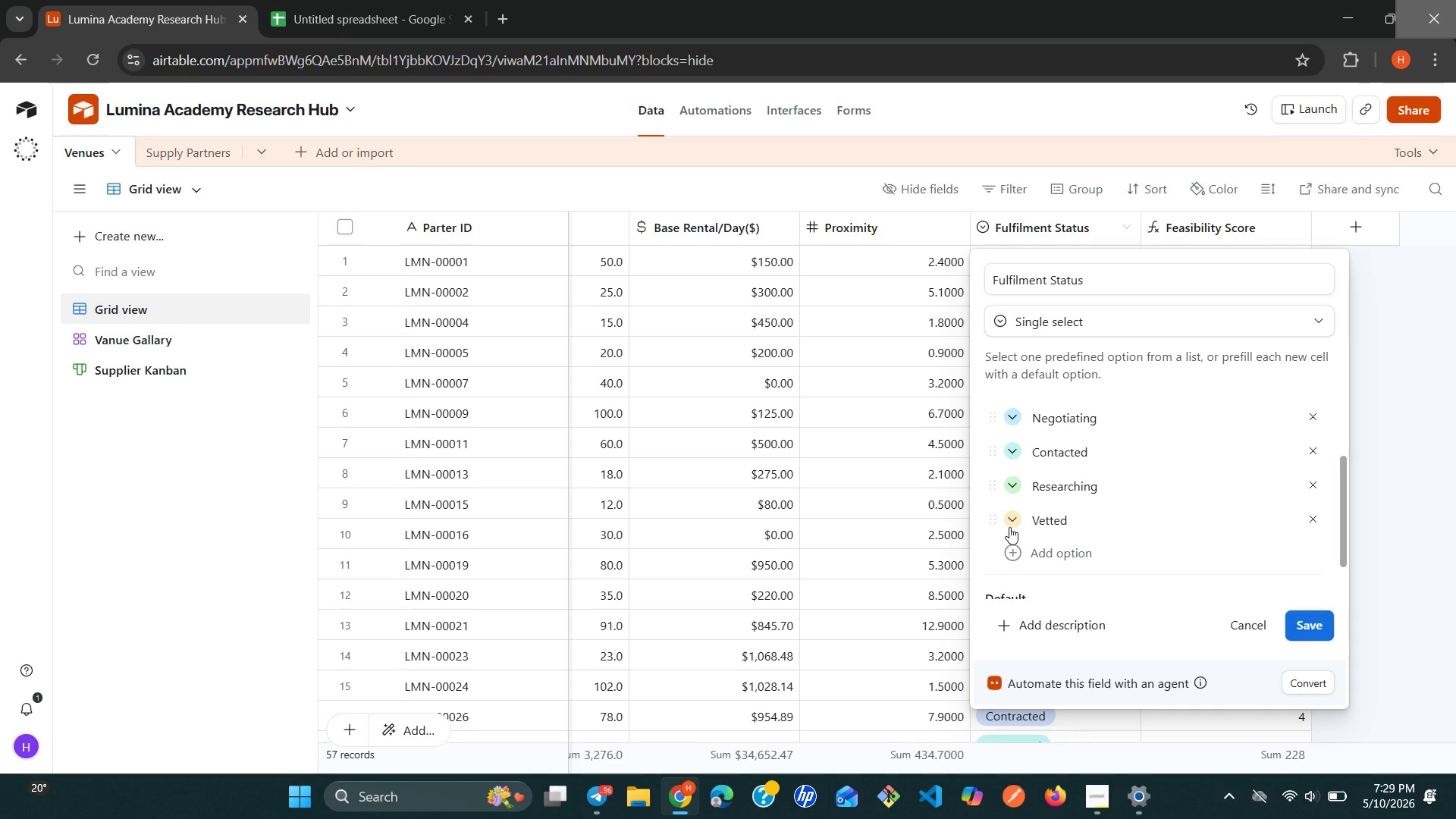 
wait(11.33)
 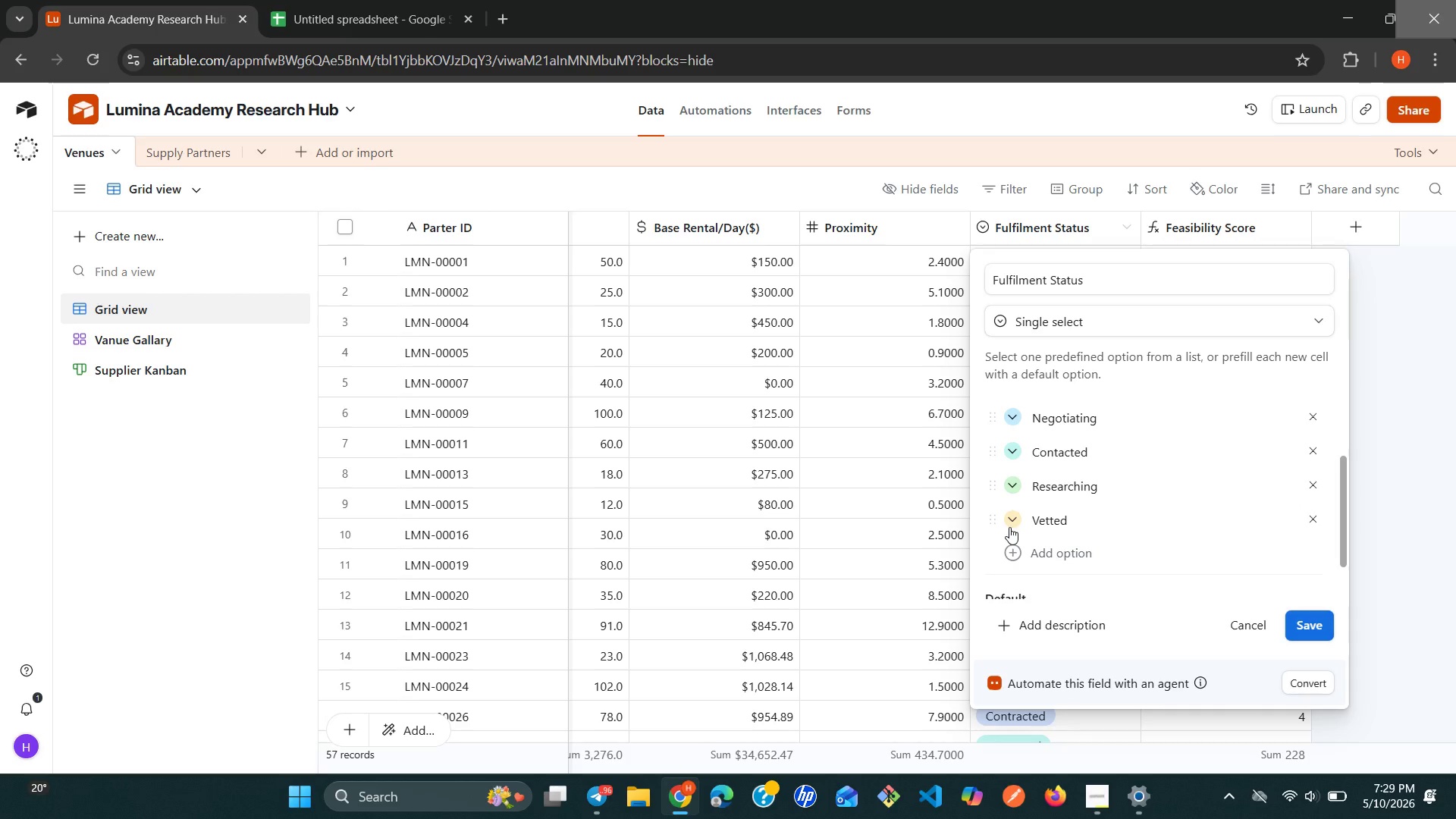 
left_click([191, 159])
 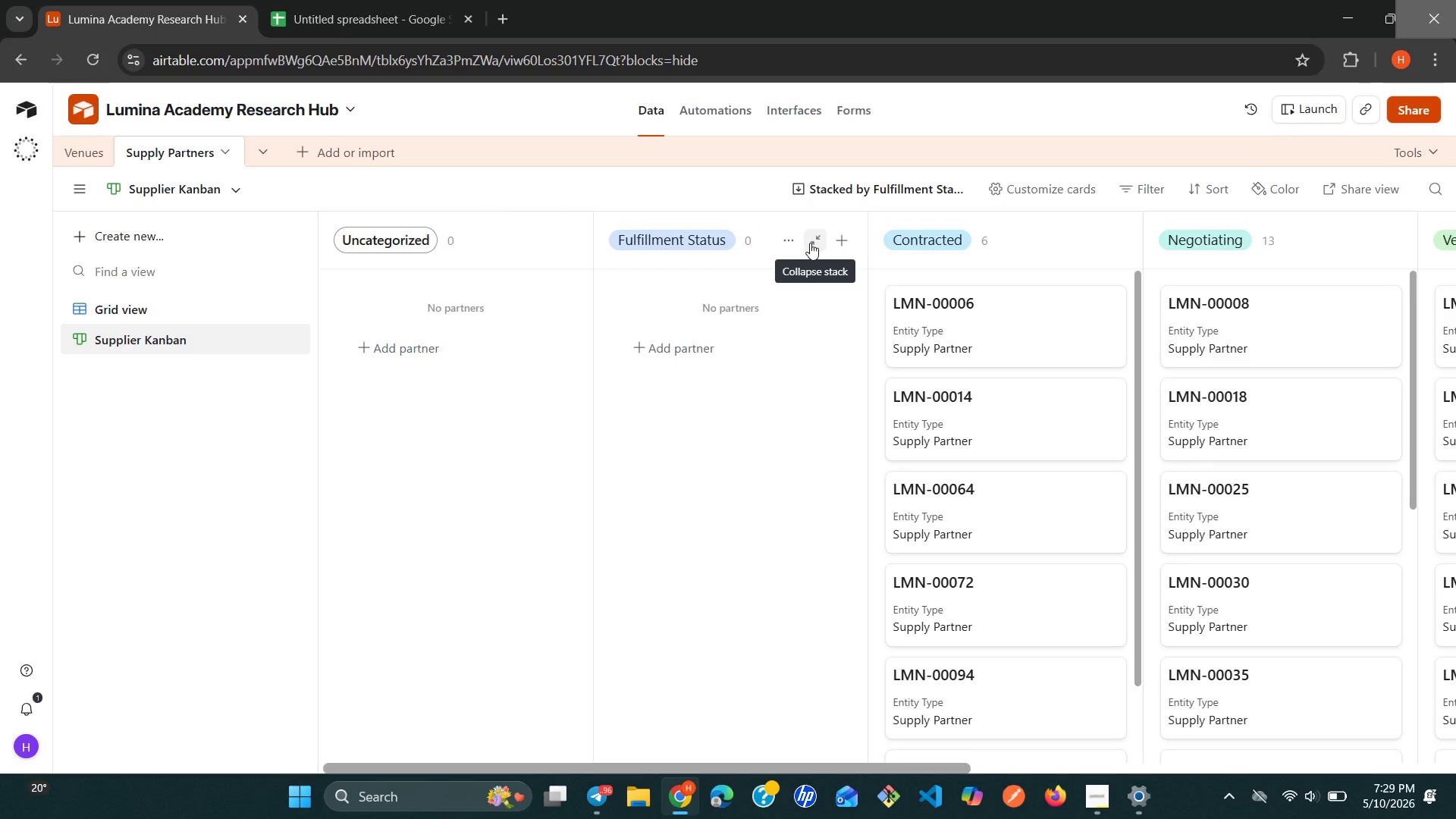 
left_click([809, 243])
 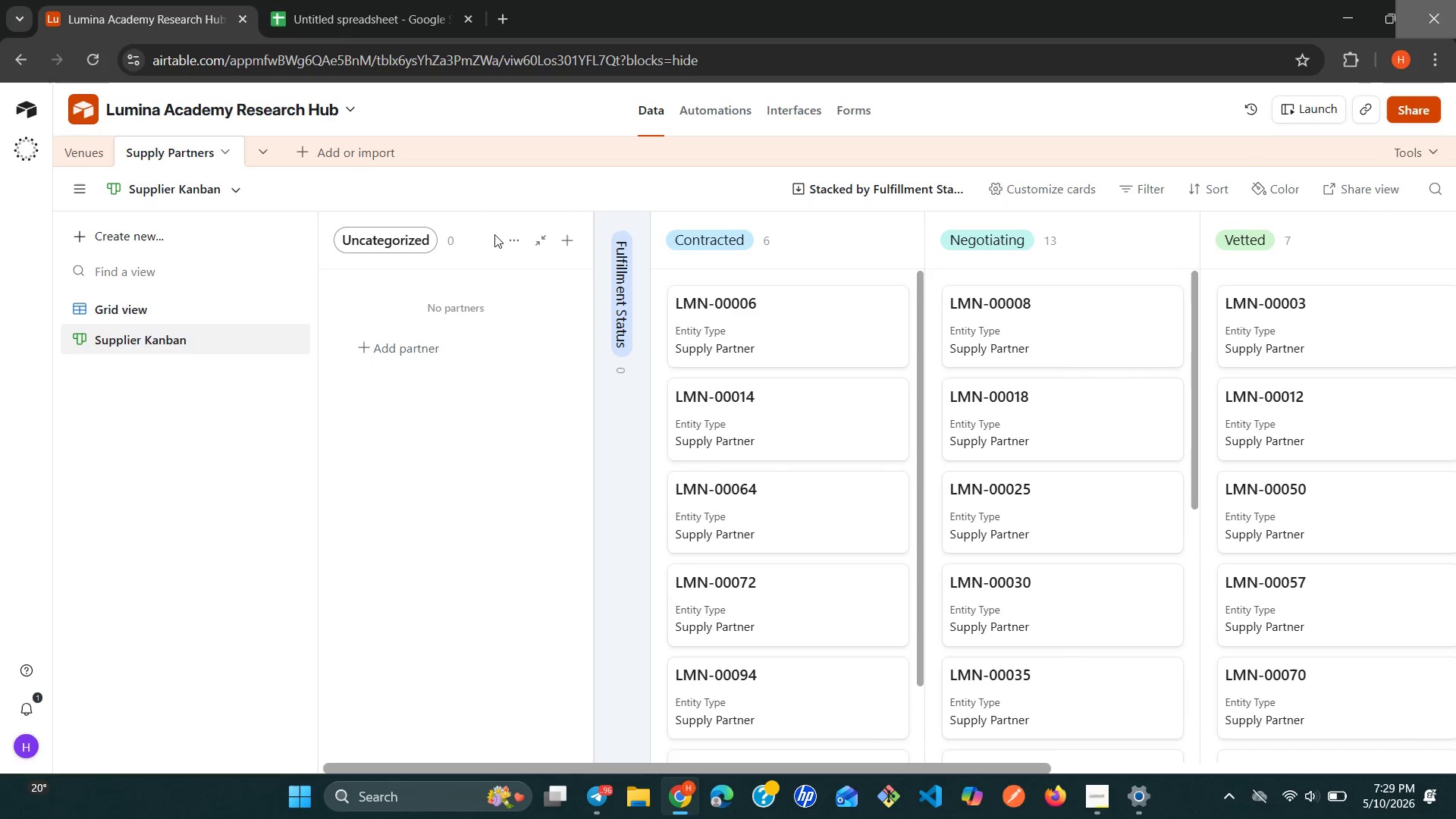 
left_click([515, 234])
 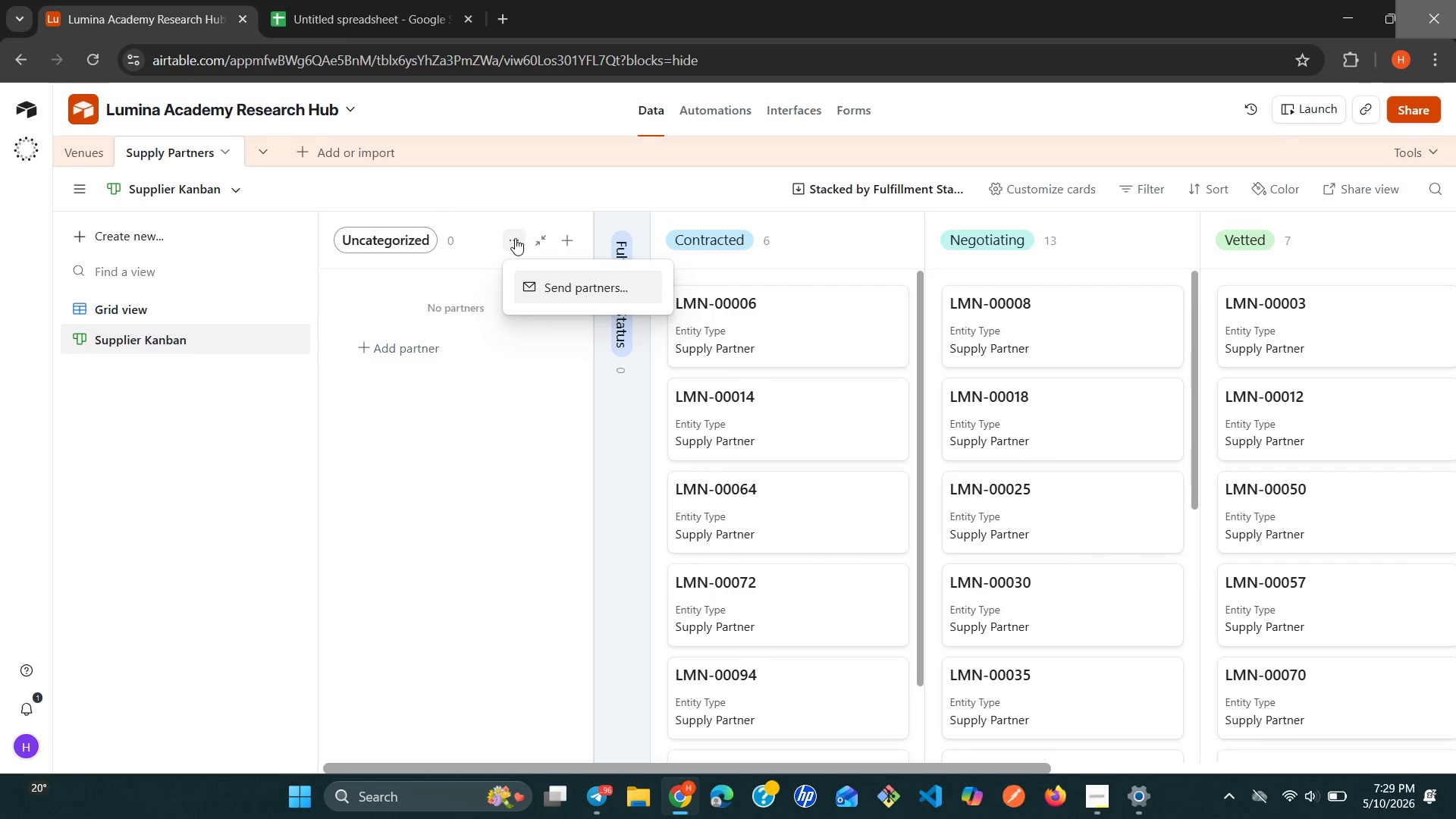 
left_click([512, 246])
 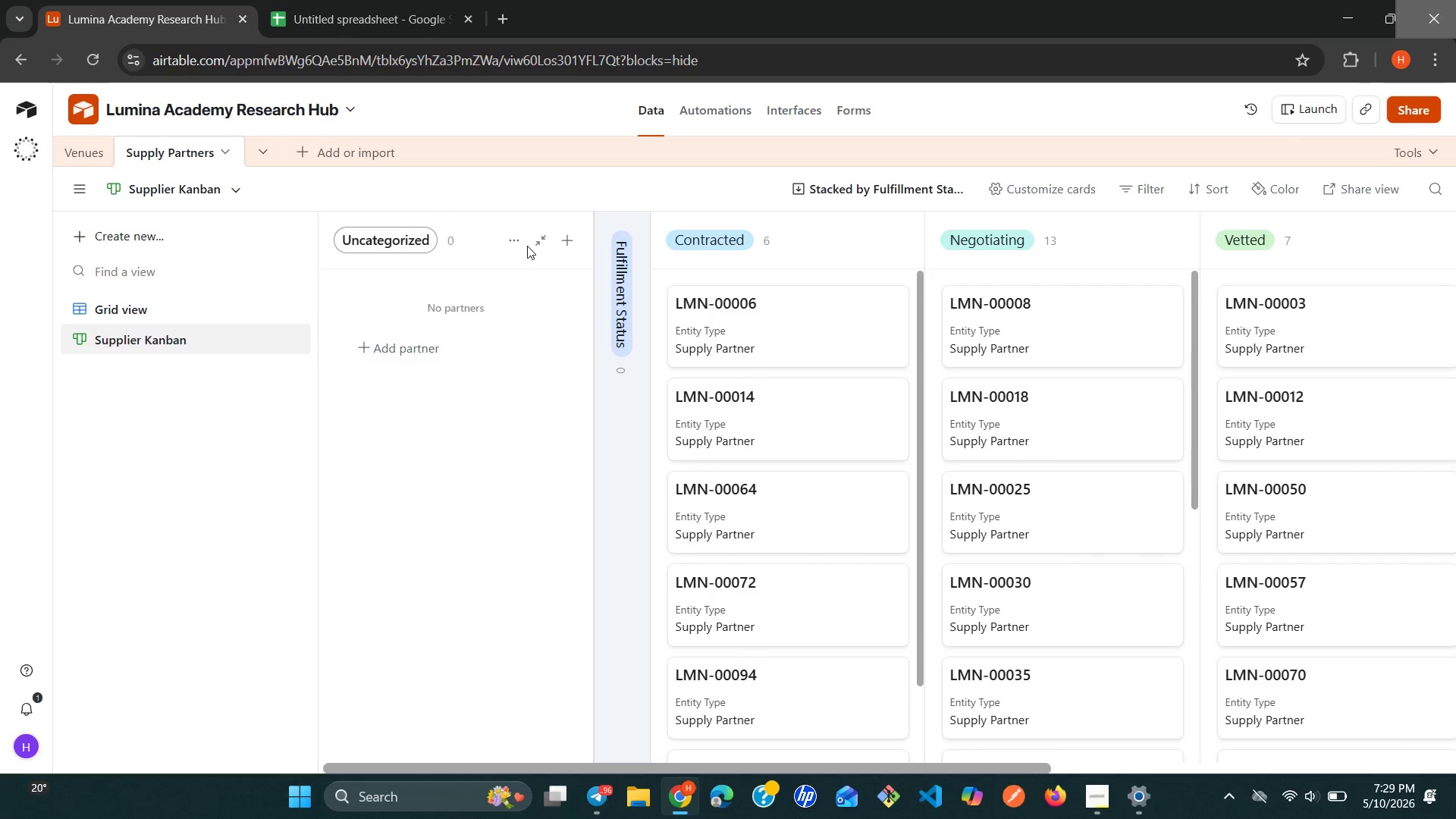 
left_click([541, 246])
 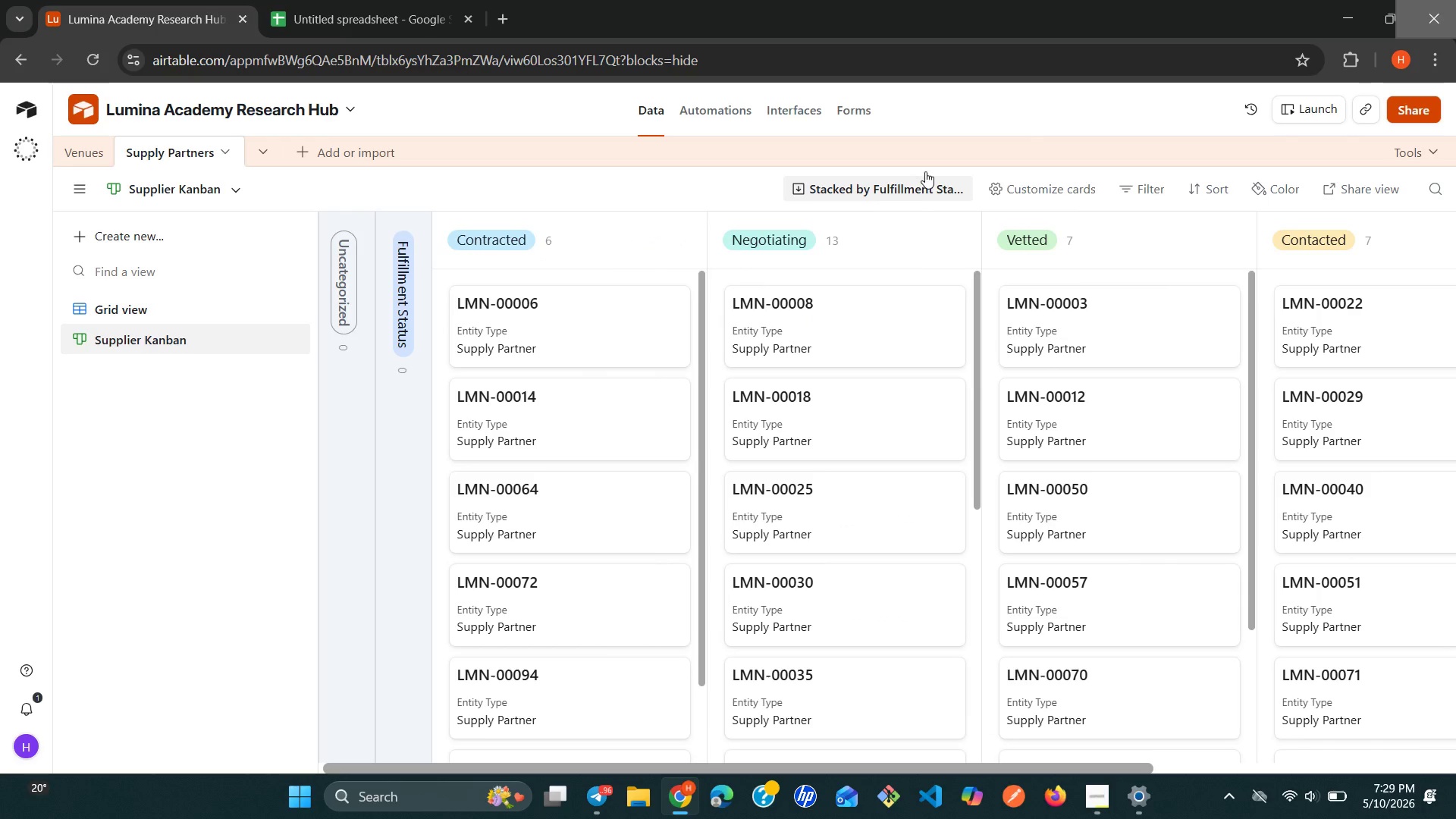 
left_click([1059, 184])
 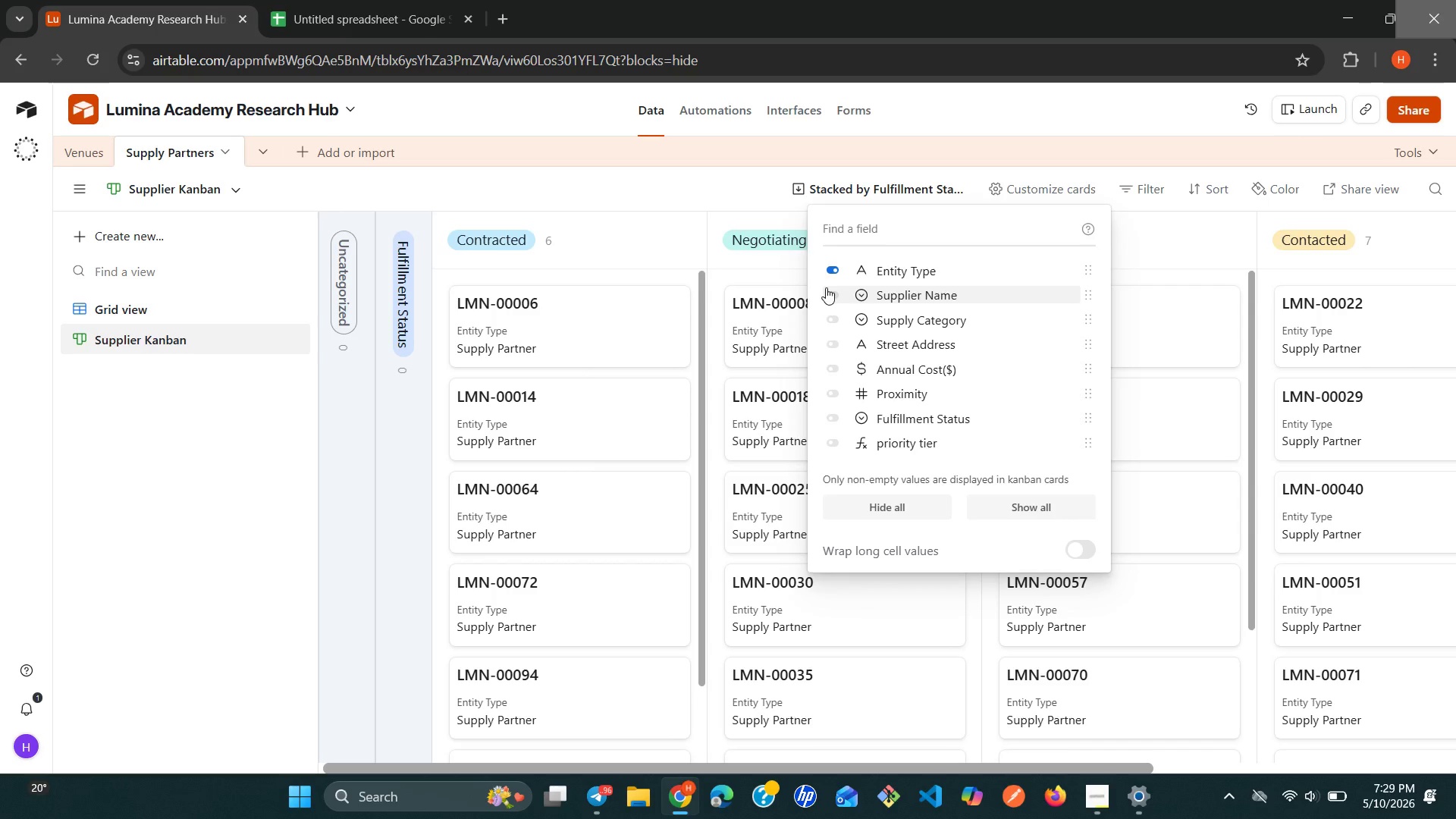 
left_click([840, 316])
 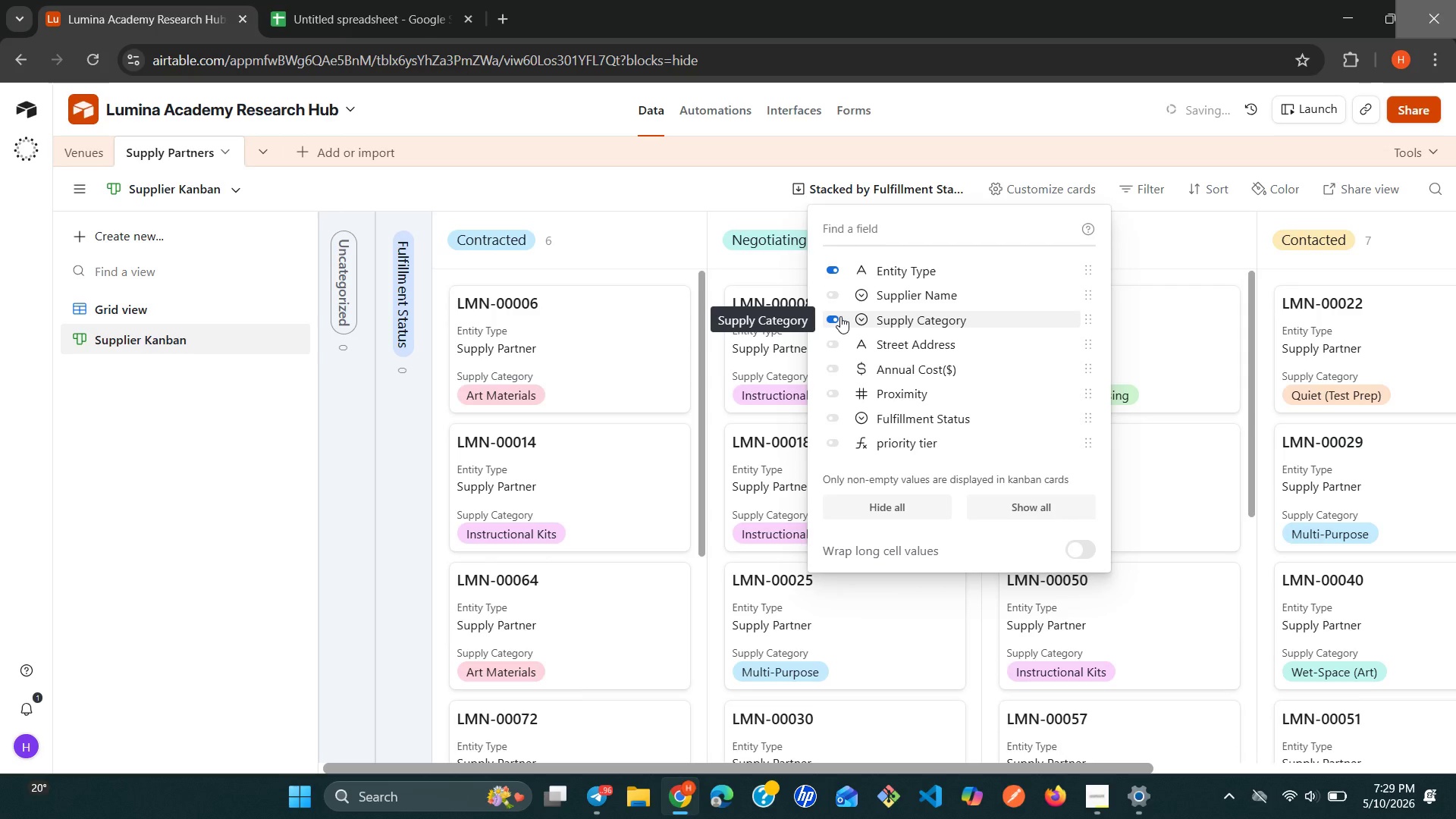 
left_click([833, 275])
 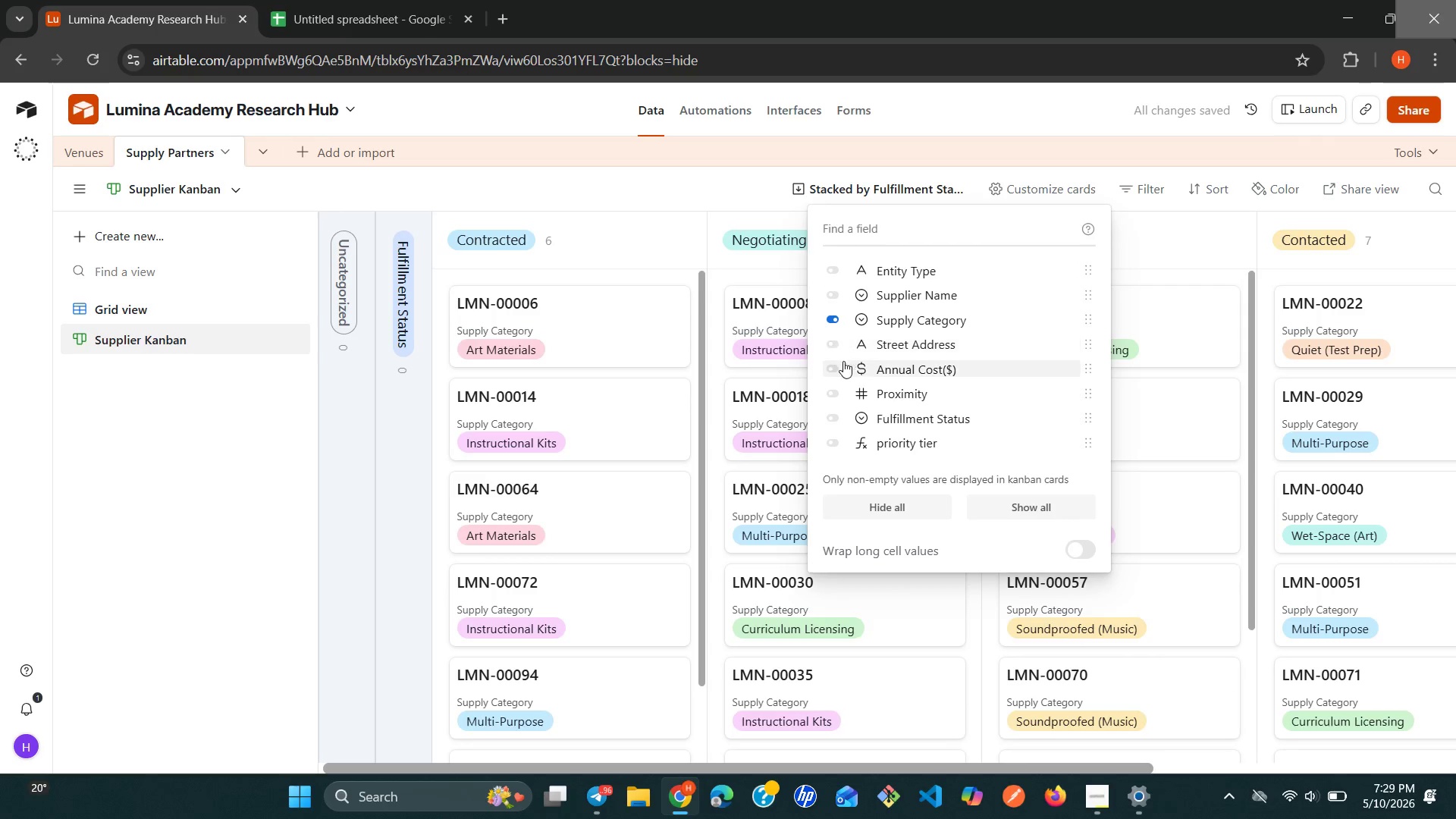 
left_click([833, 368])
 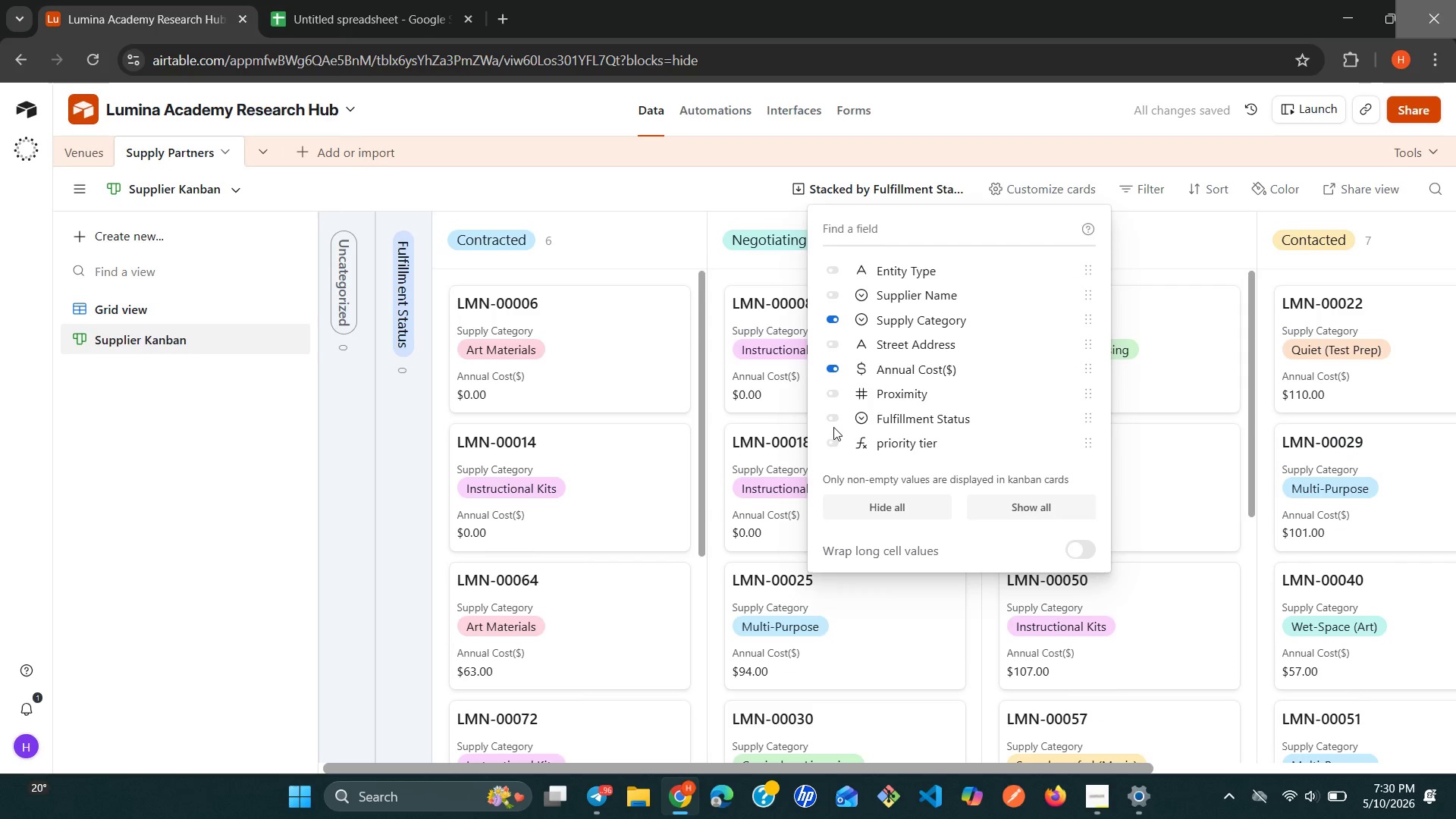 
left_click([833, 440])
 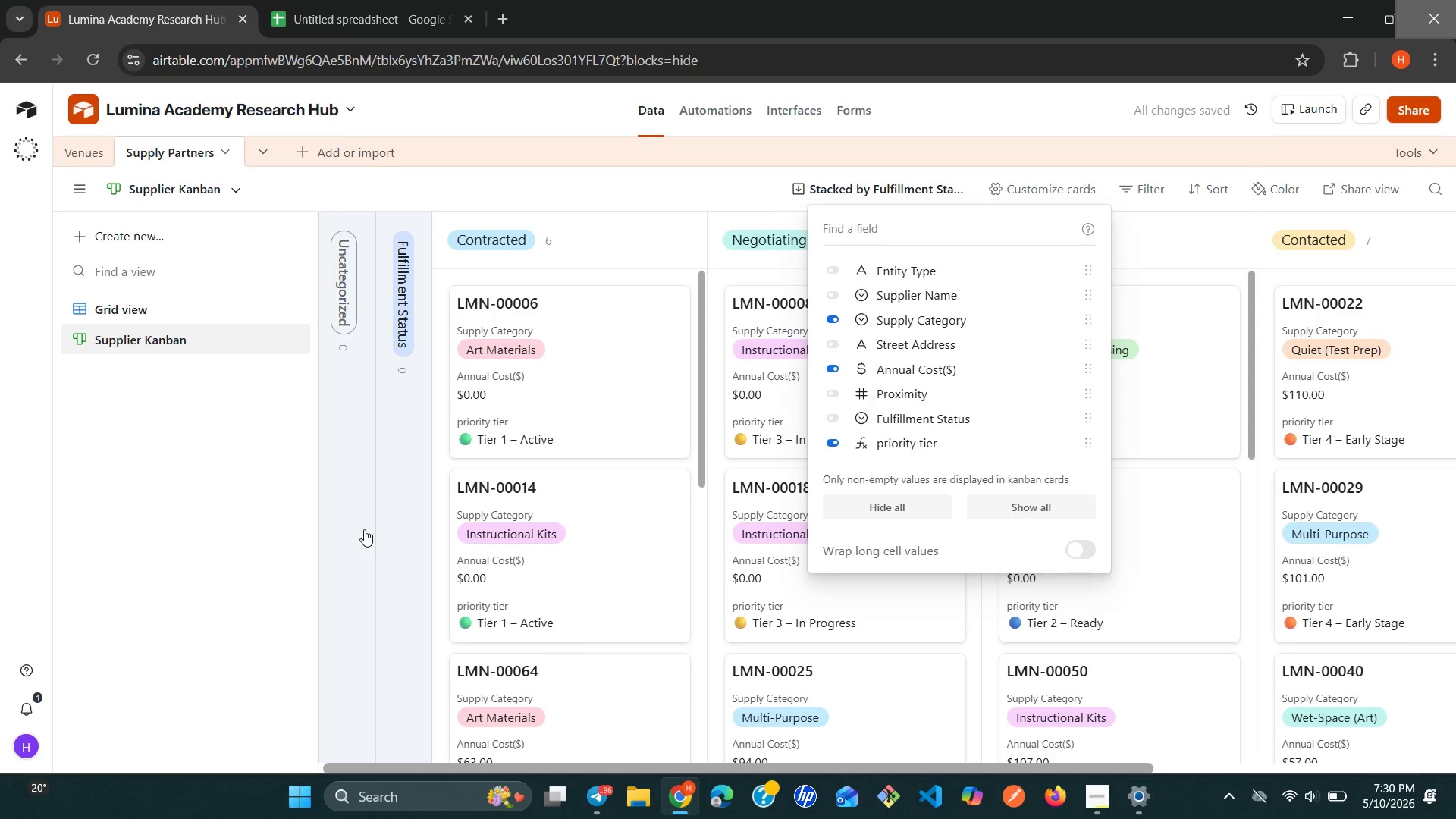 
left_click([265, 529])
 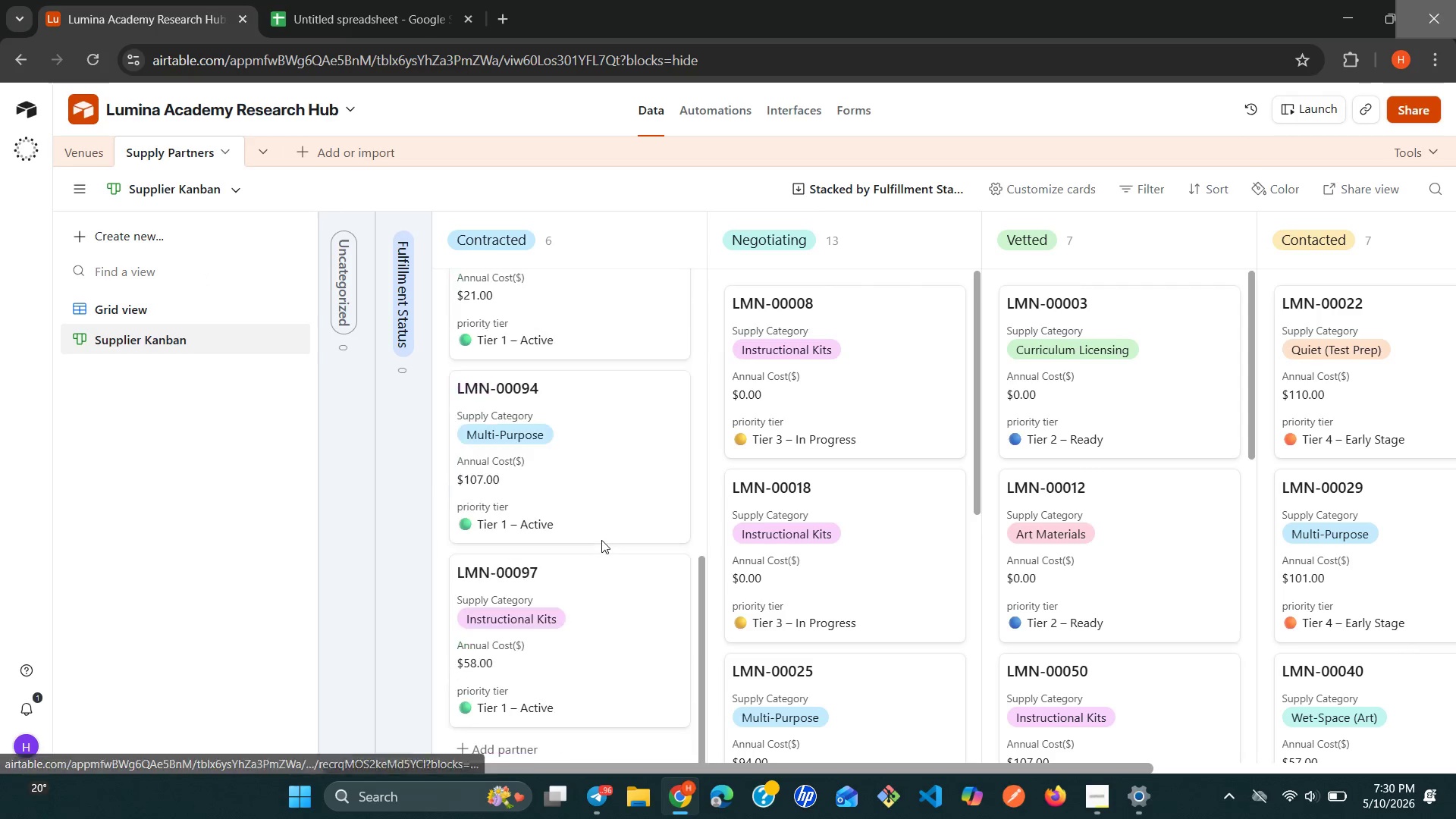 
wait(16.7)
 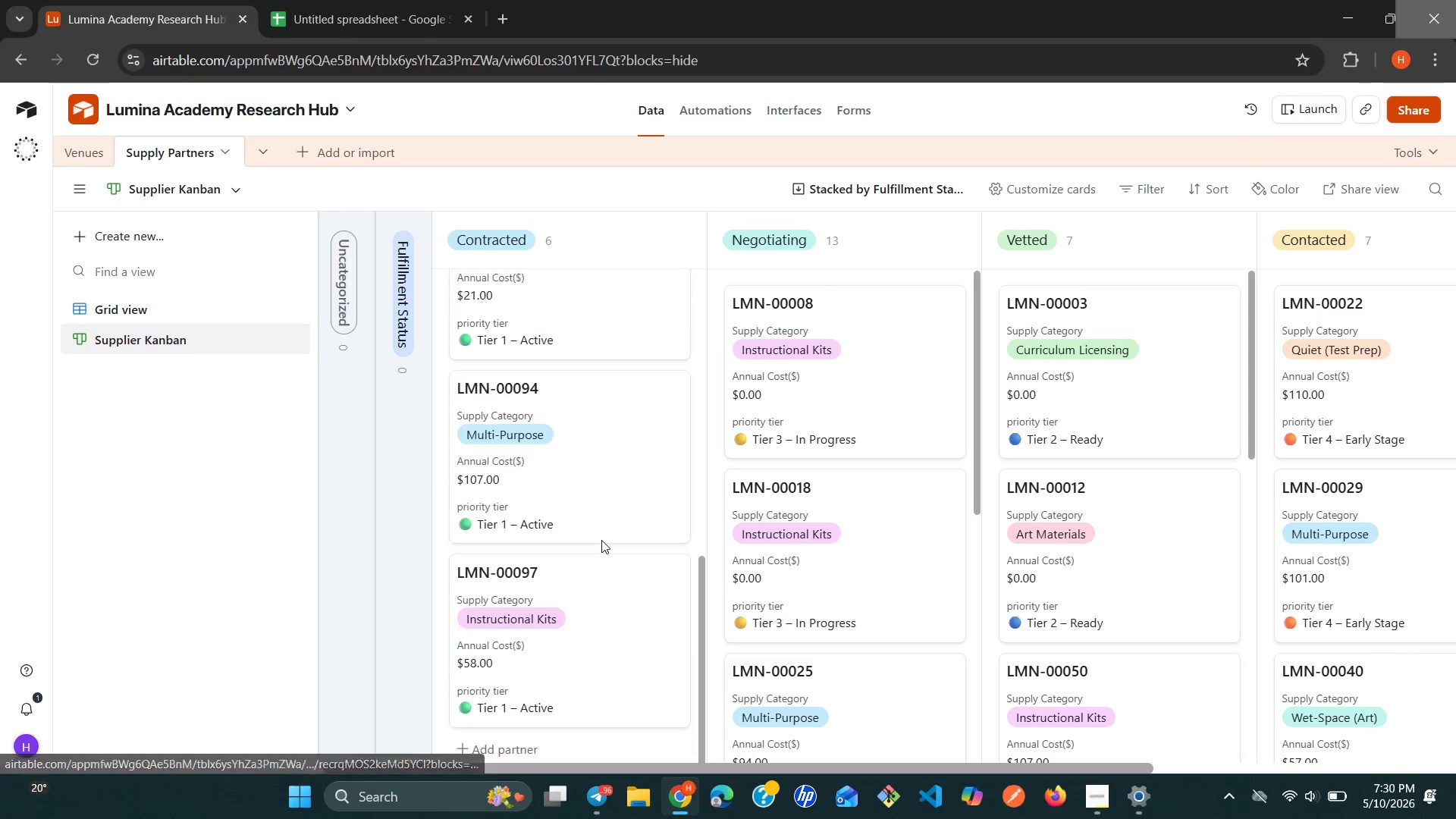 
mouse_move([262, 350])
 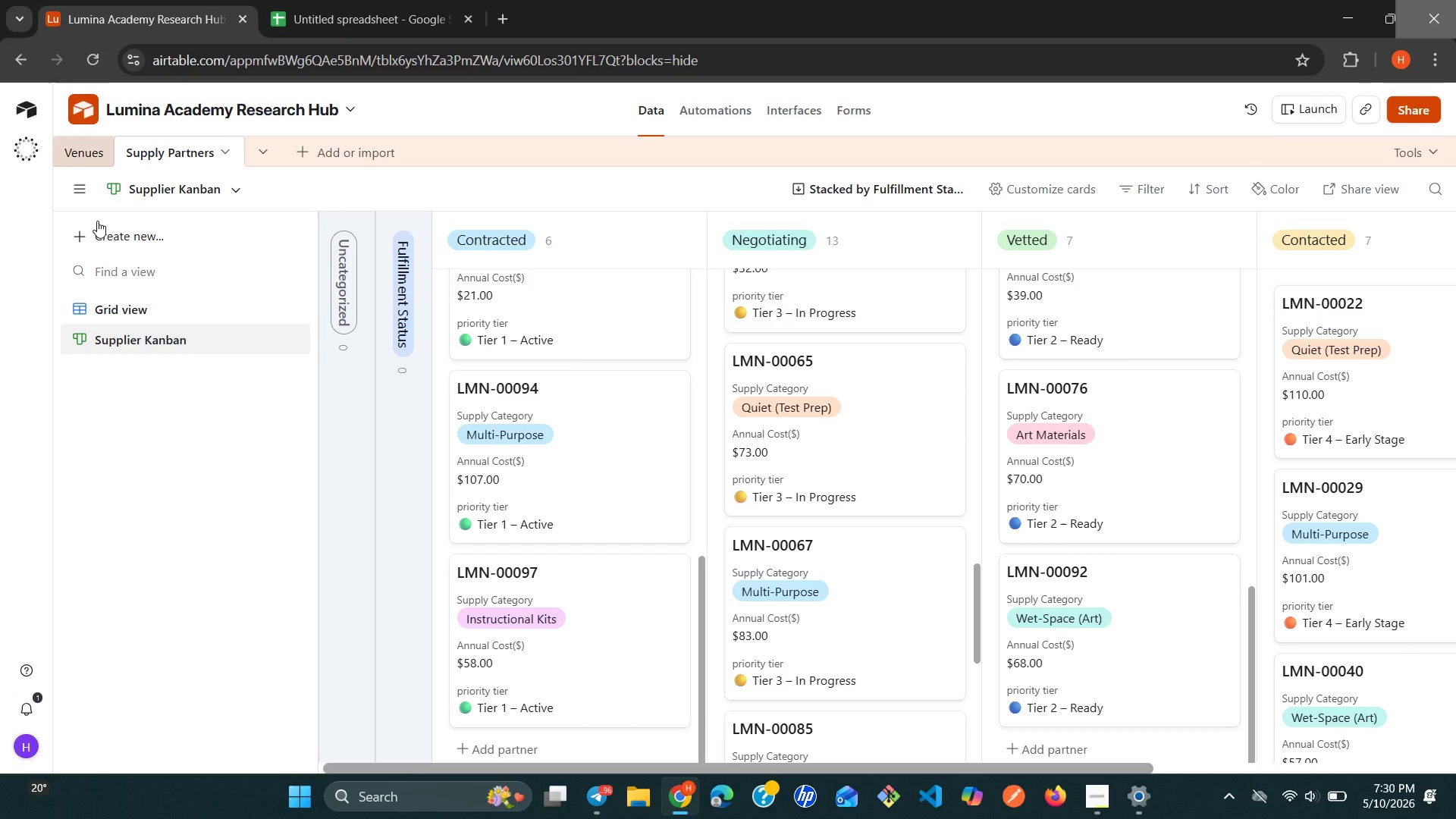 
left_click([66, 150])
 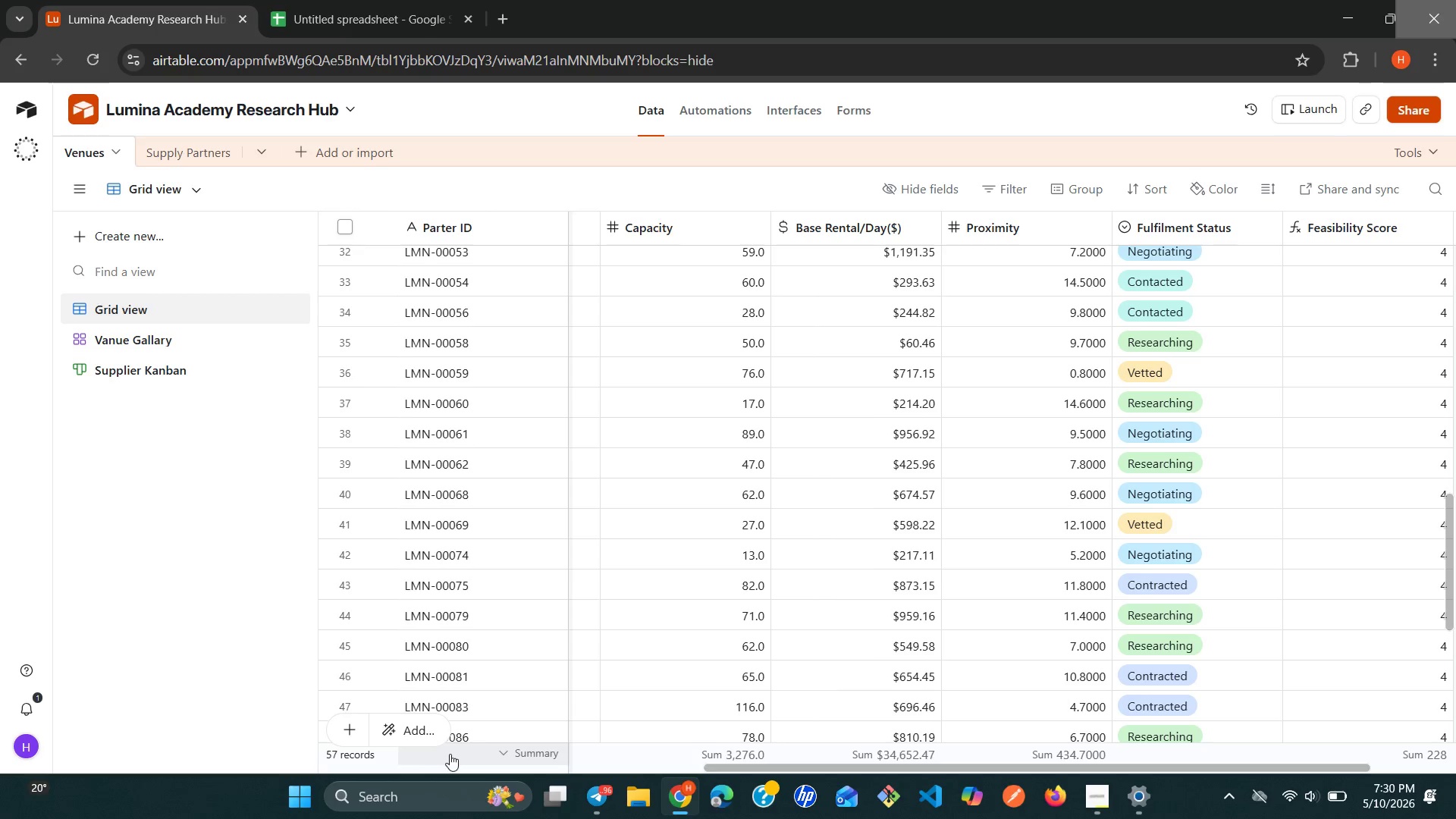 
wait(12.31)
 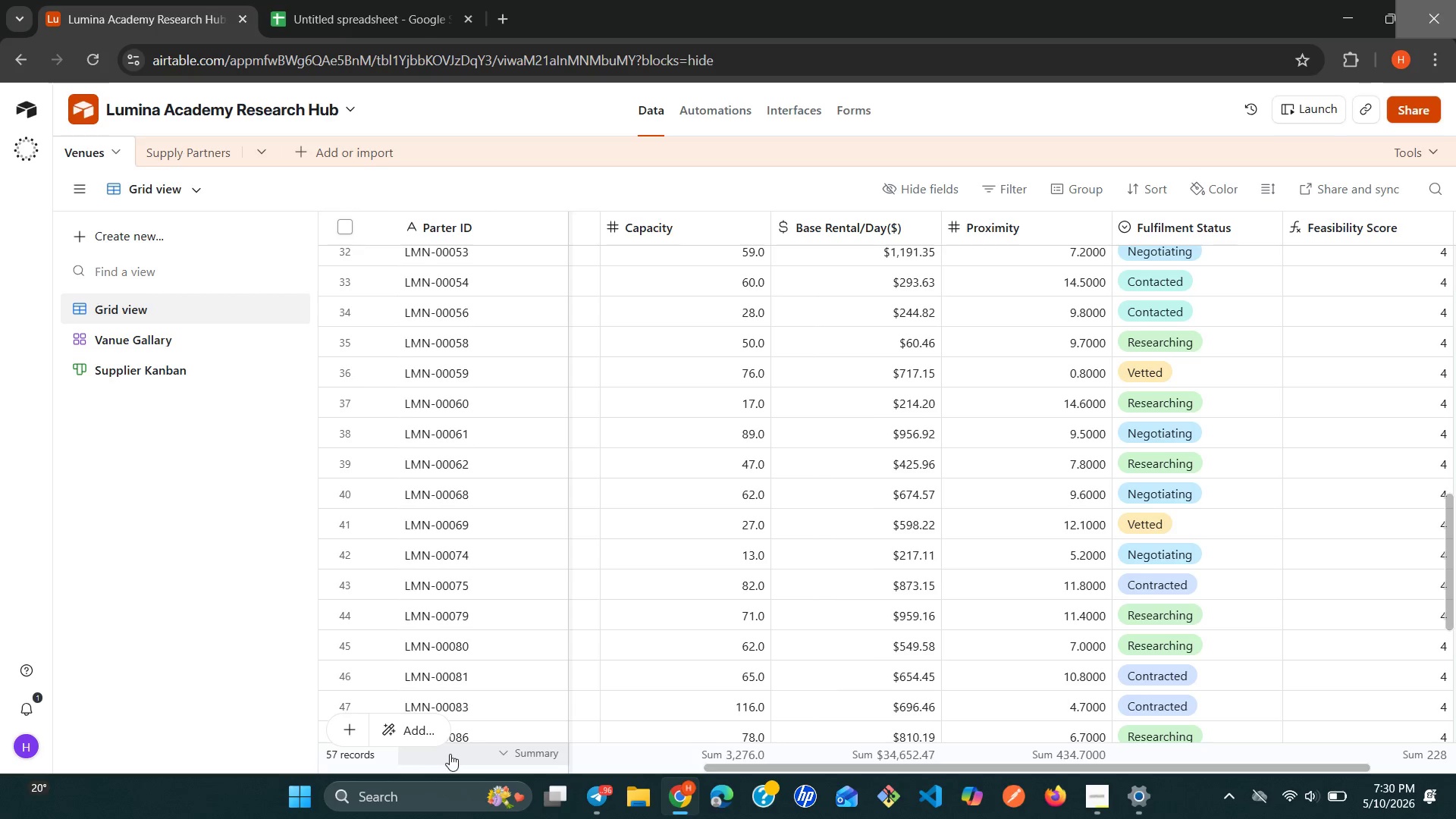 
left_click([726, 755])
 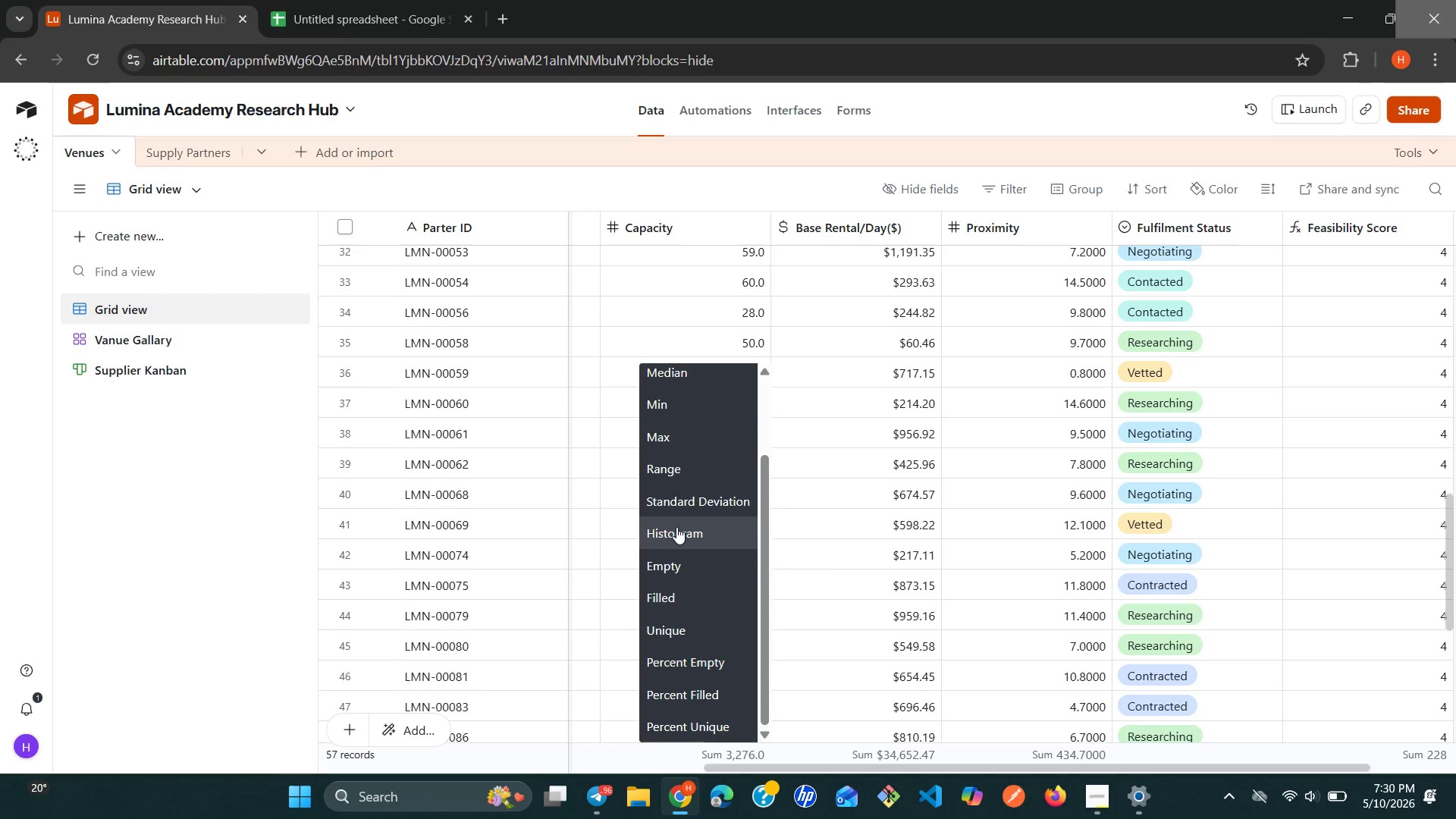 
type(avav)
 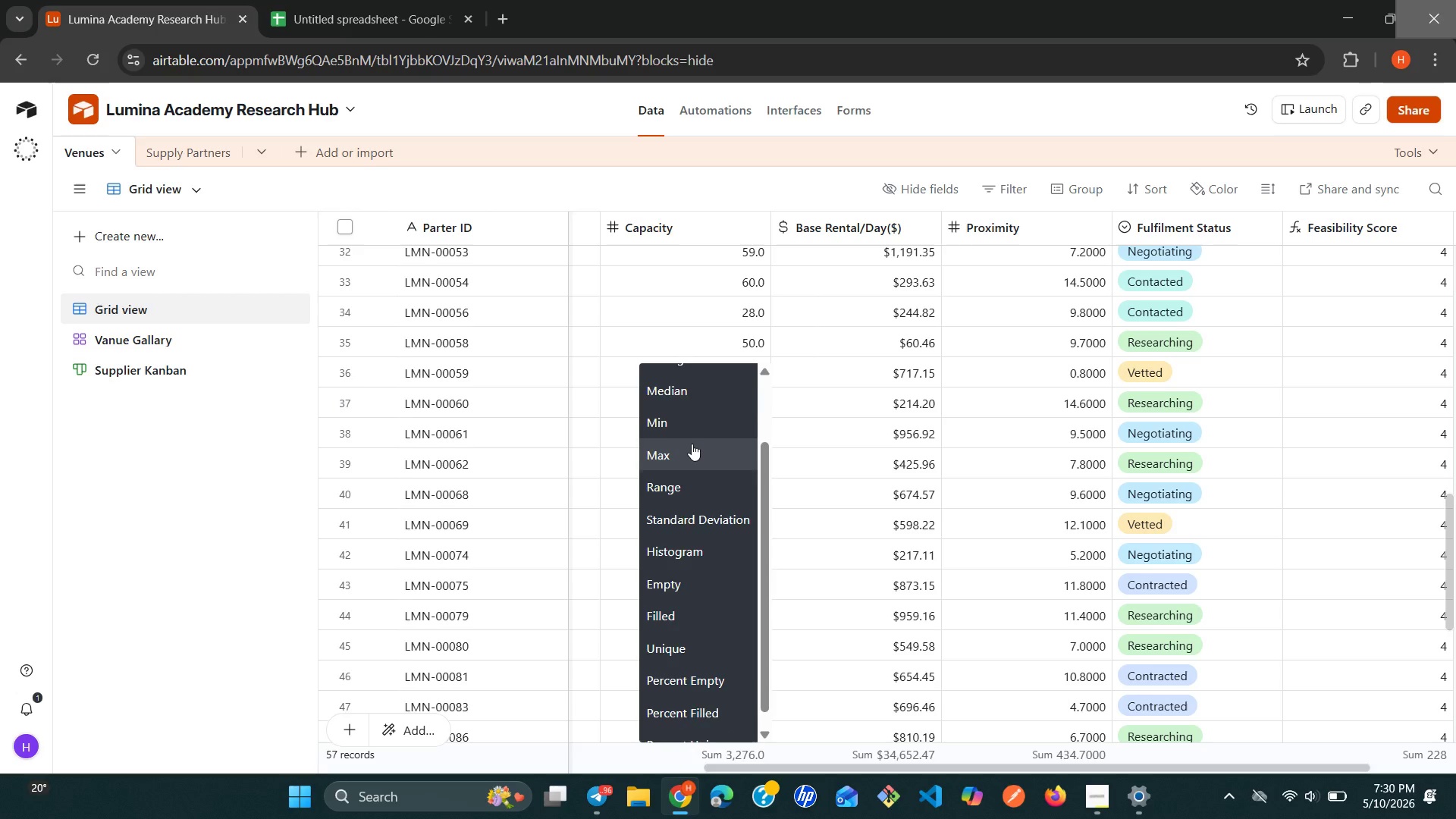 
left_click([692, 444])
 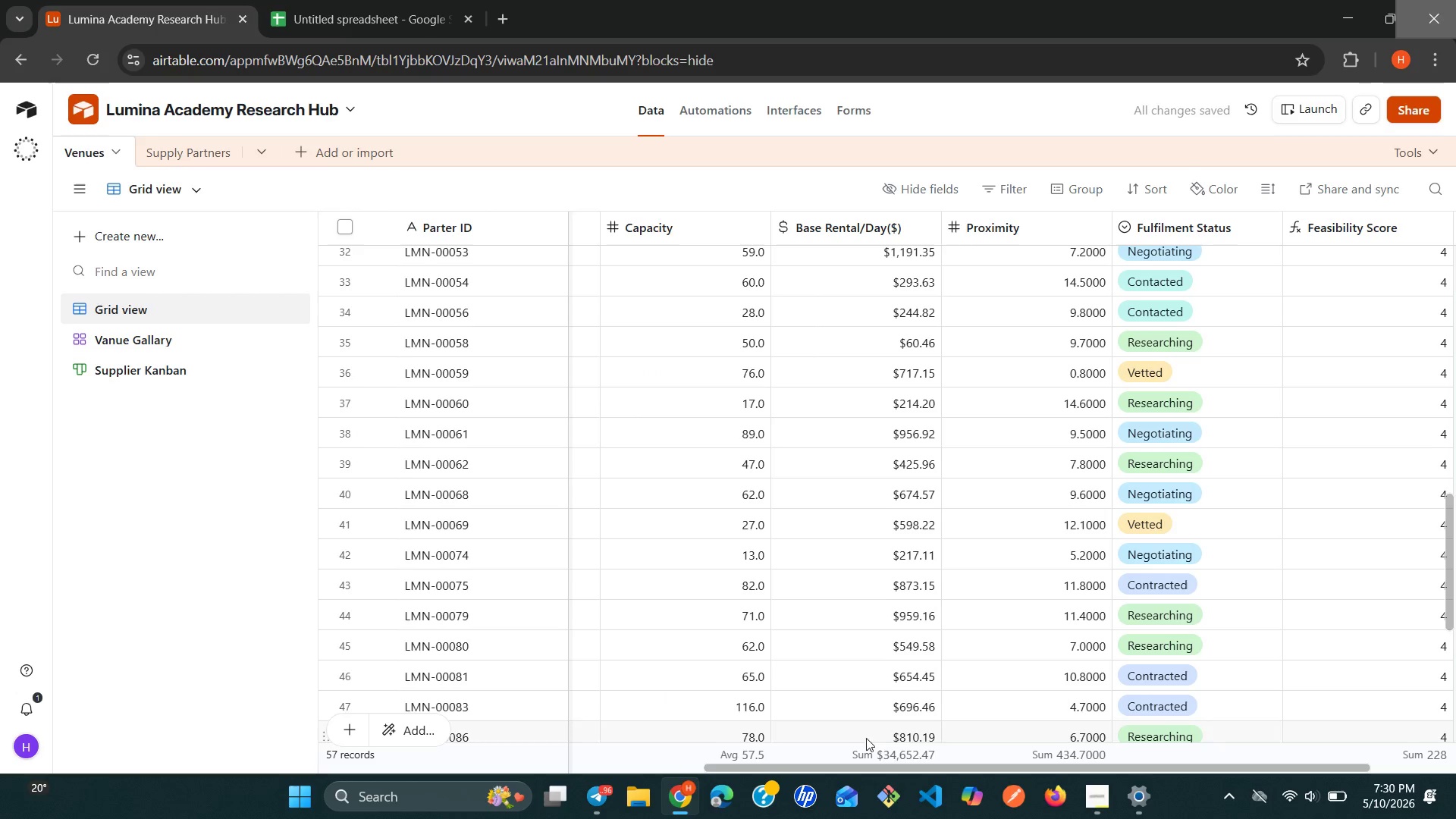 
left_click([882, 755])
 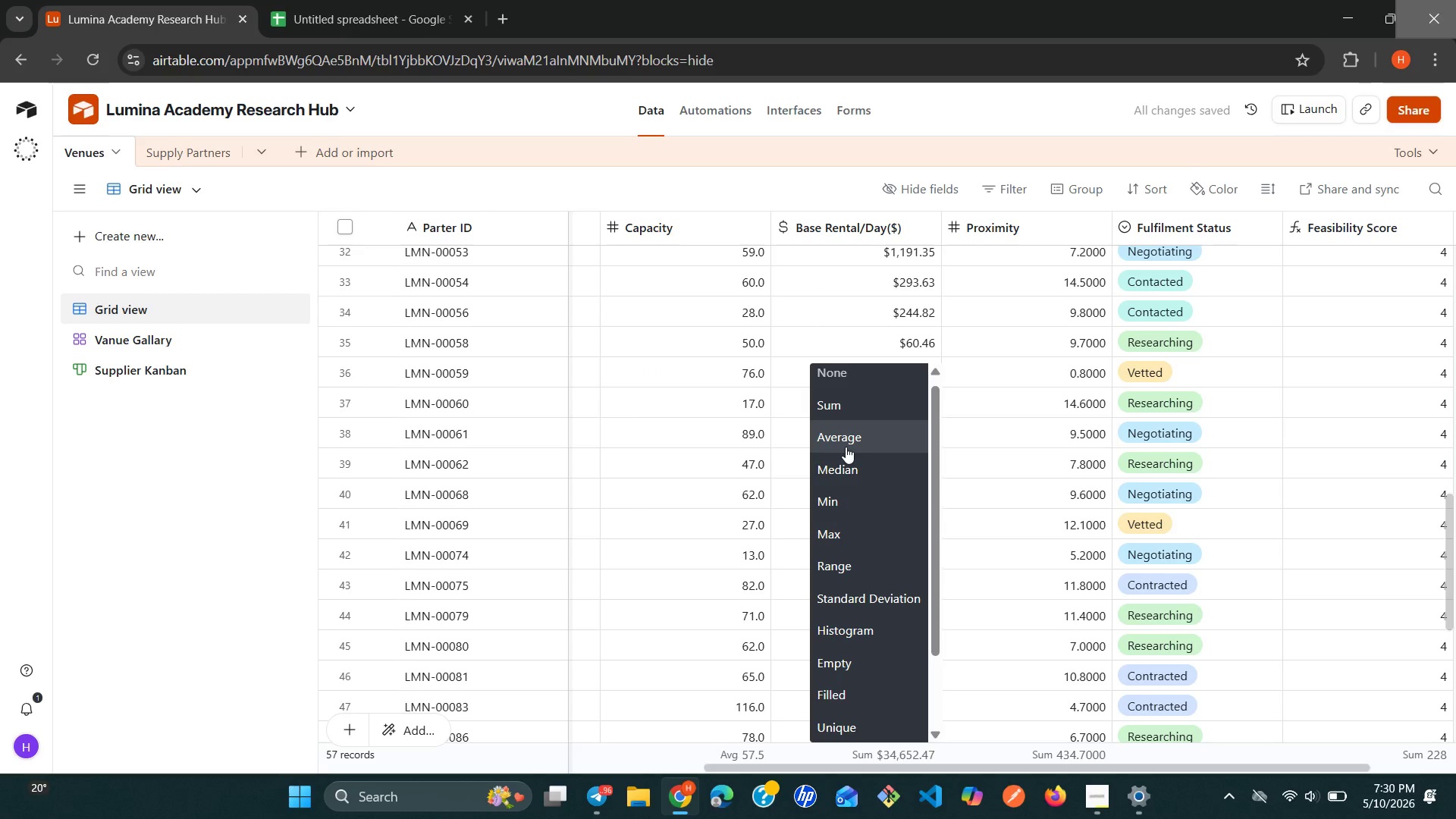 
left_click([846, 447])
 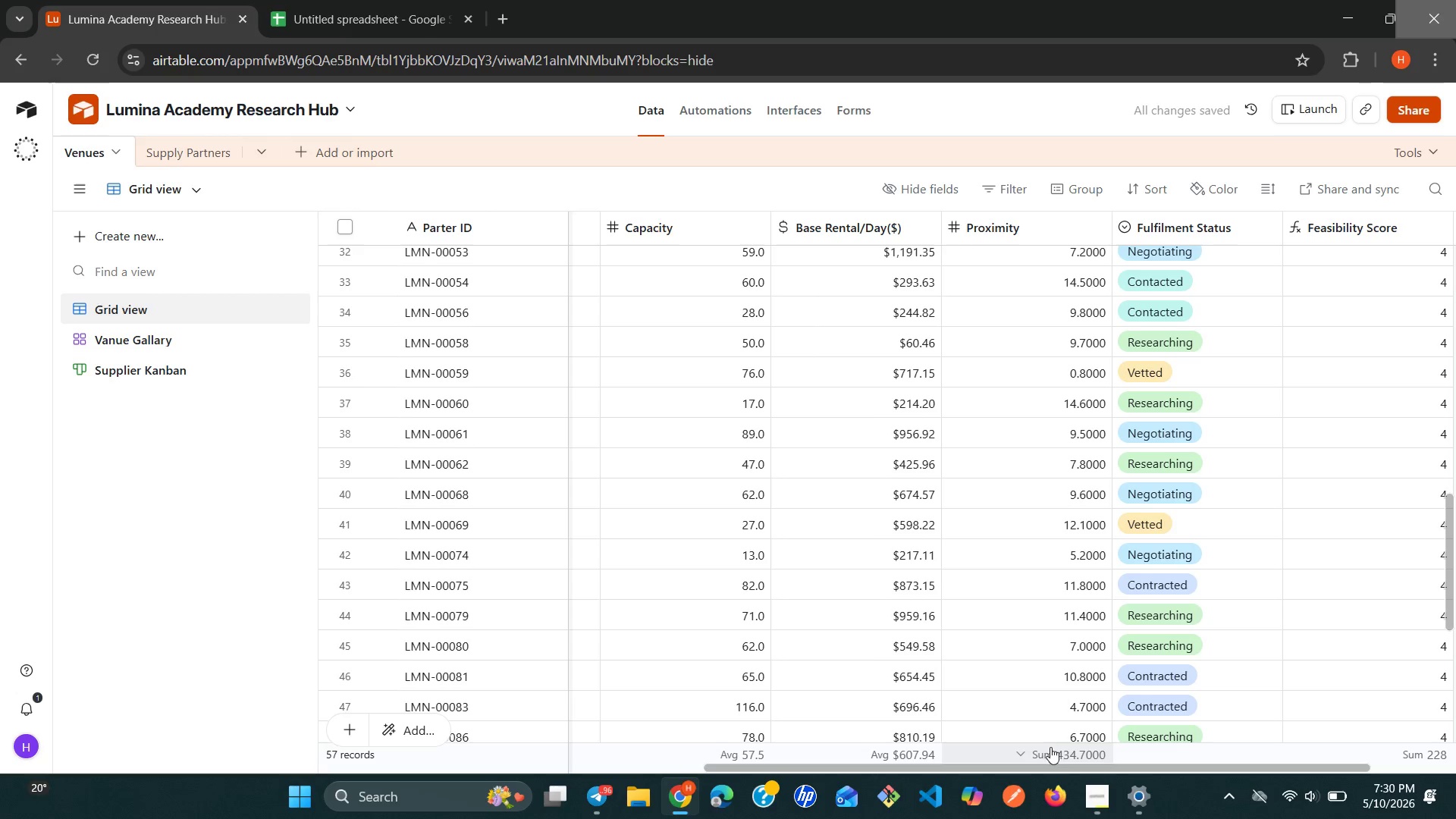 
left_click([1055, 752])
 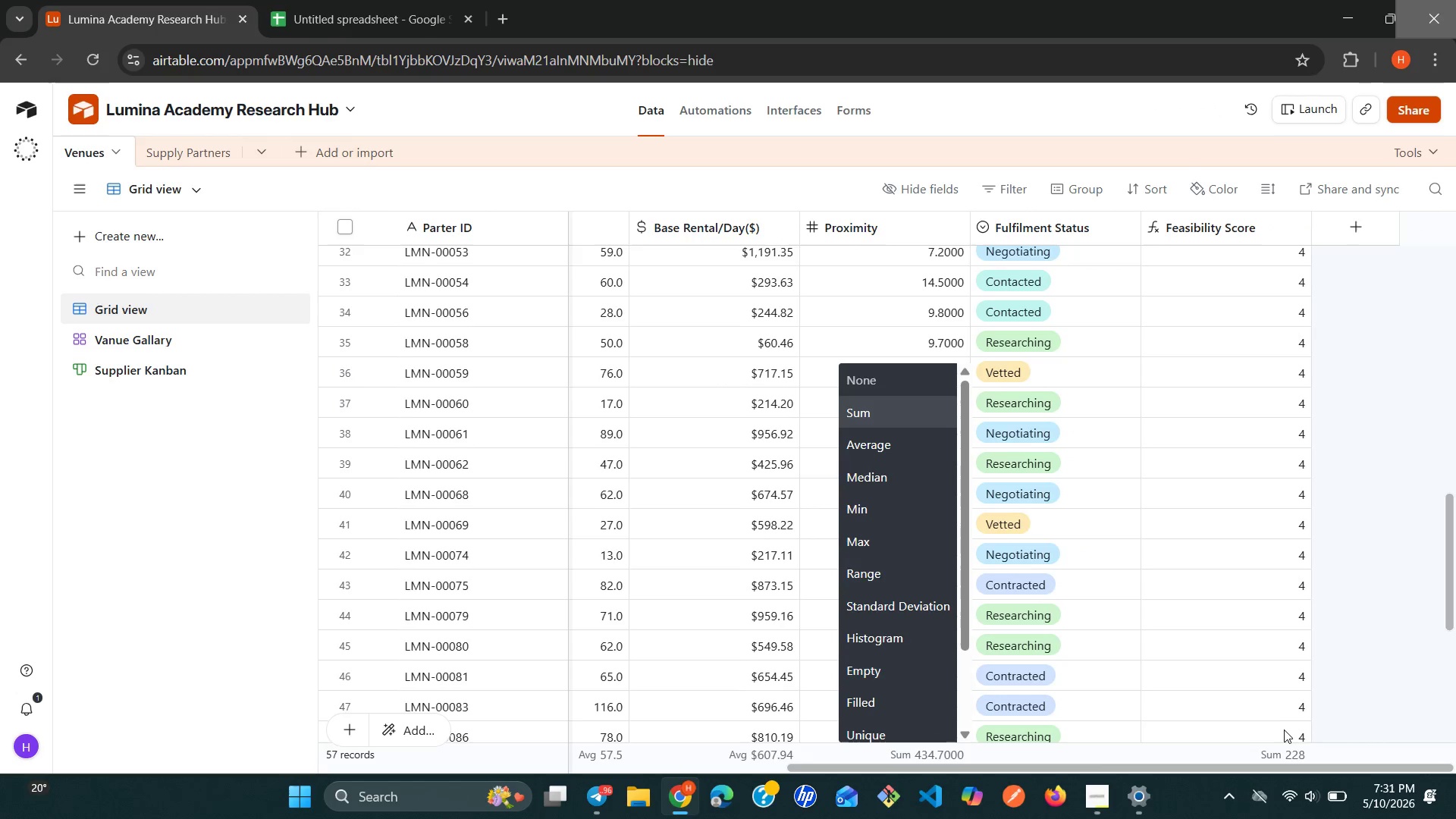 
wait(6.81)
 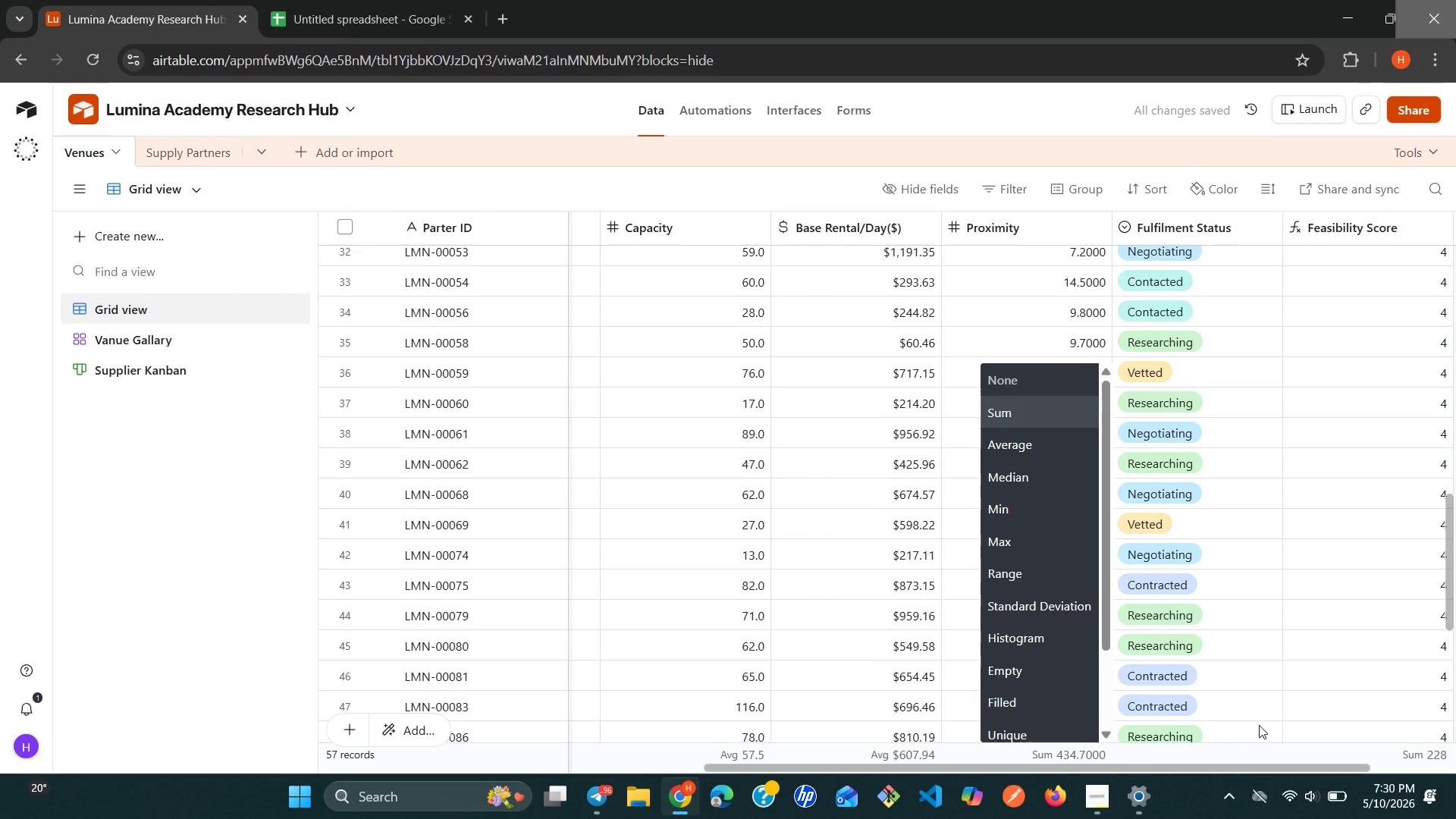 
left_click([1279, 751])
 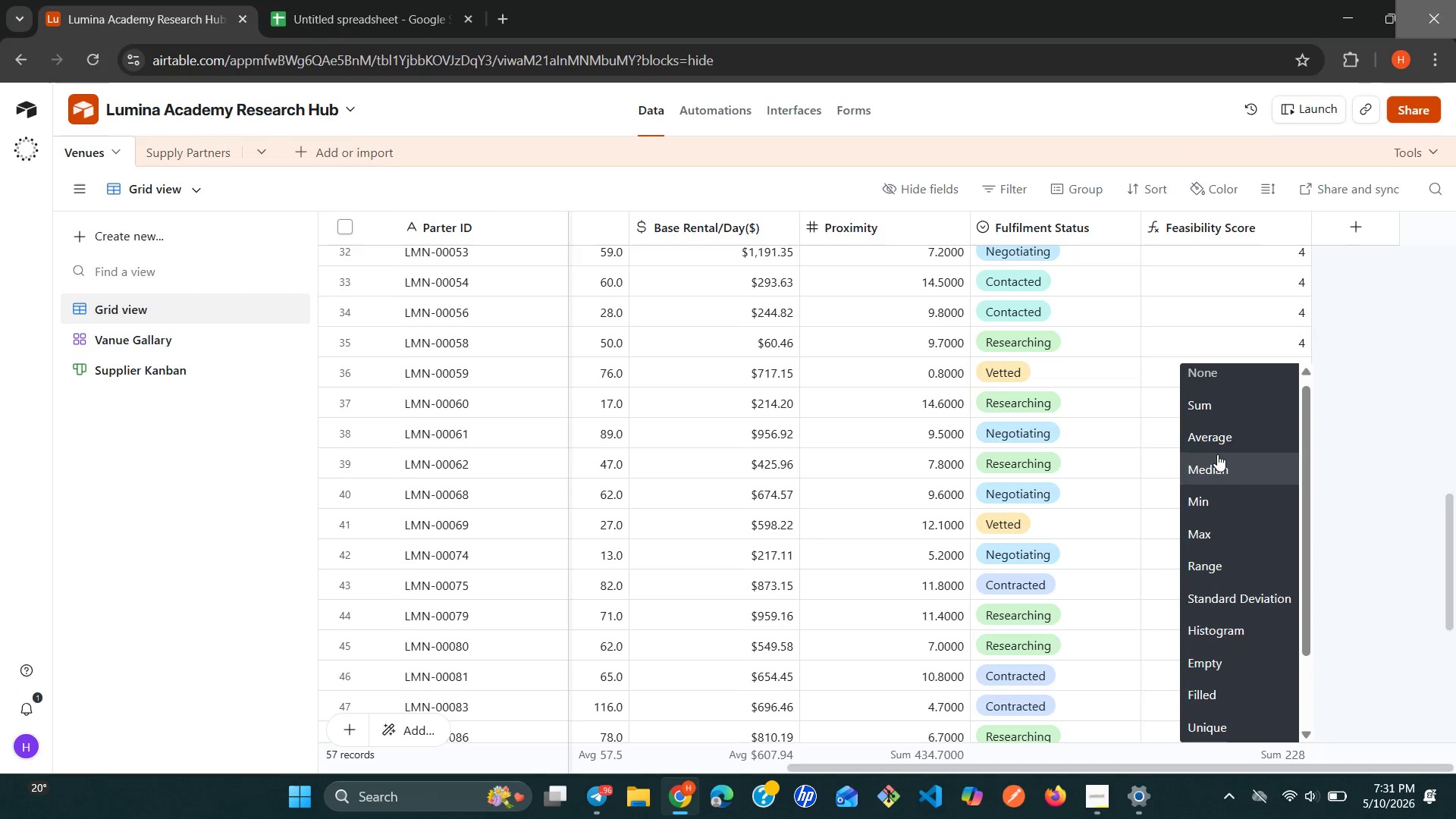 
left_click([1215, 437])
 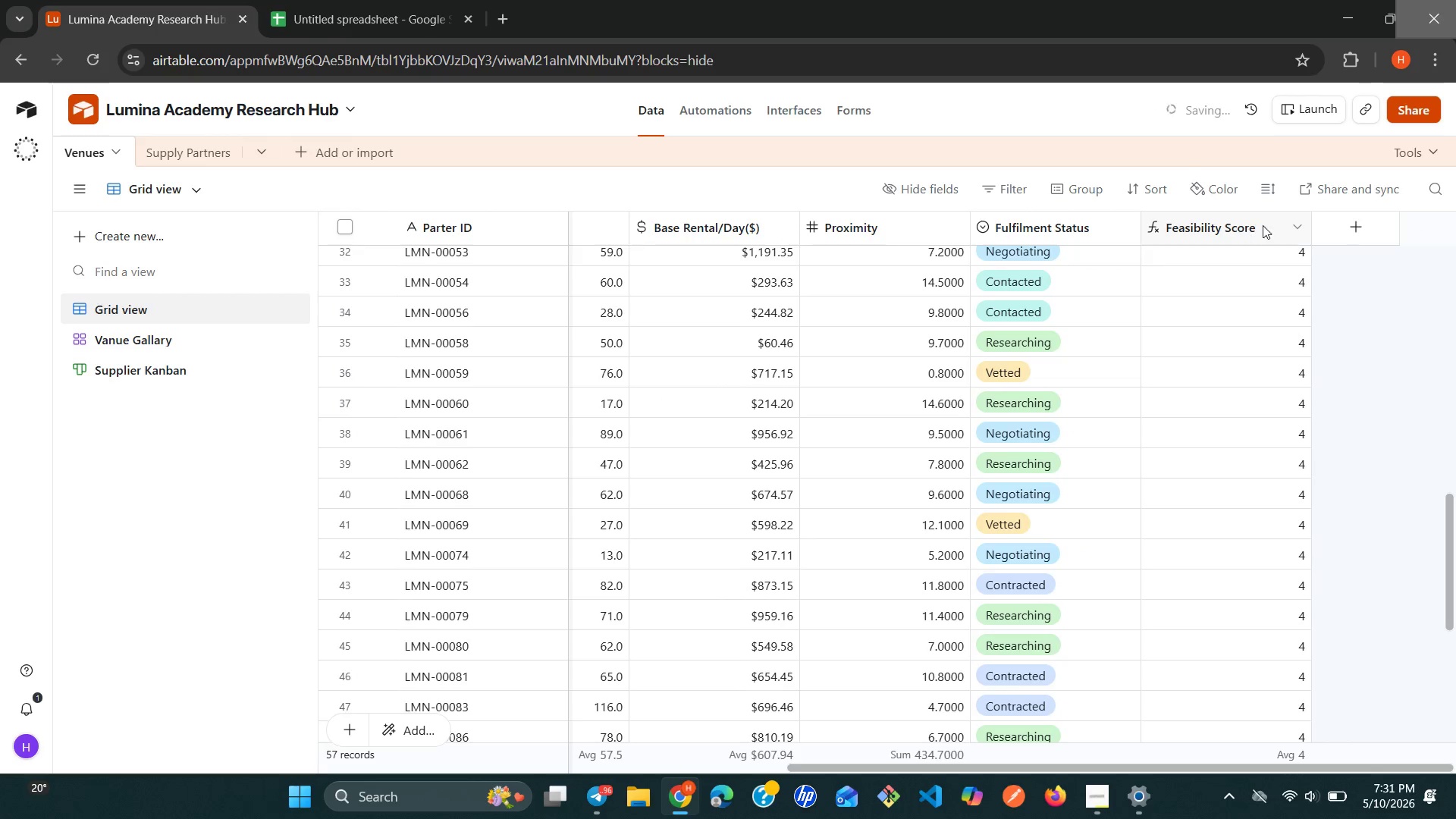 
left_click([1276, 221])
 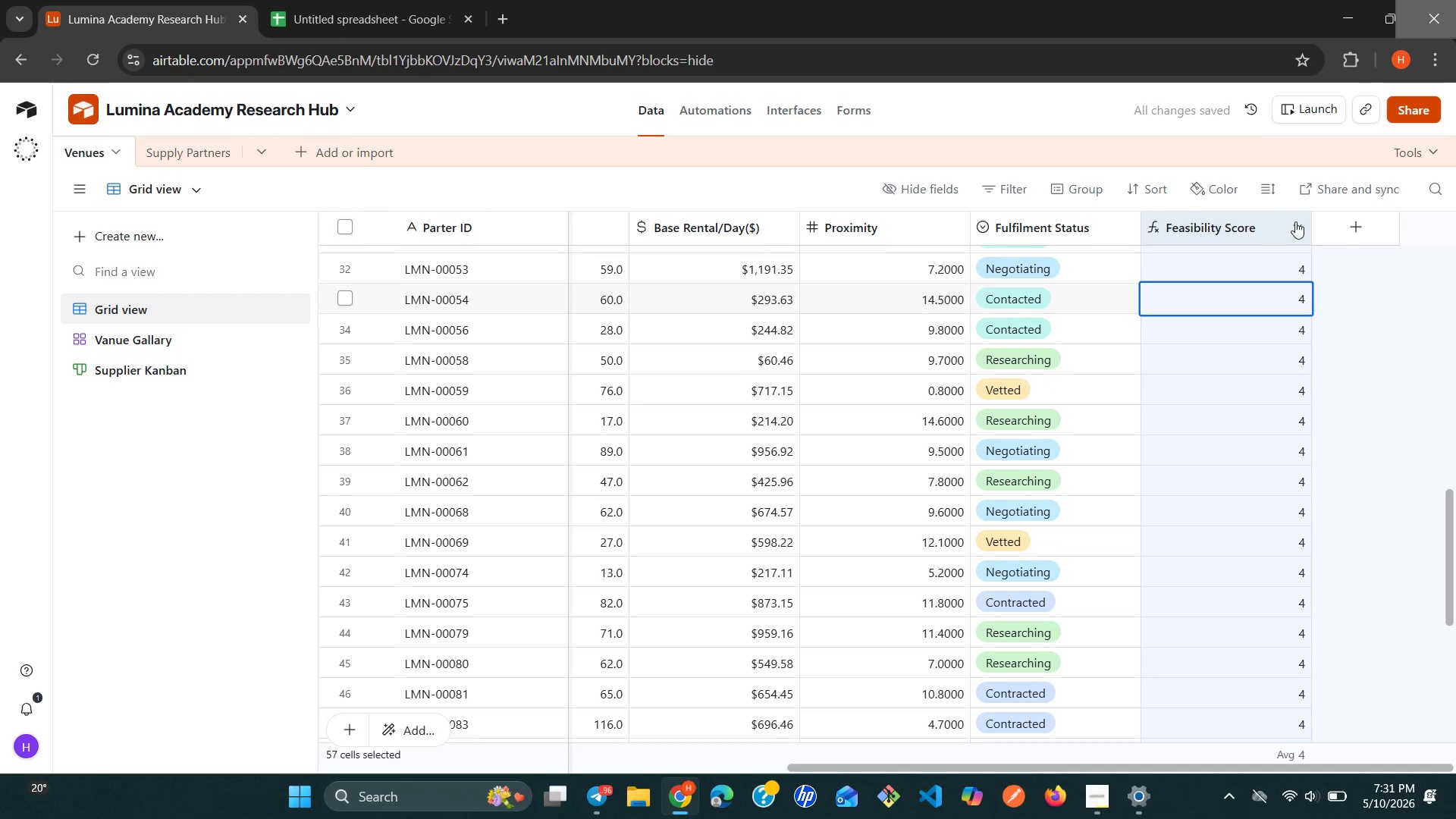 
left_click([1295, 221])
 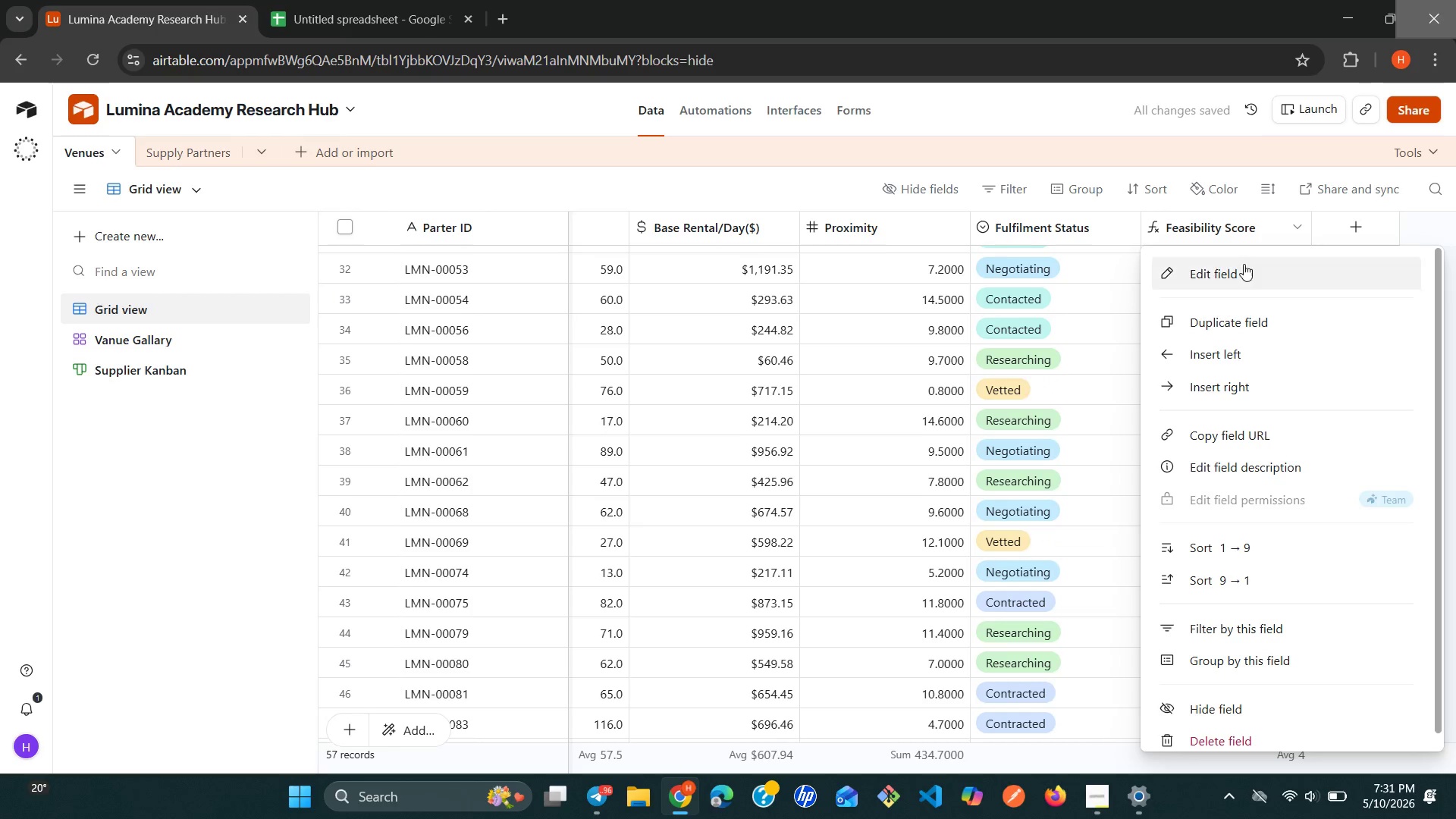 
left_click([1236, 274])
 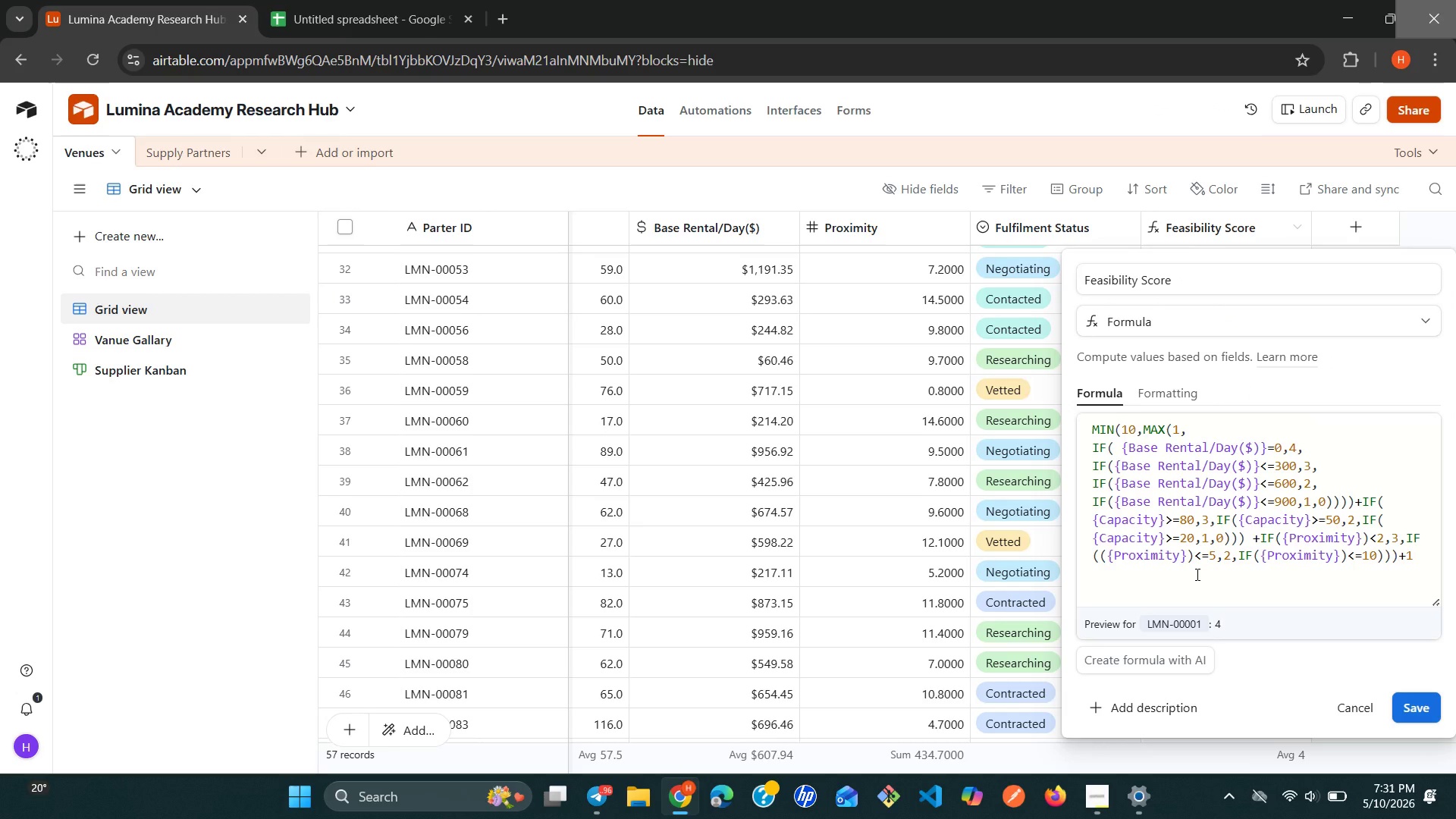 
wait(18.95)
 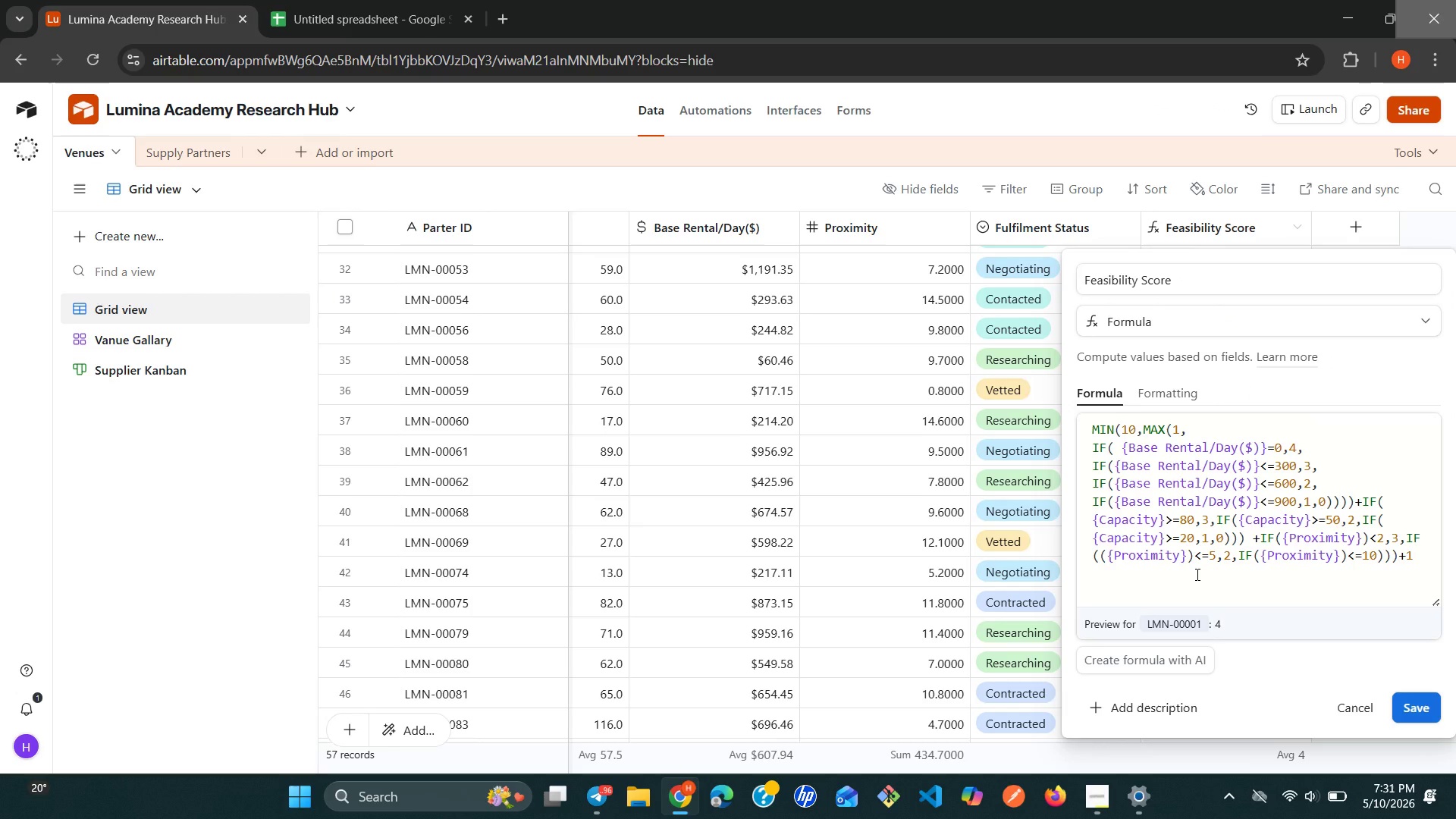 
double_click([1196, 574])
 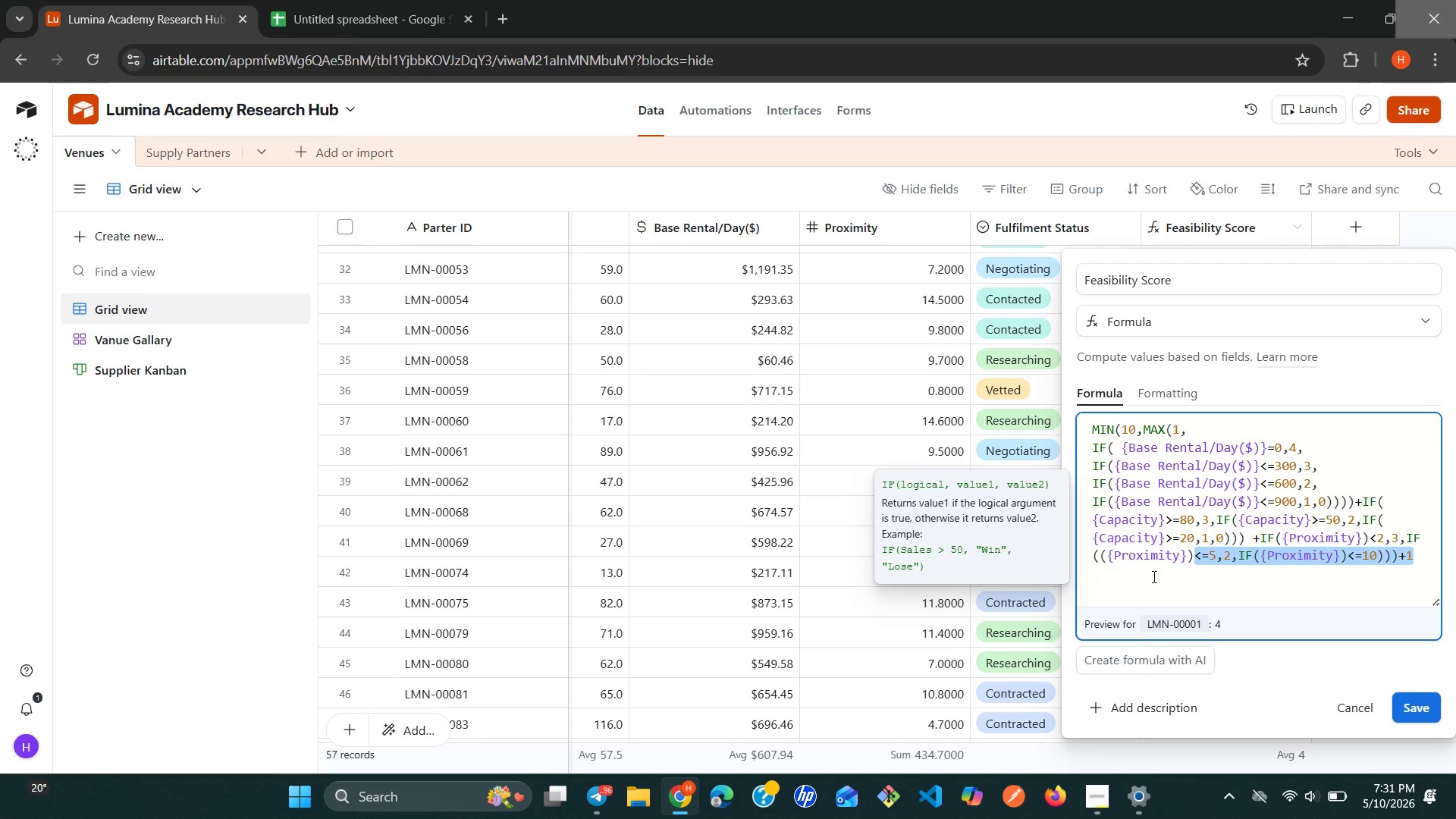 
left_click([1153, 576])
 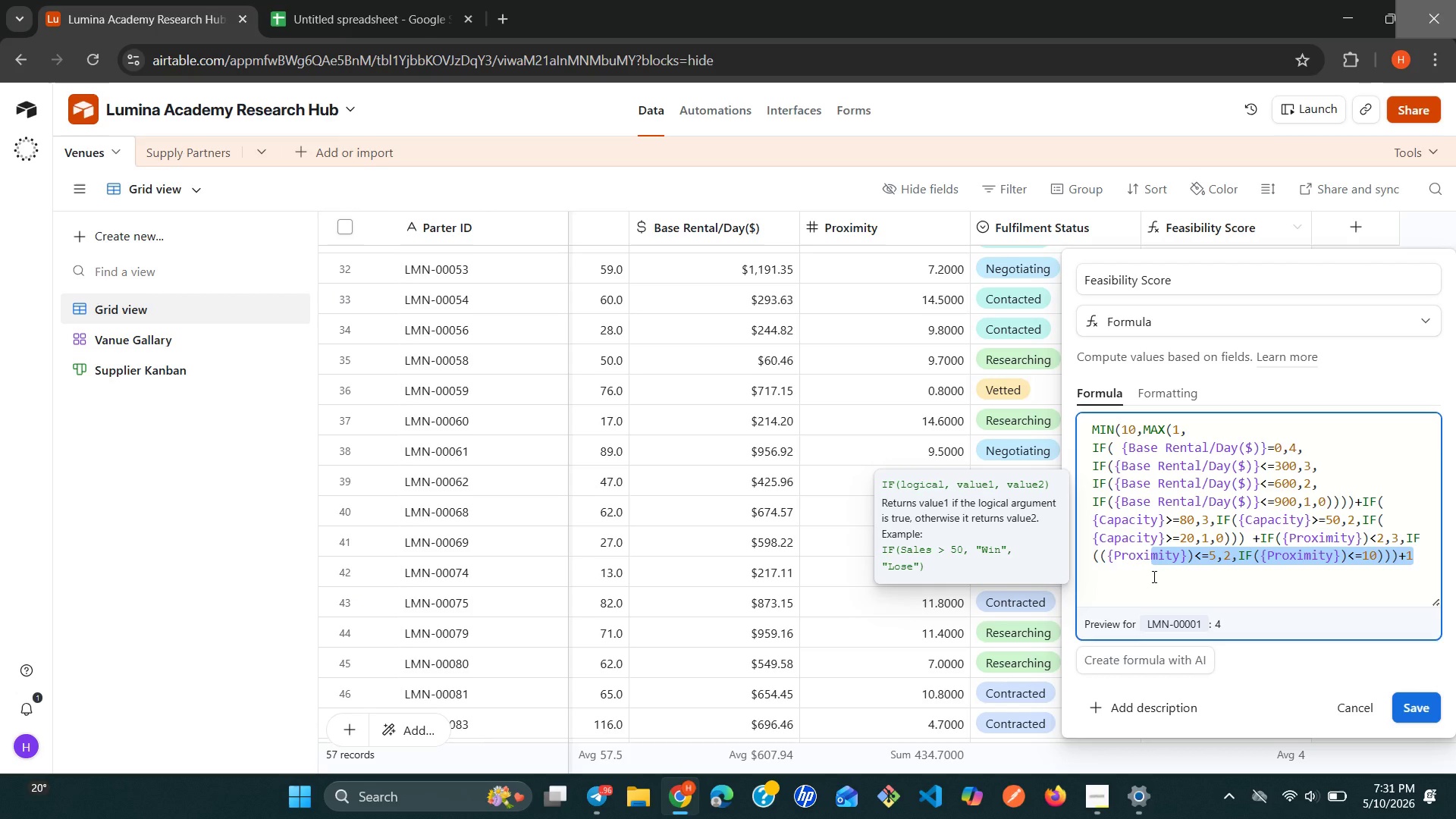 
key(Control+A)
 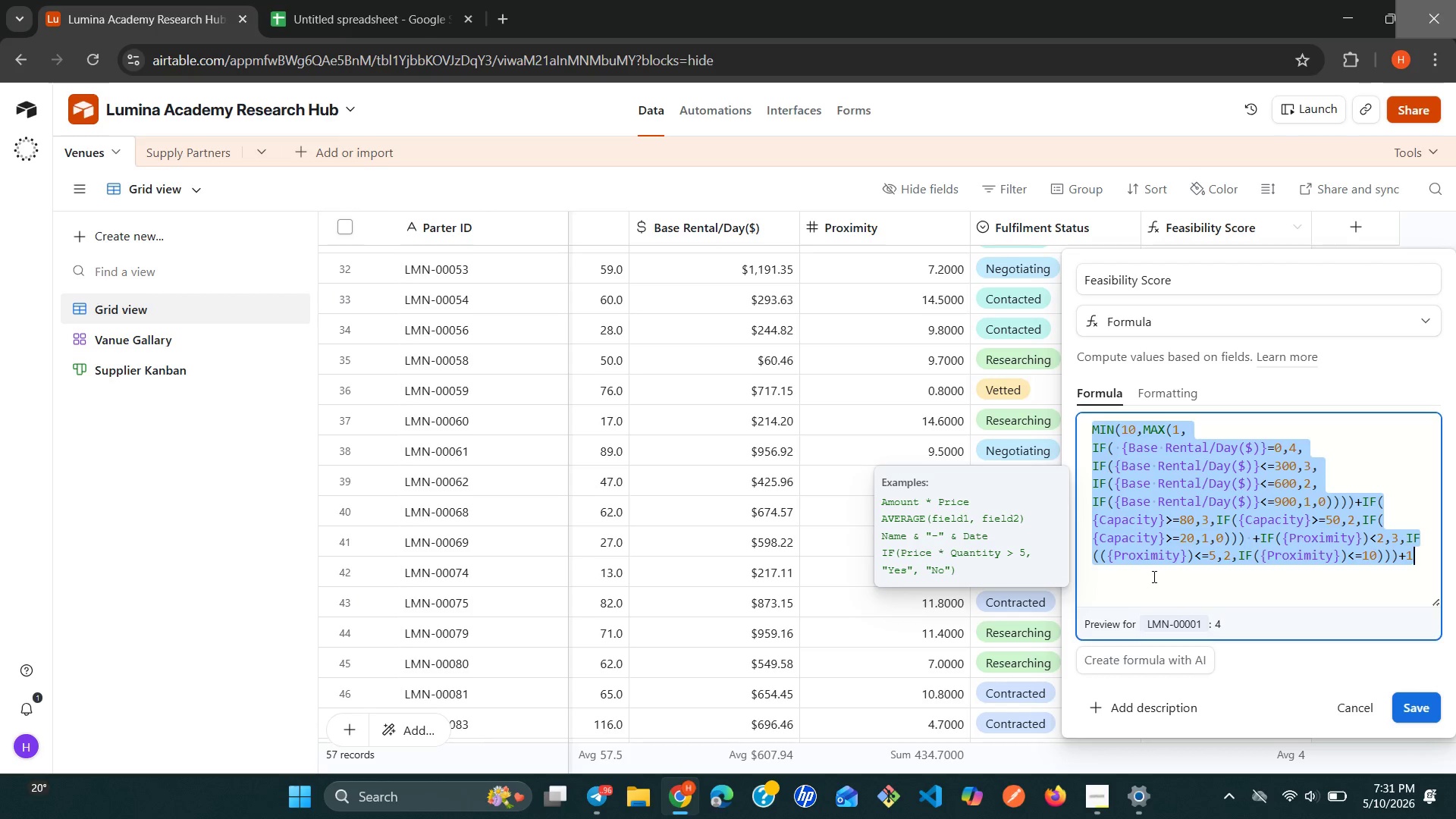 
key(Control+C)
 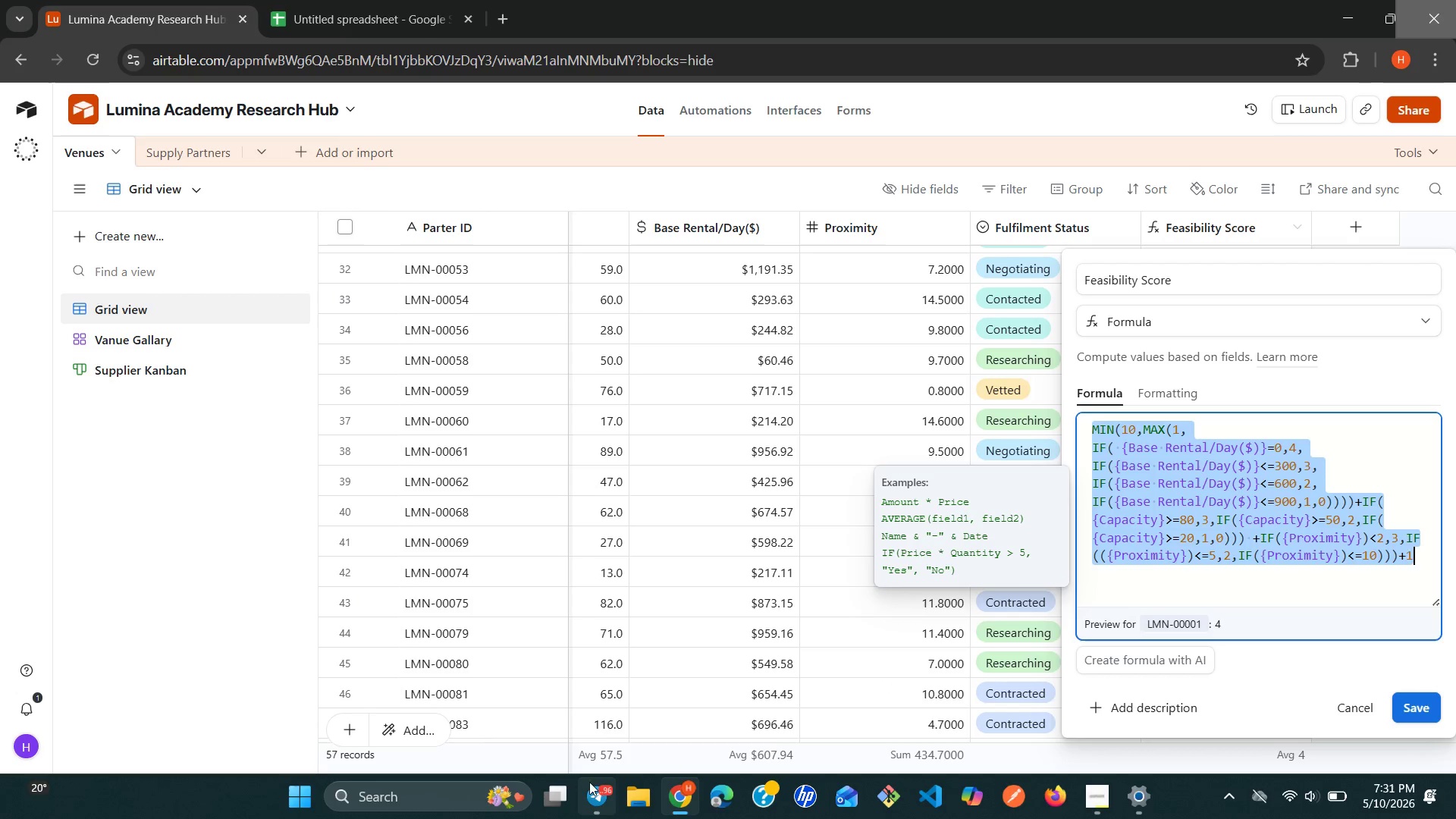 
left_click([589, 795])
 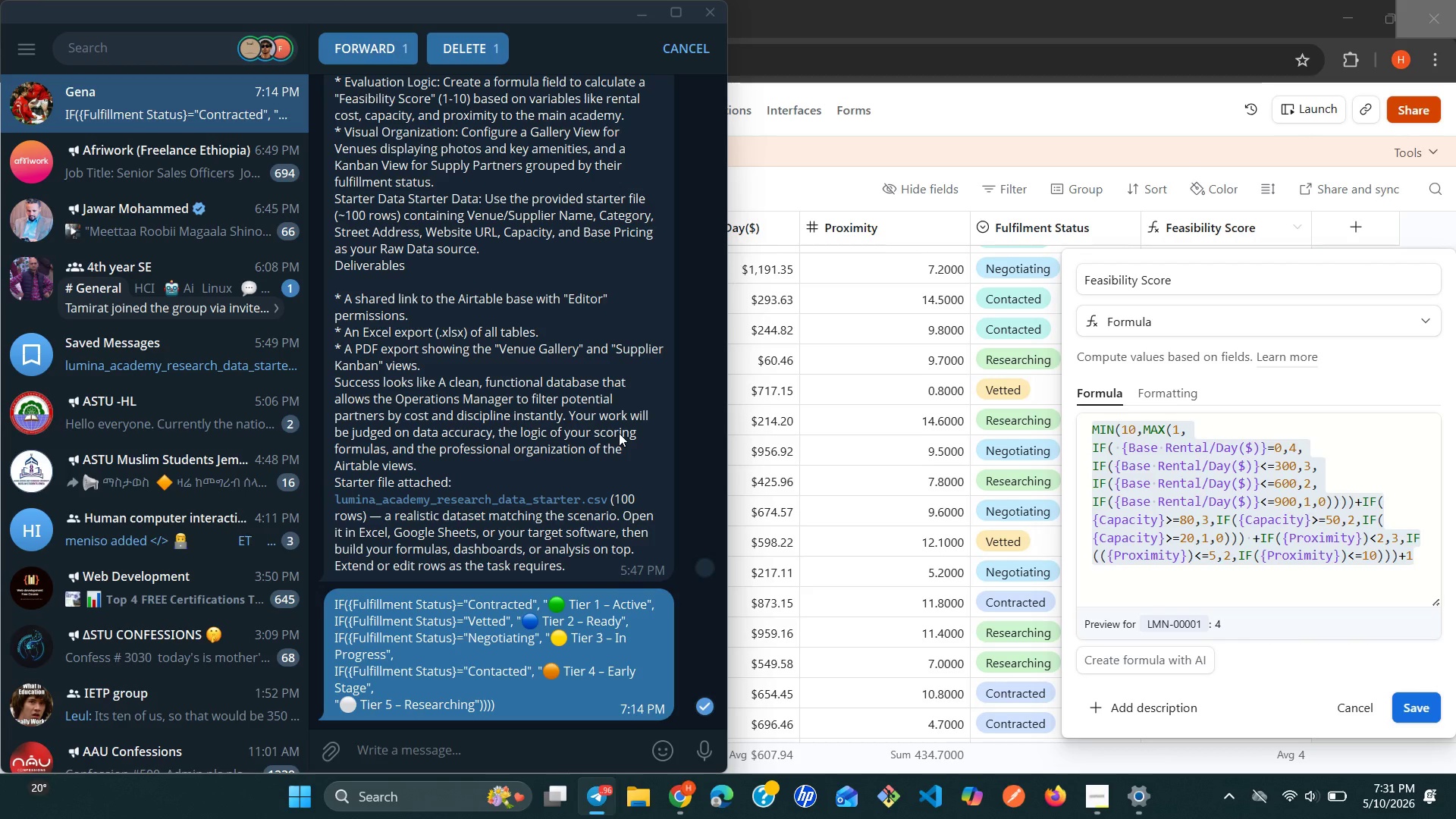 
wait(7.31)
 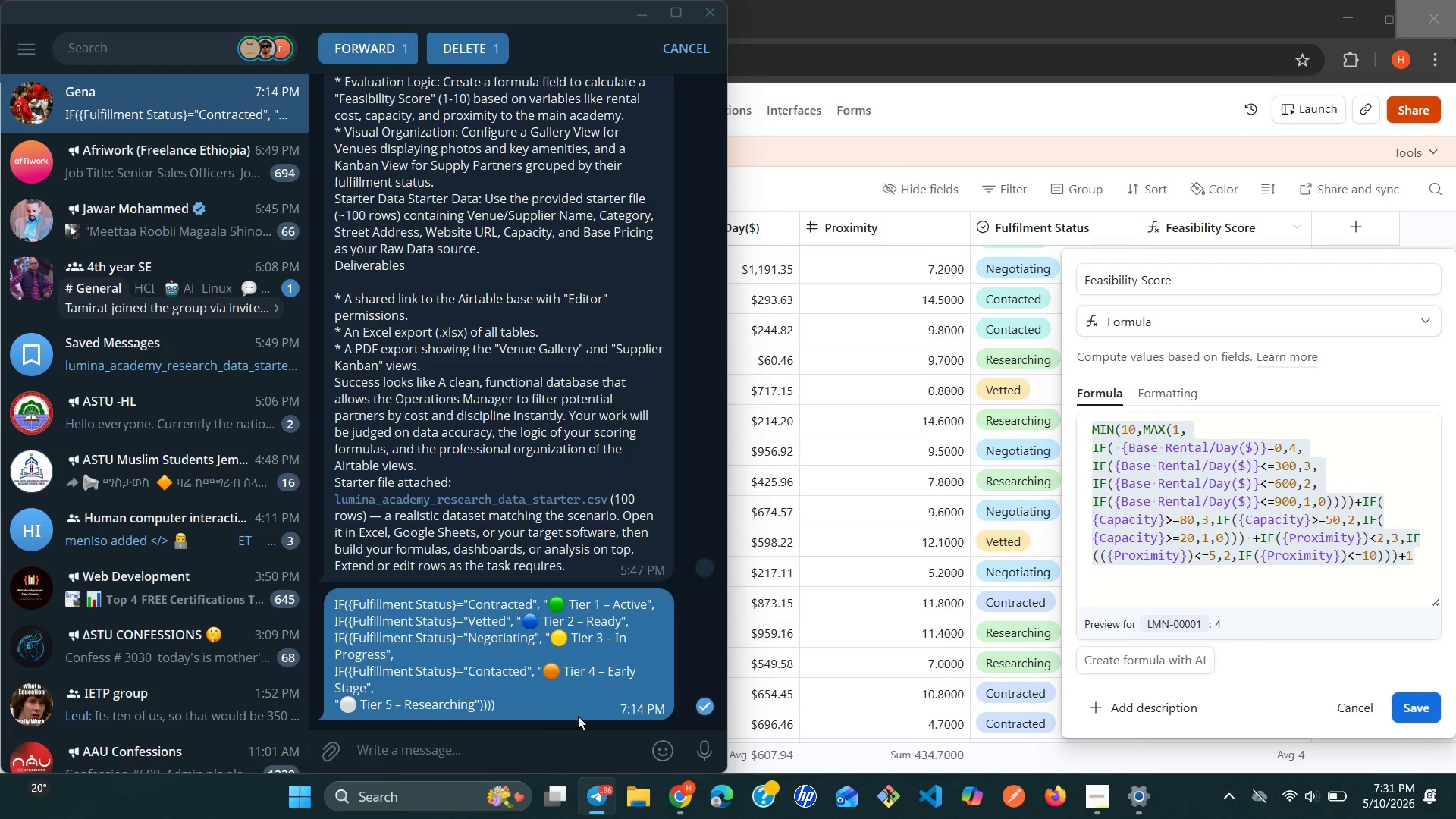 
left_click([553, 406])
 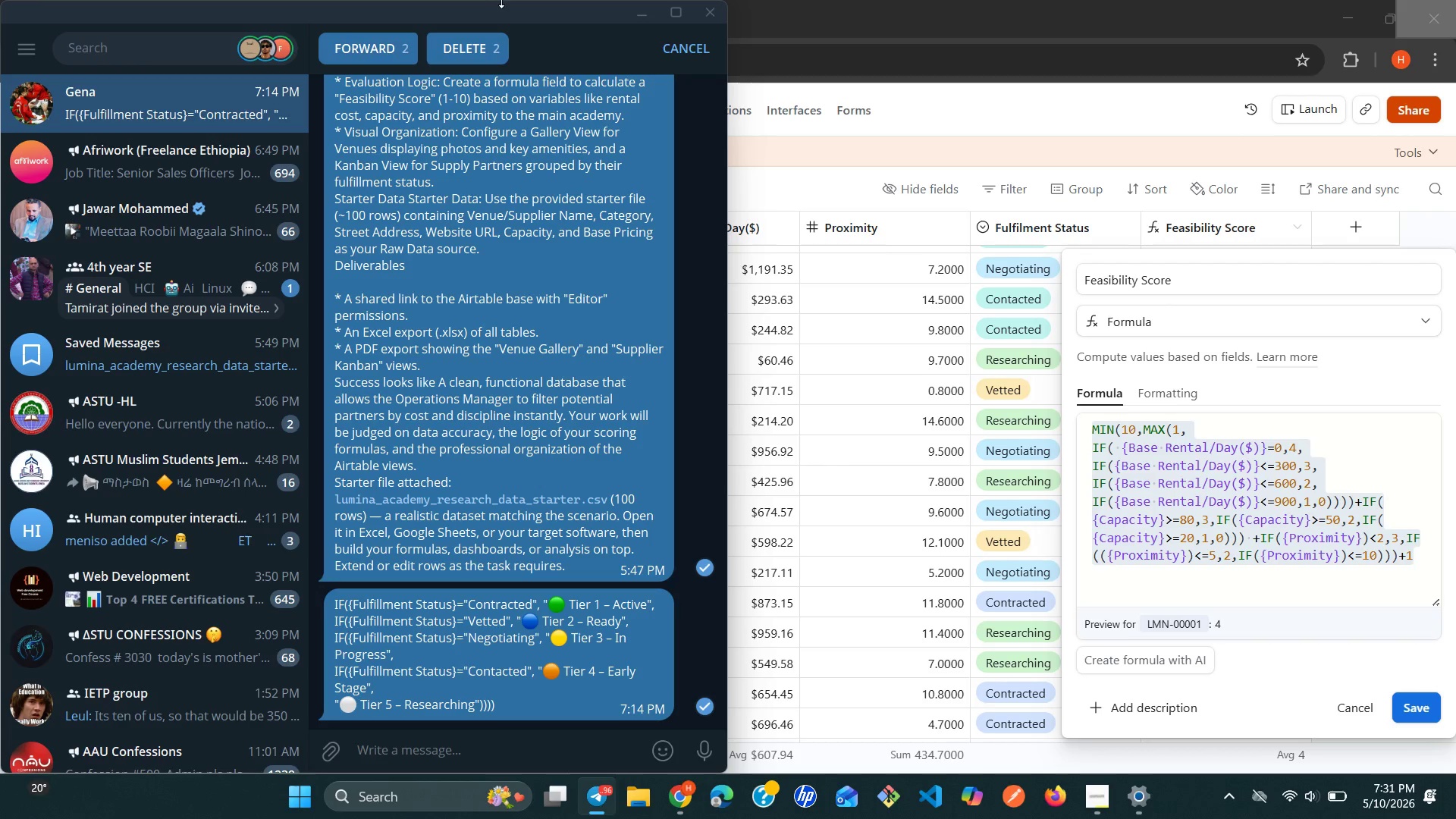 
mouse_move([479, 85])
 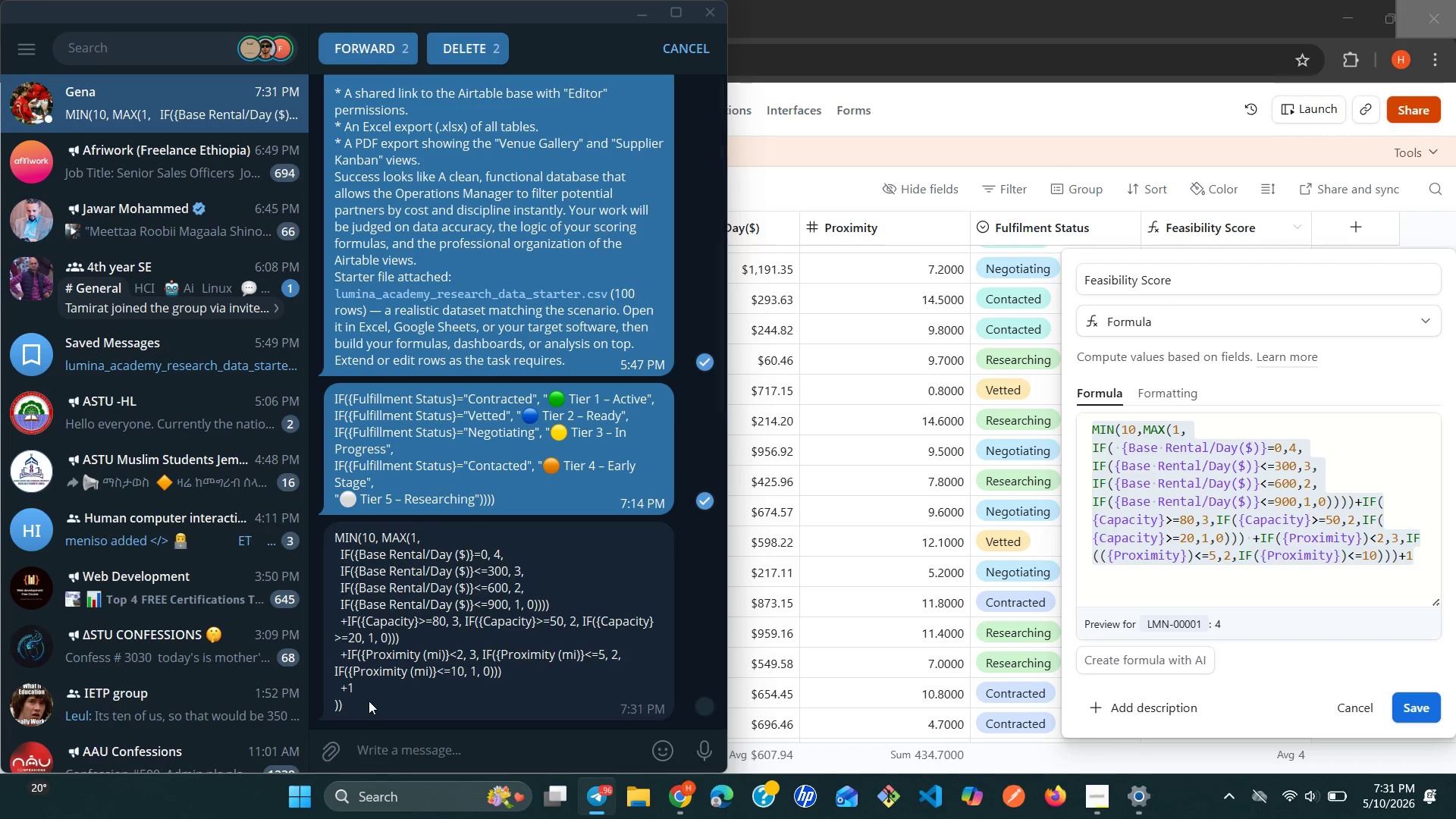 
left_click_drag(start_coordinate=[360, 707], to_coordinate=[344, 619])
 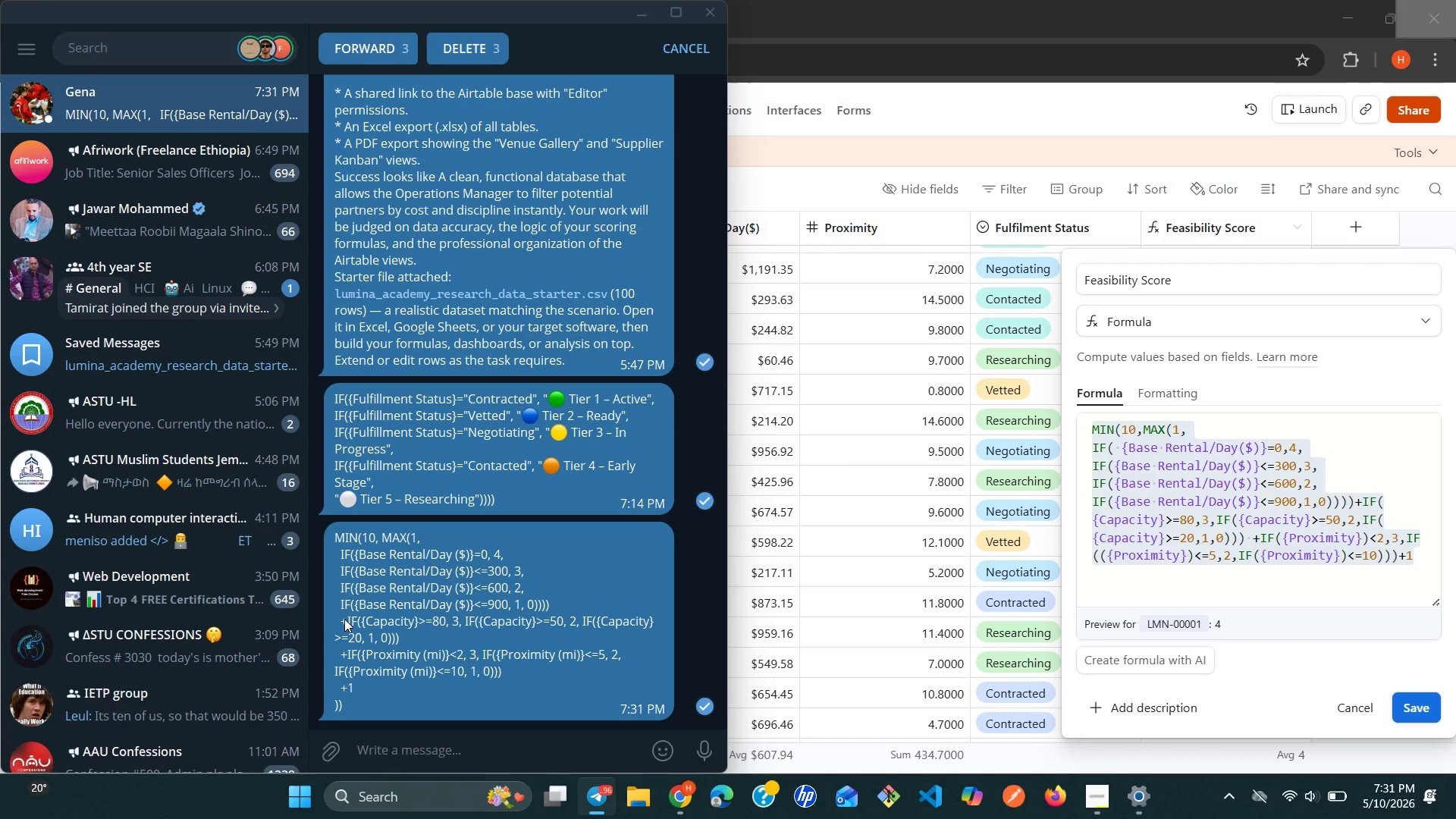 
key(Control+C)
 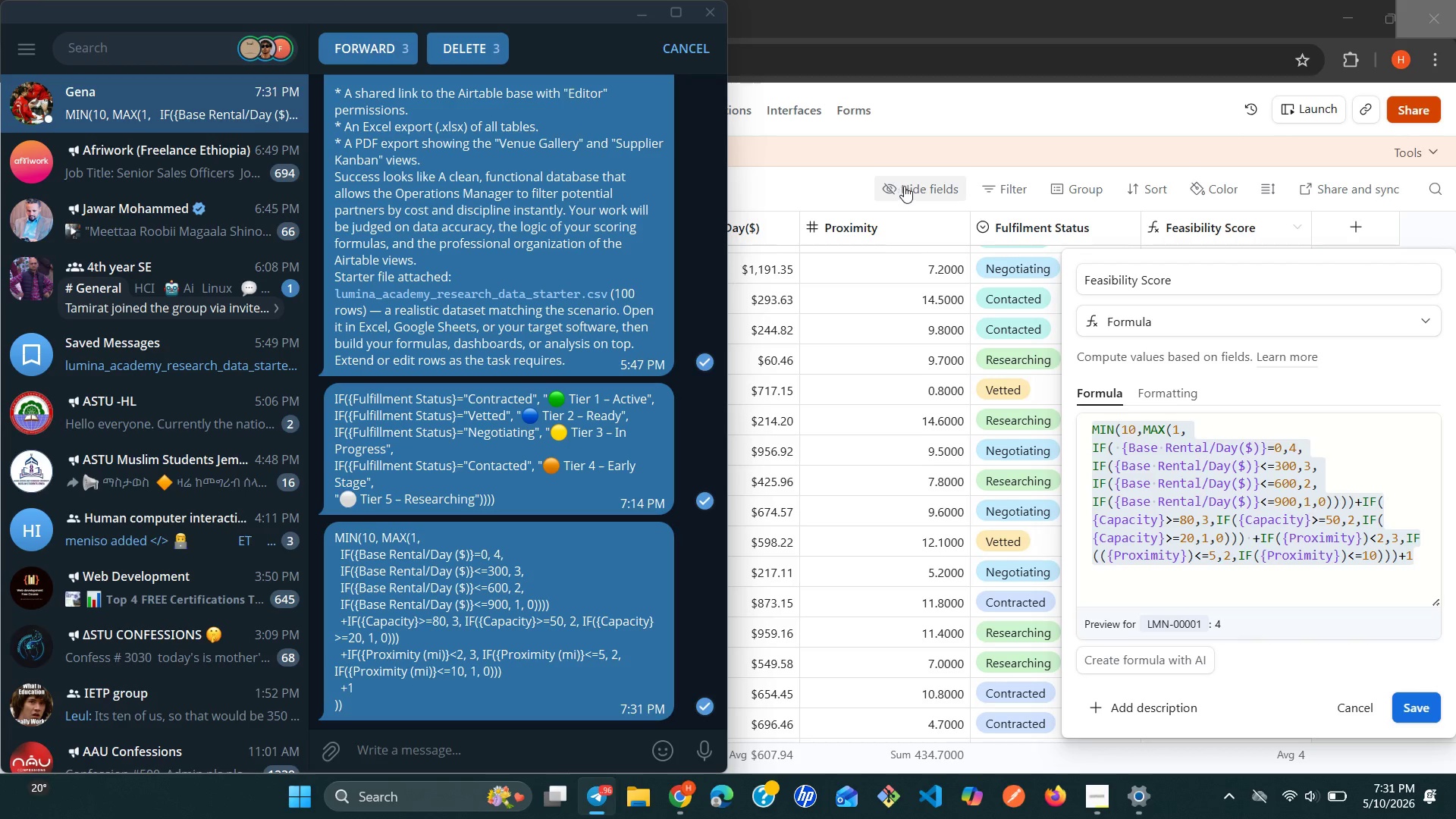 
left_click([834, 189])
 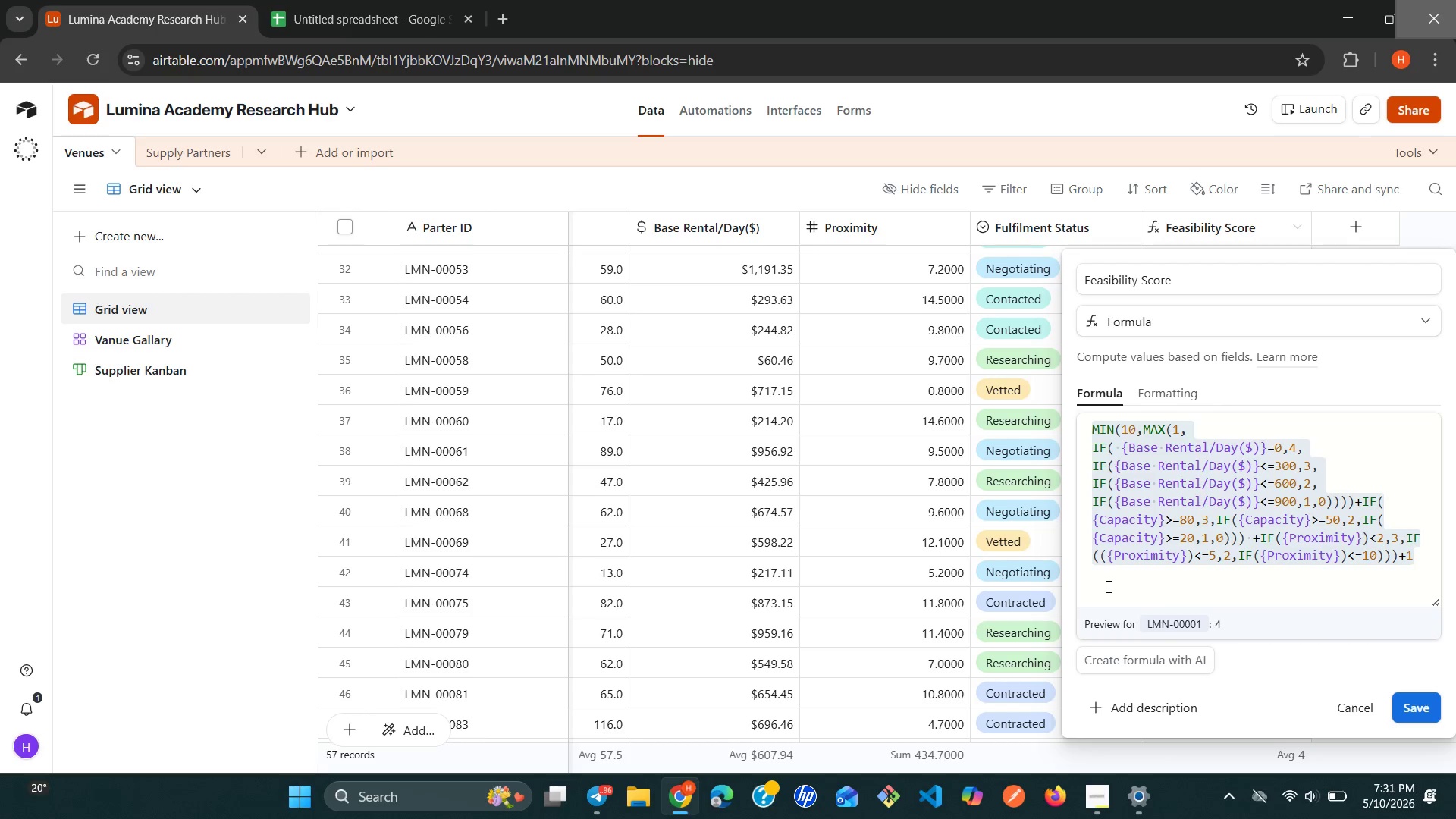 
double_click([1107, 586])
 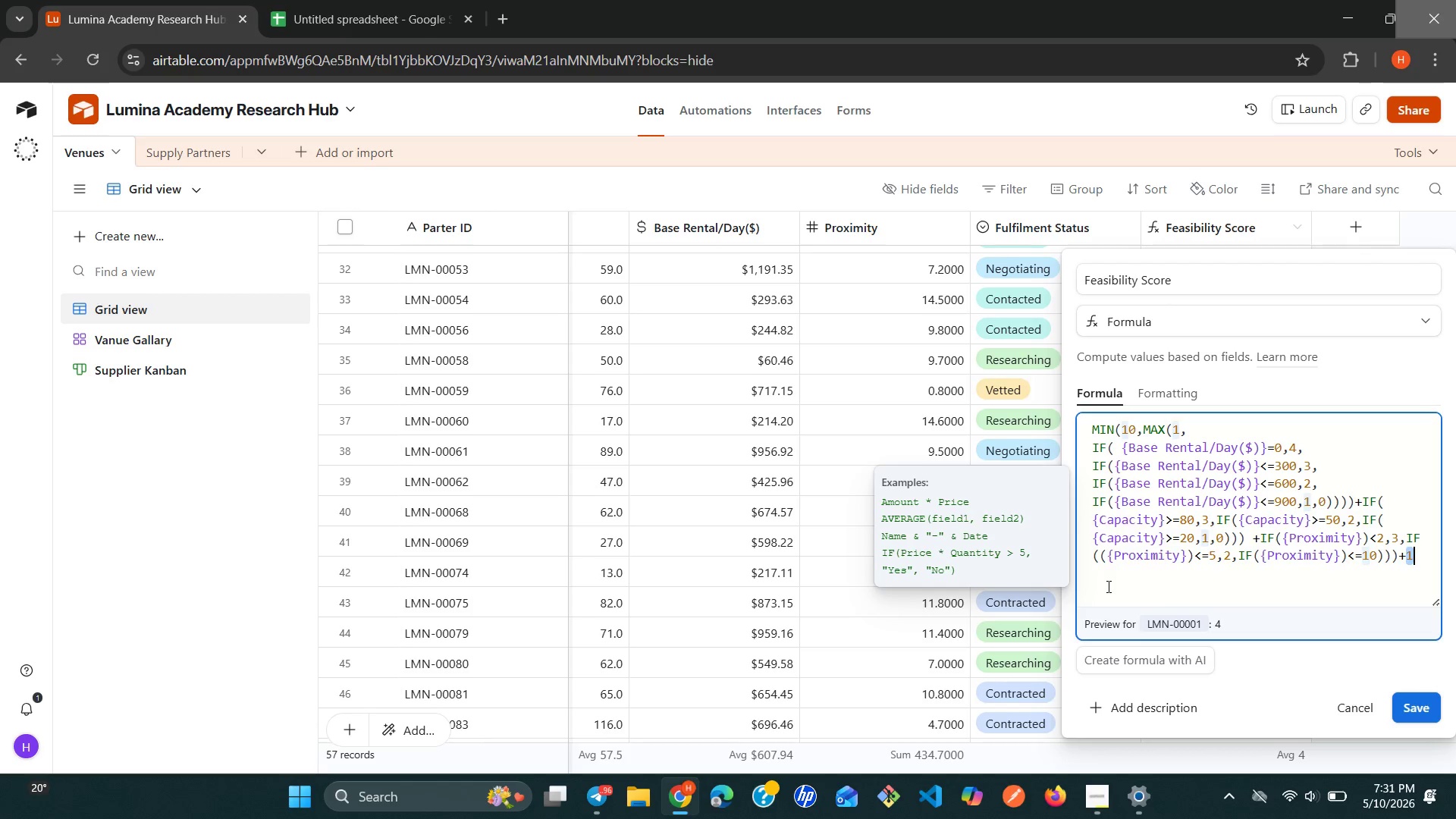 
triple_click([1107, 586])
 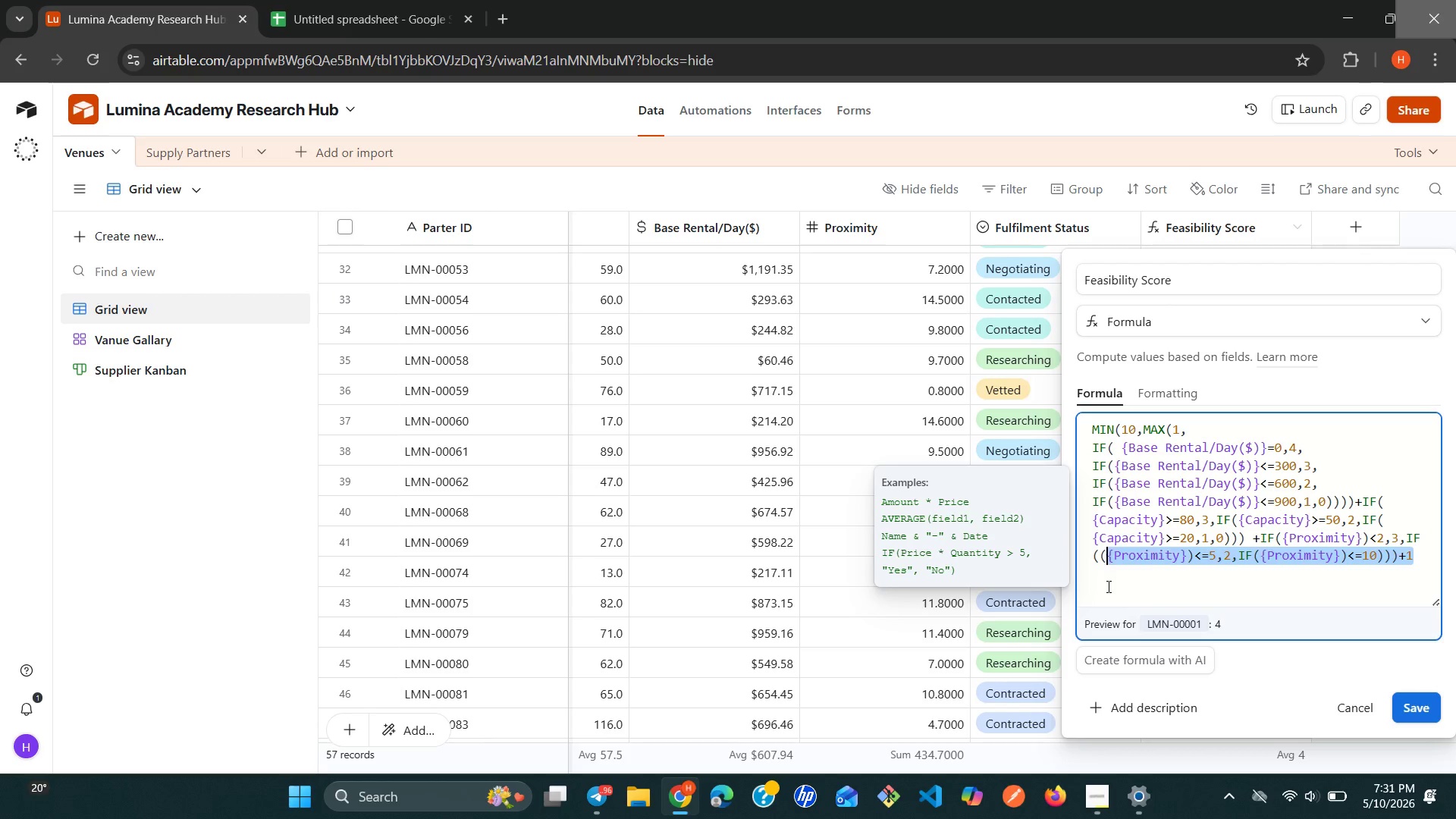 
left_click([1107, 586])
 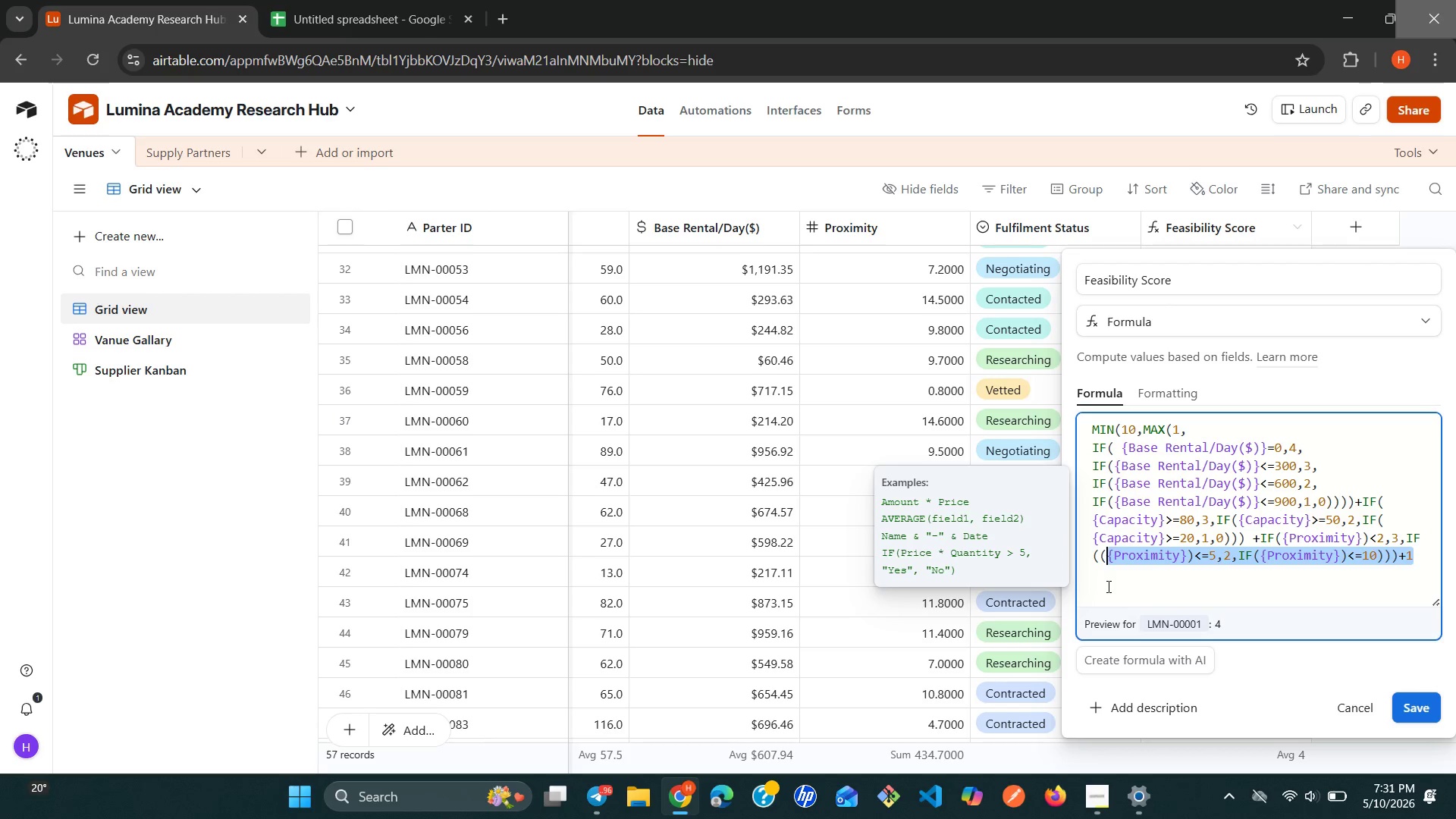 
left_click([1107, 586])
 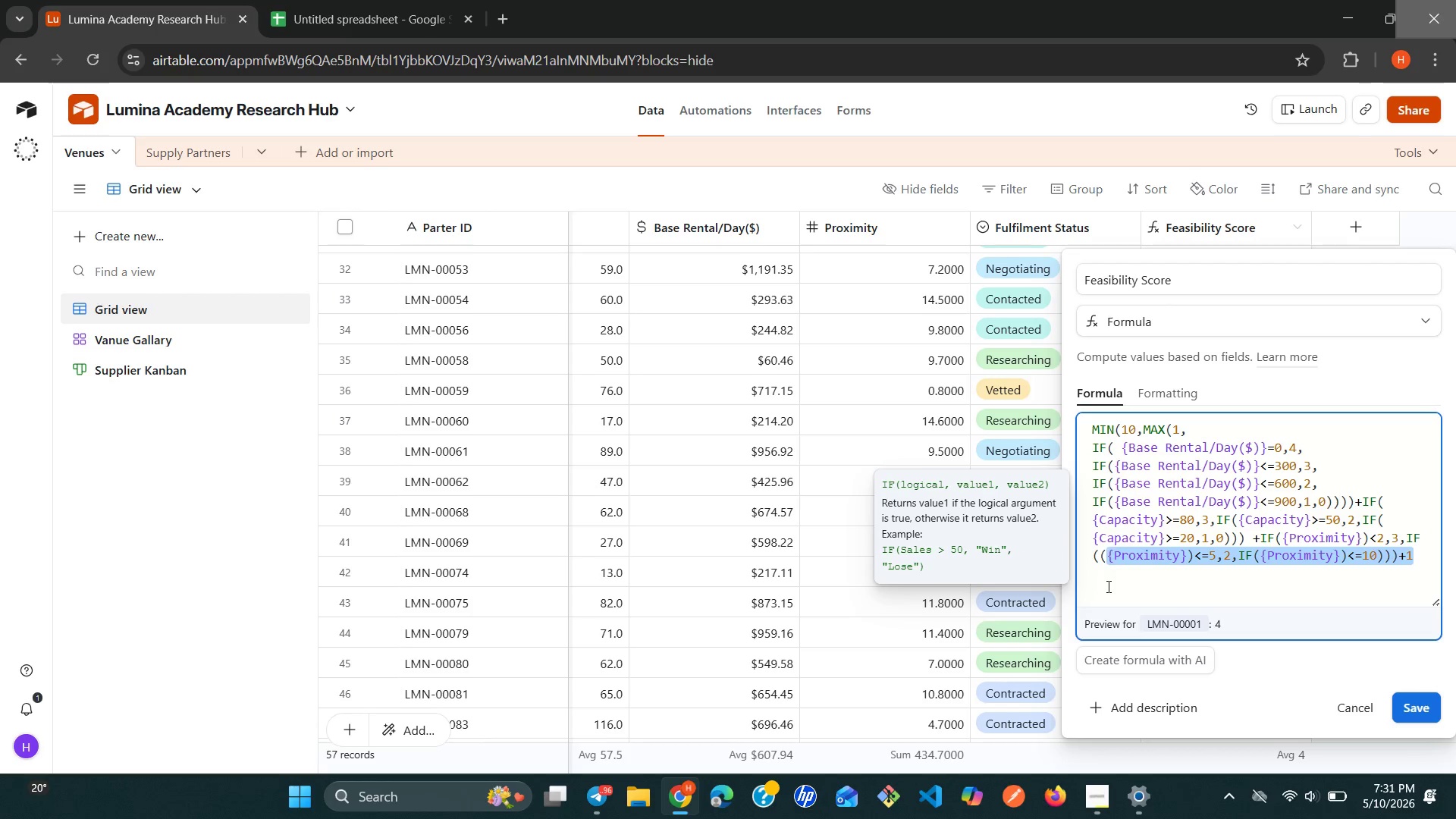 
key(Control+A)
 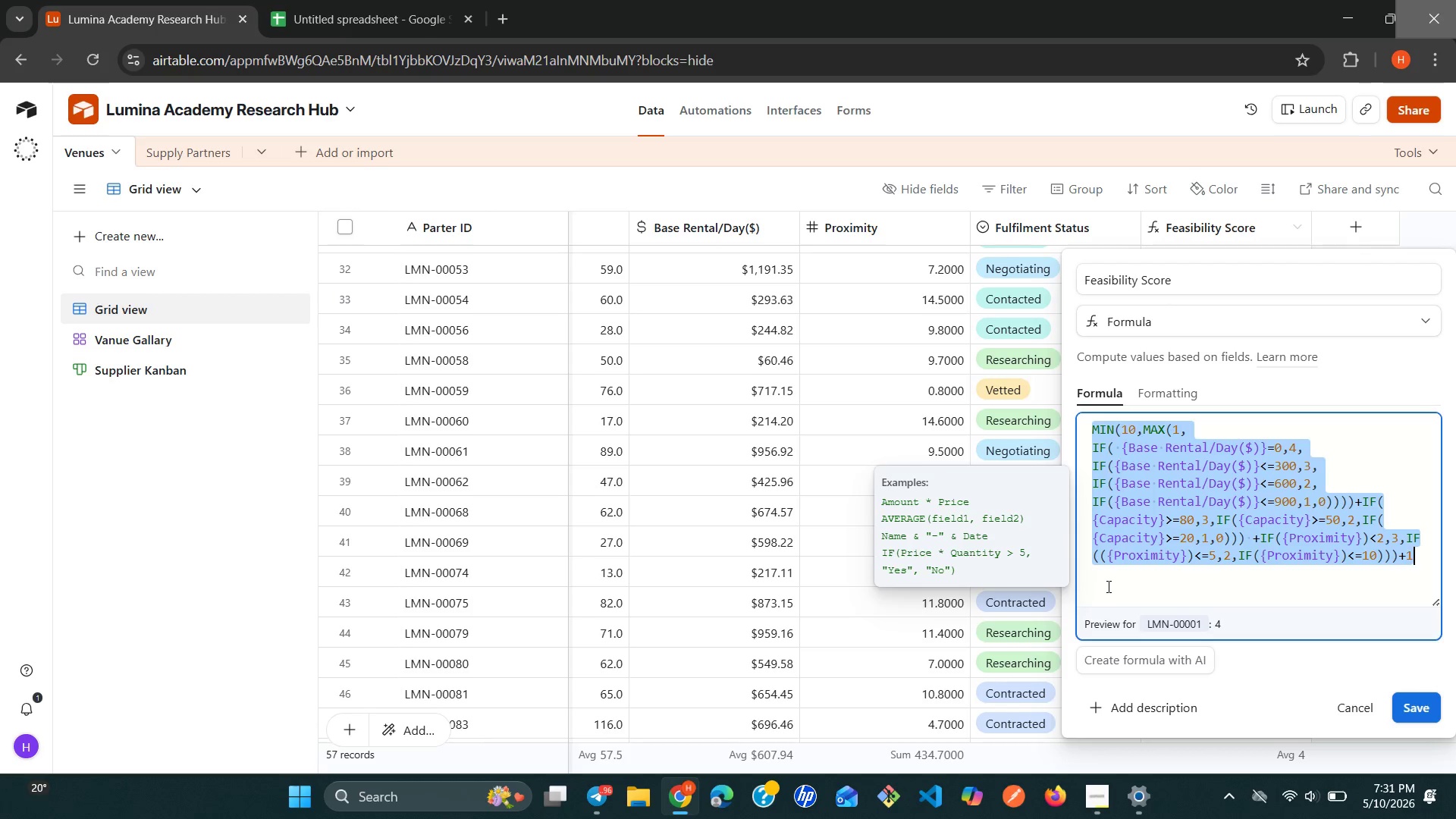 
key(Control+V)
 